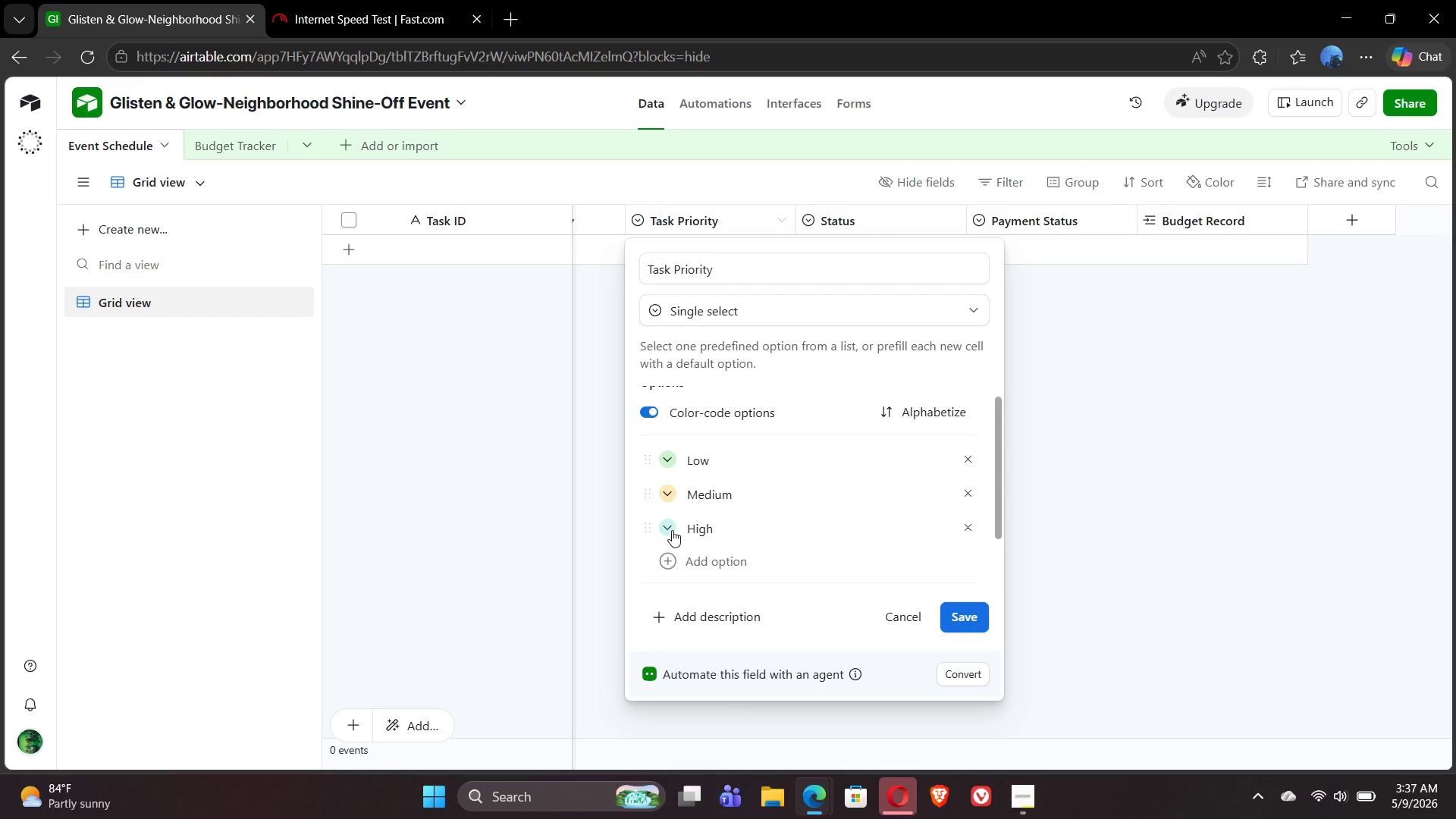 
left_click([670, 527])
 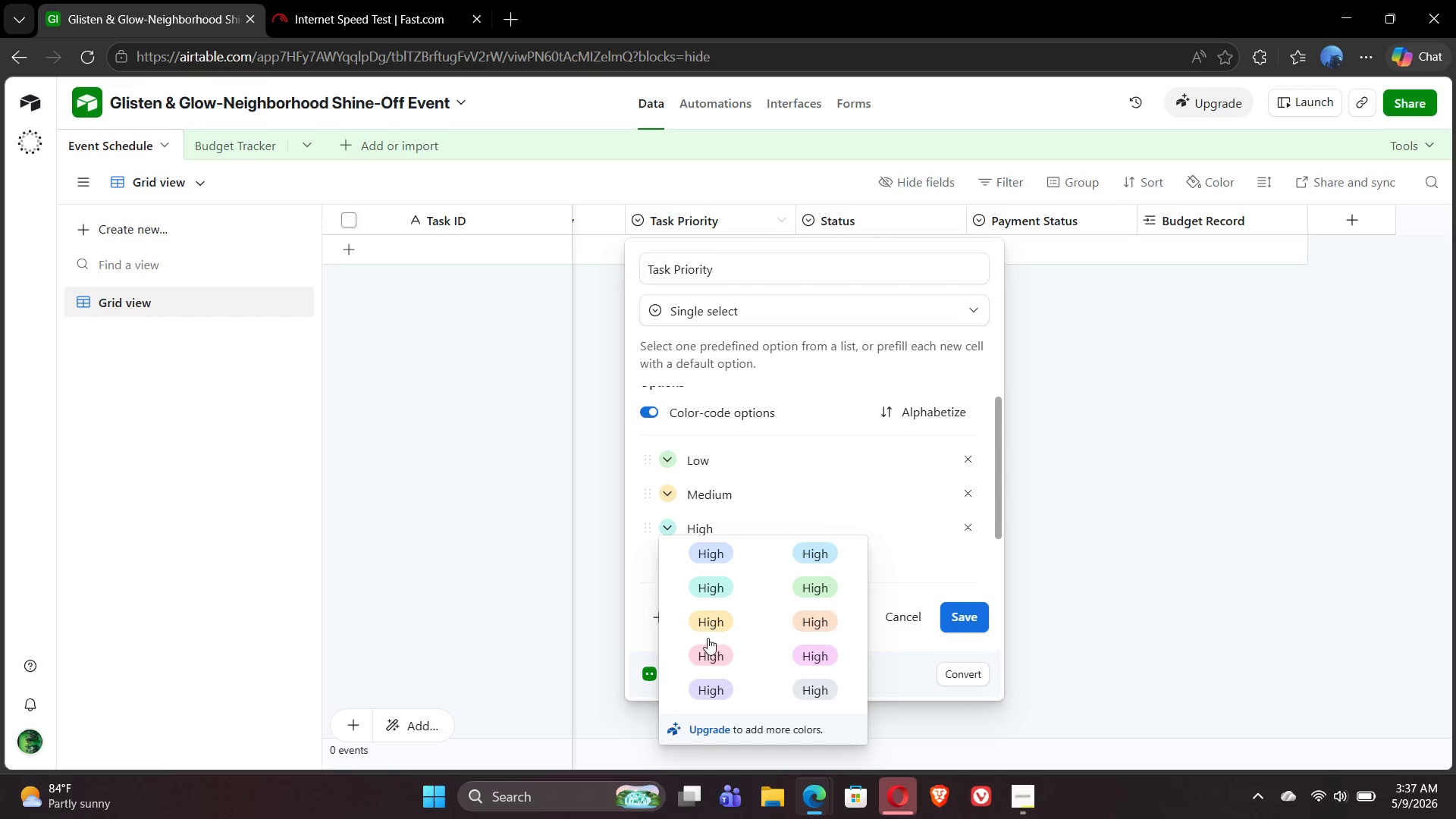 
left_click([713, 653])
 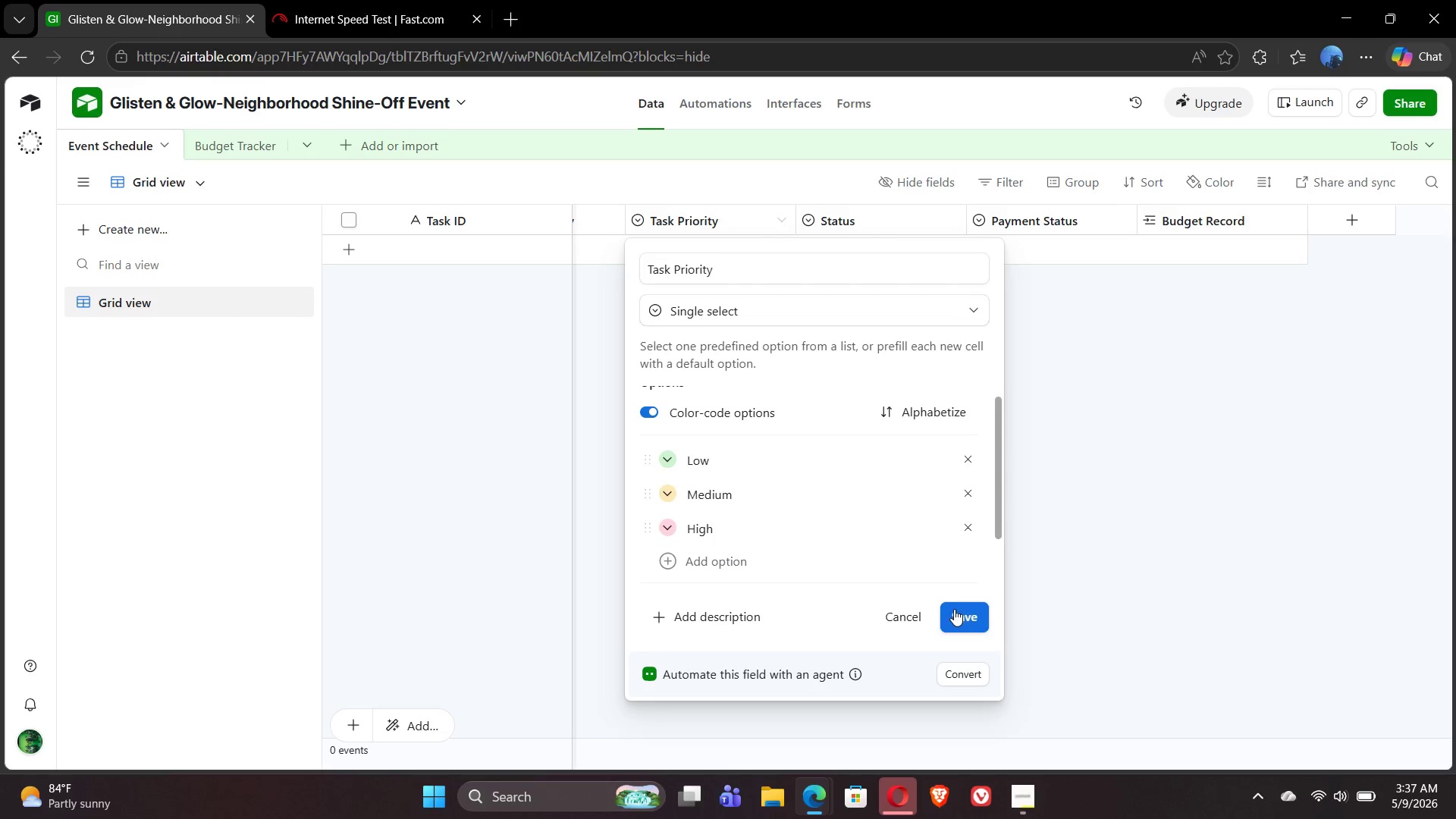 
left_click([958, 619])
 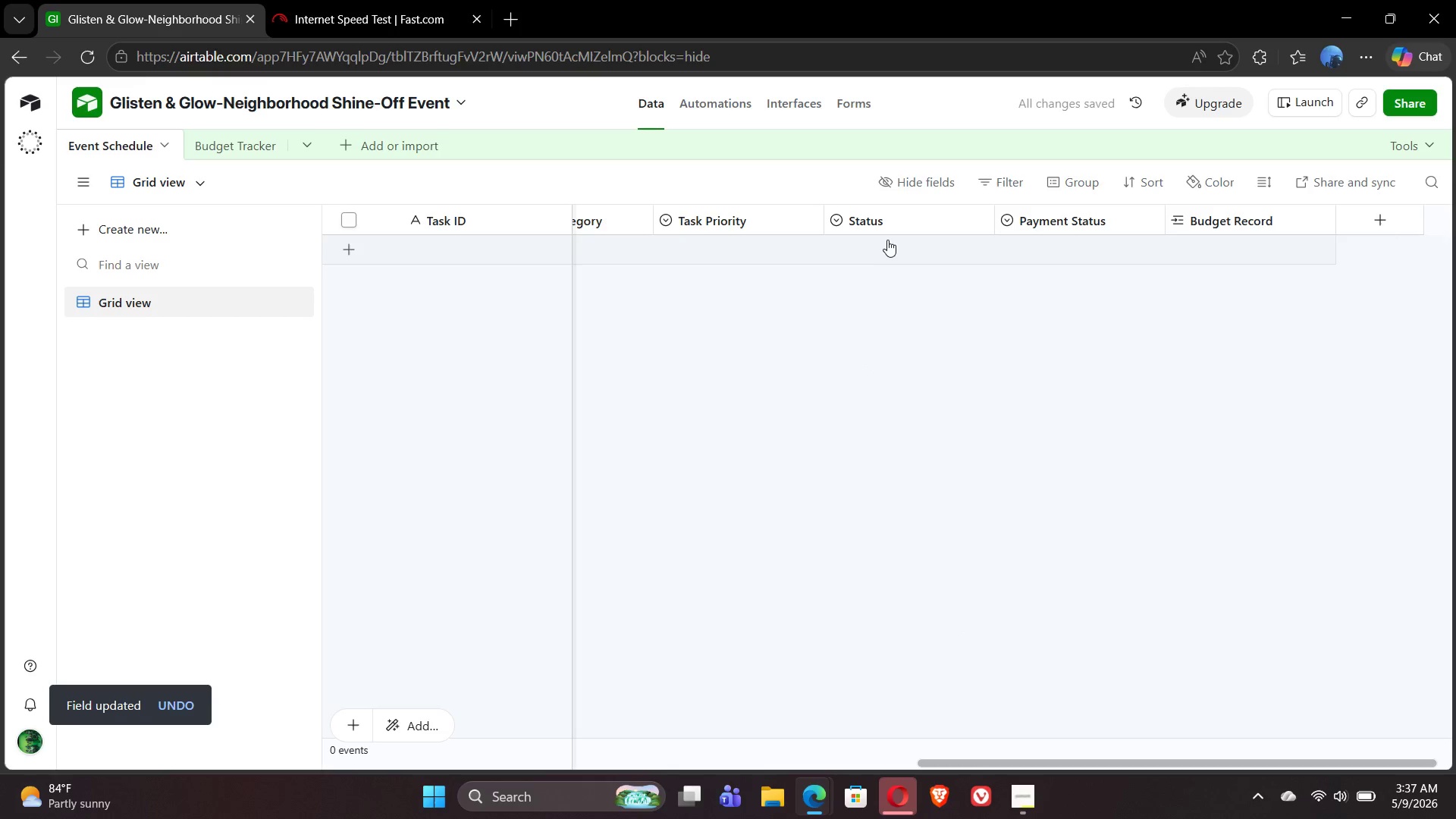 
wait(5.48)
 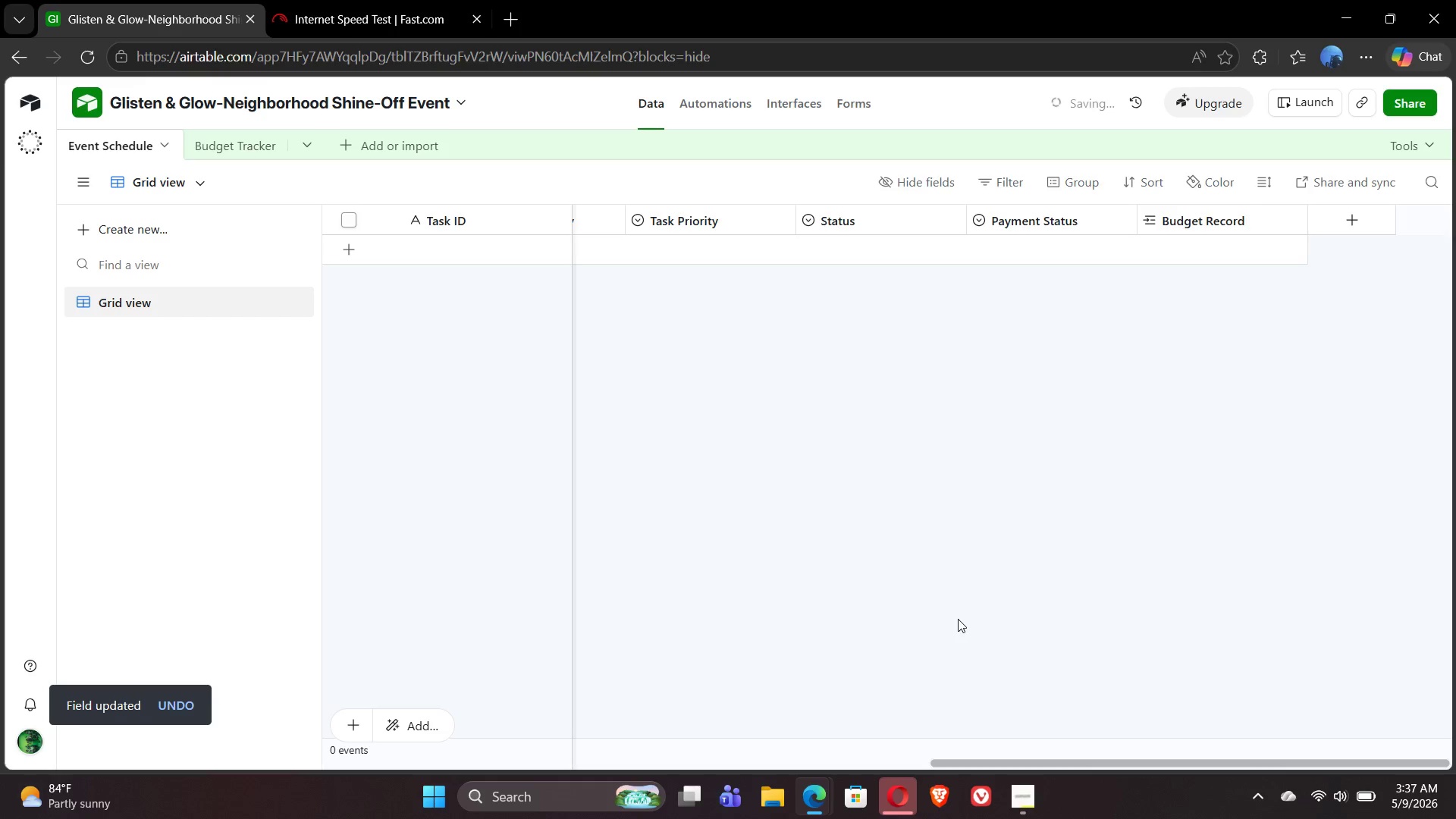 
double_click([895, 221])
 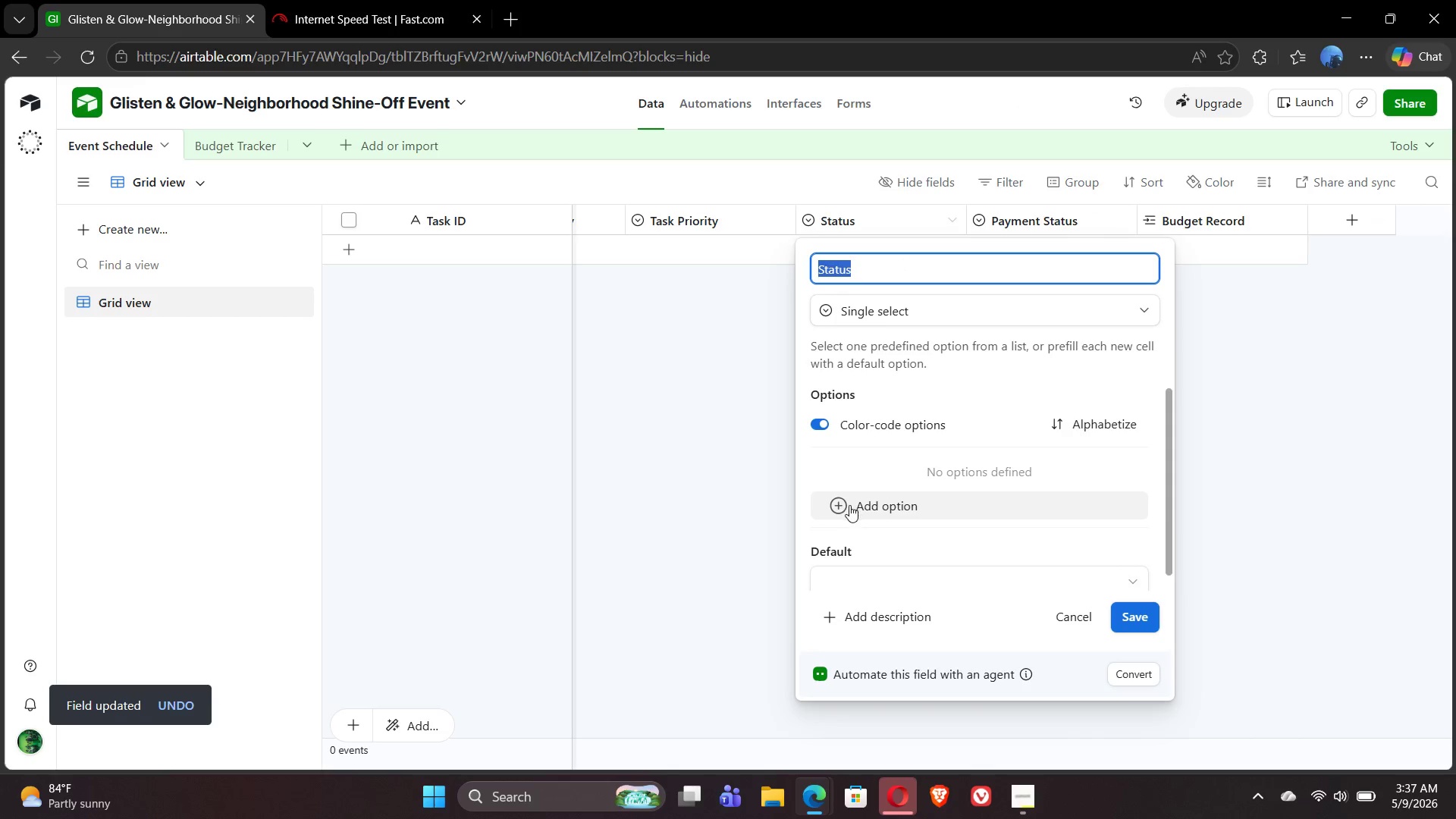 
left_click([837, 505])
 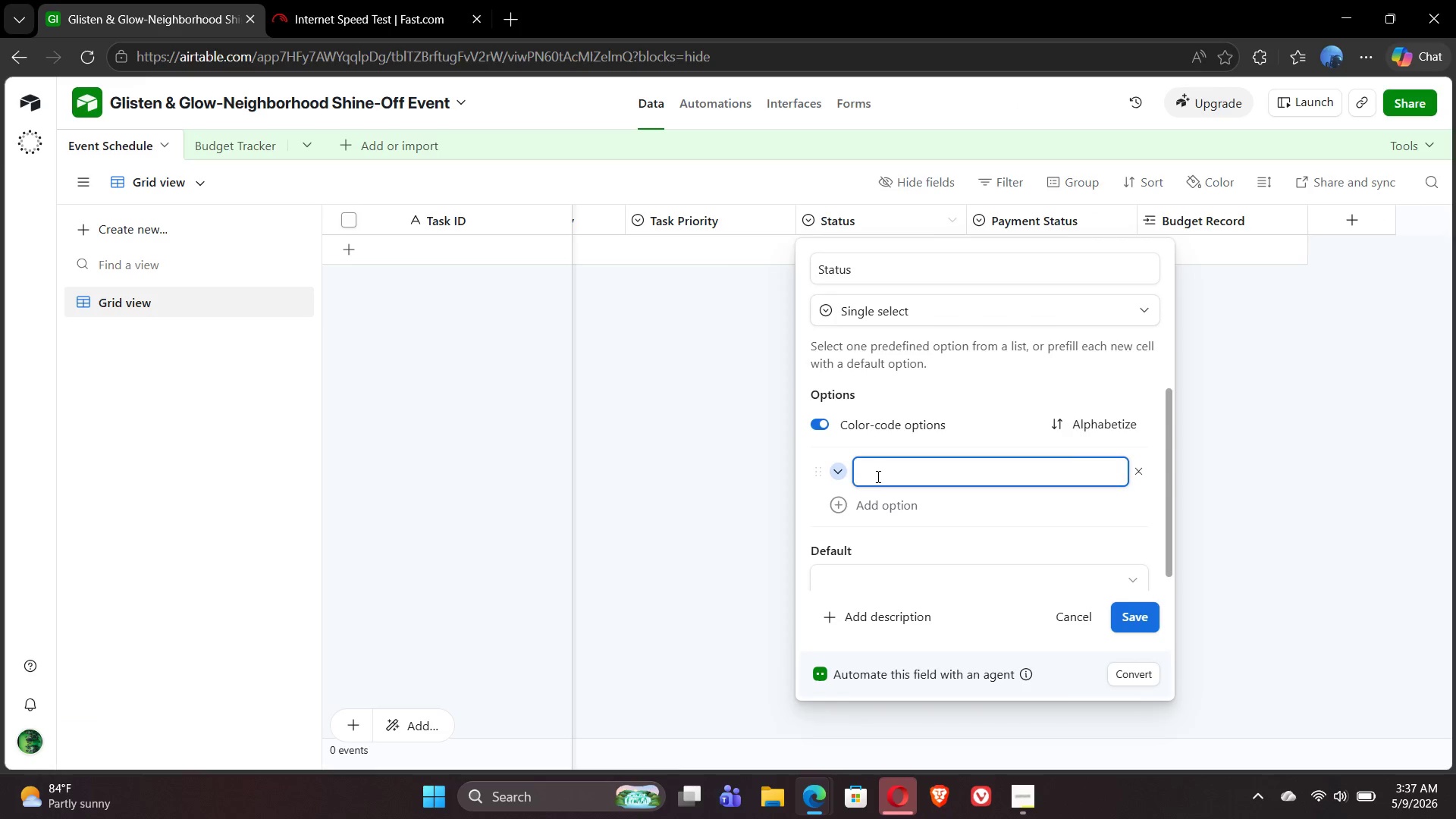 
wait(6.12)
 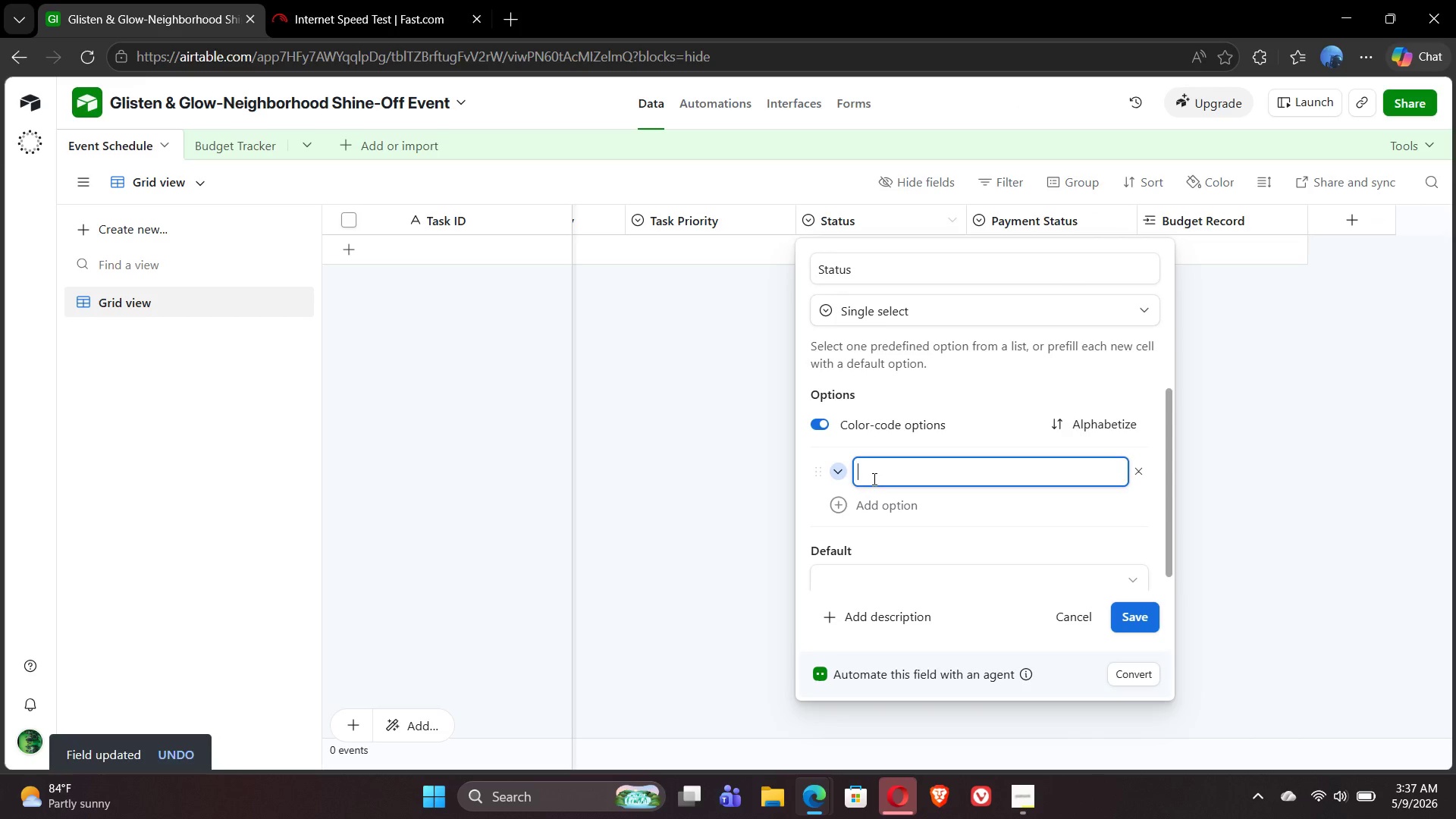 
type(To-DO)
key(Backspace)
type(o)
 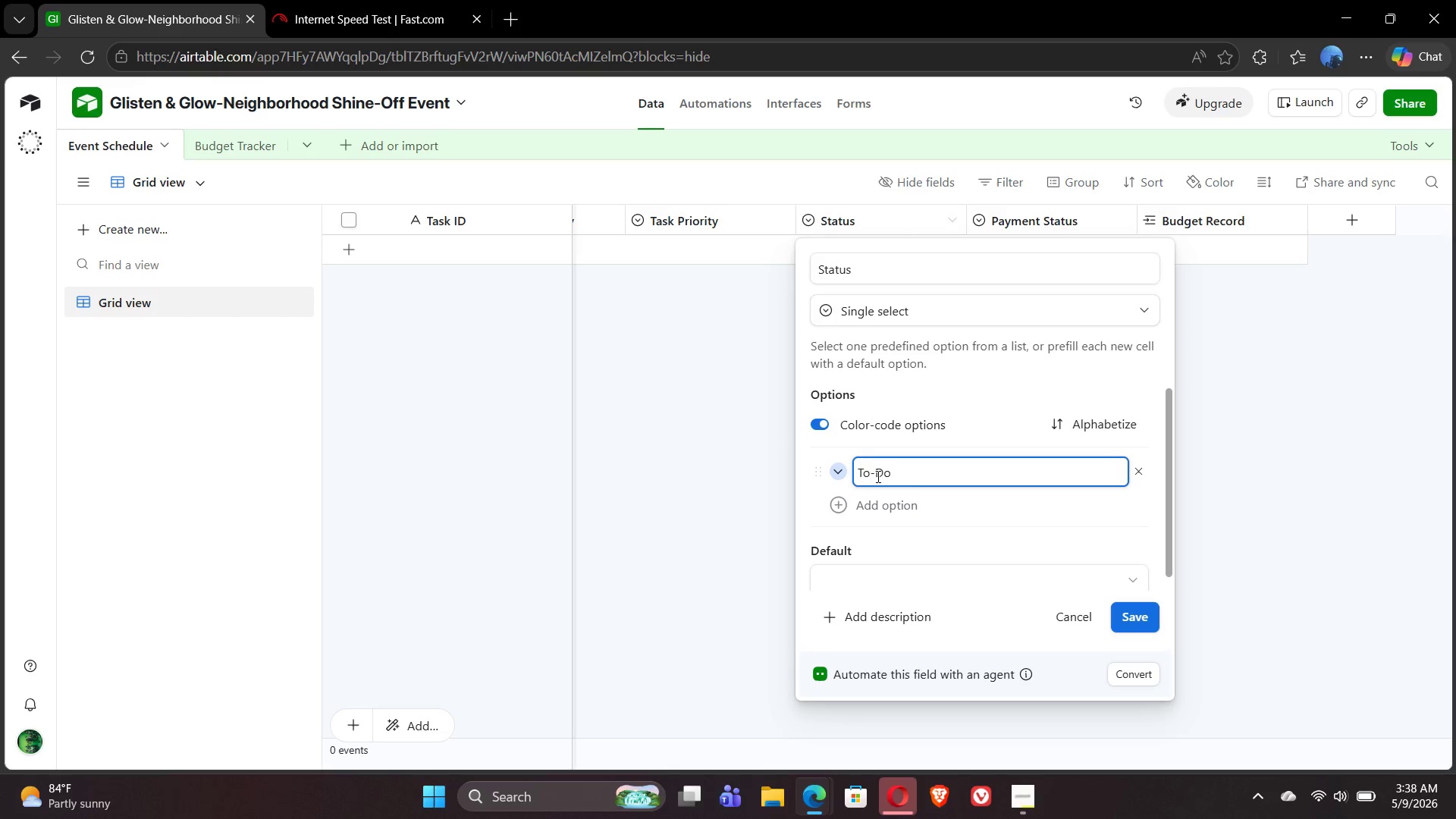 
left_click([835, 472])
 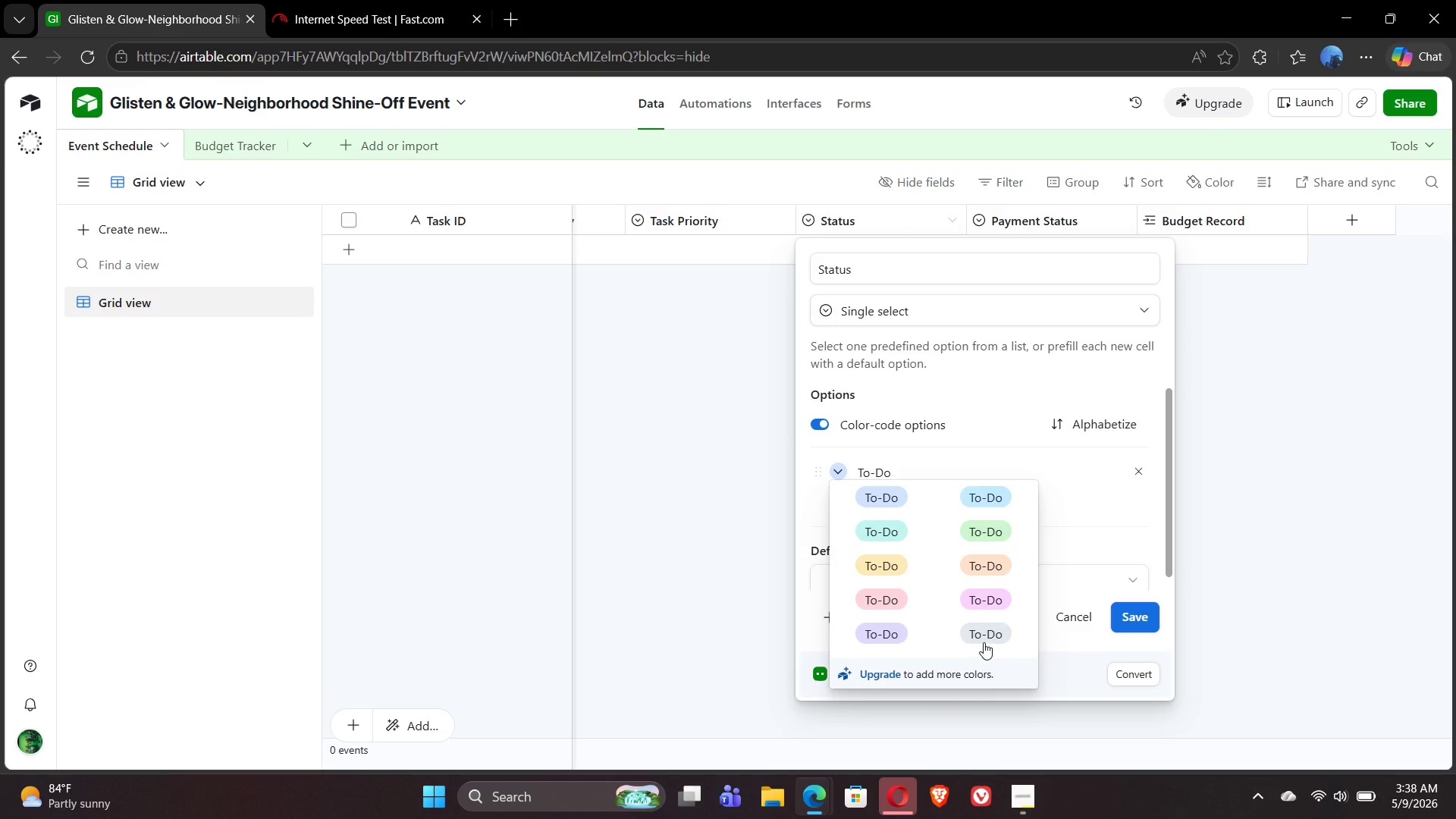 
left_click([983, 631])
 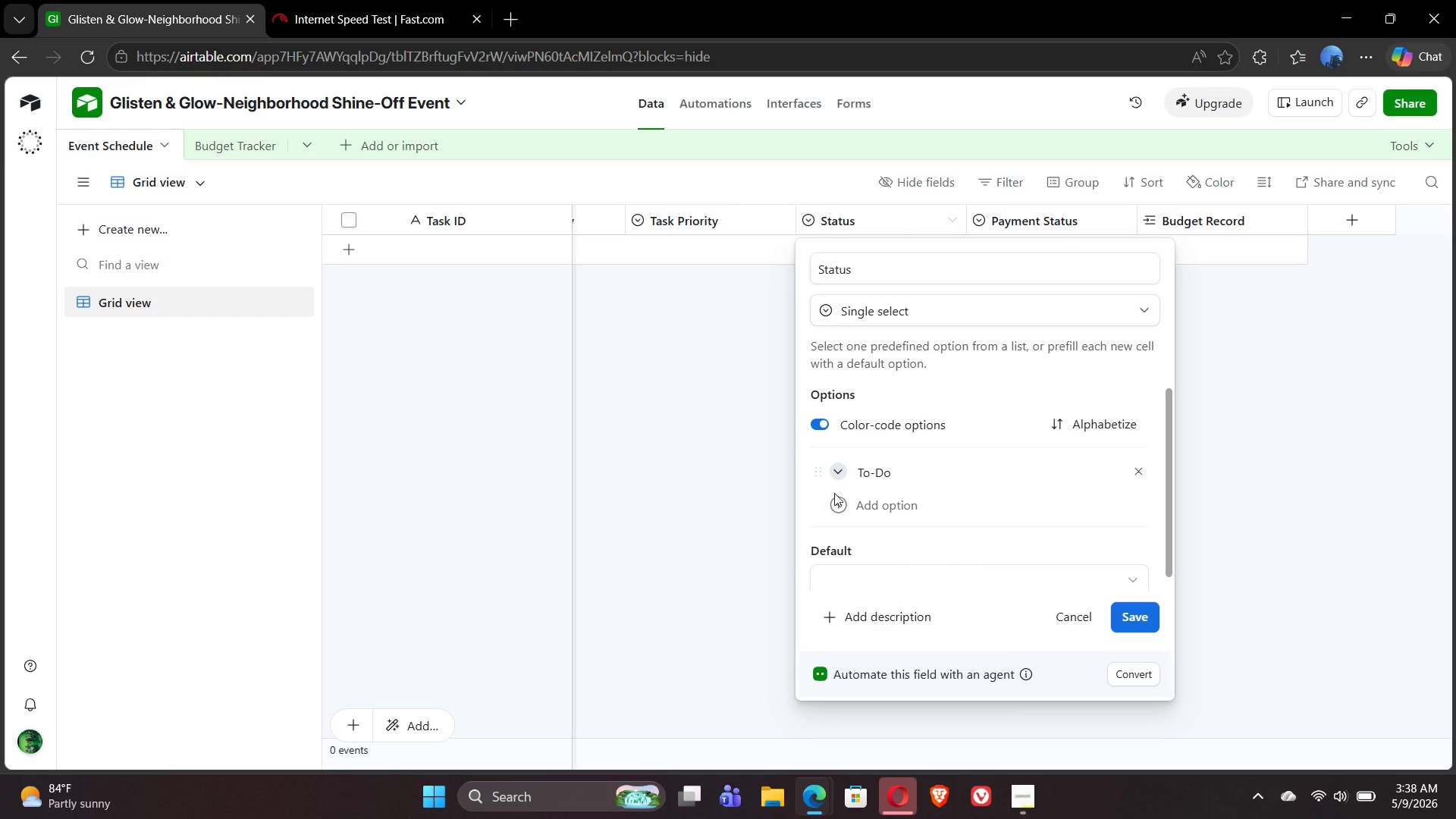 
left_click([840, 507])
 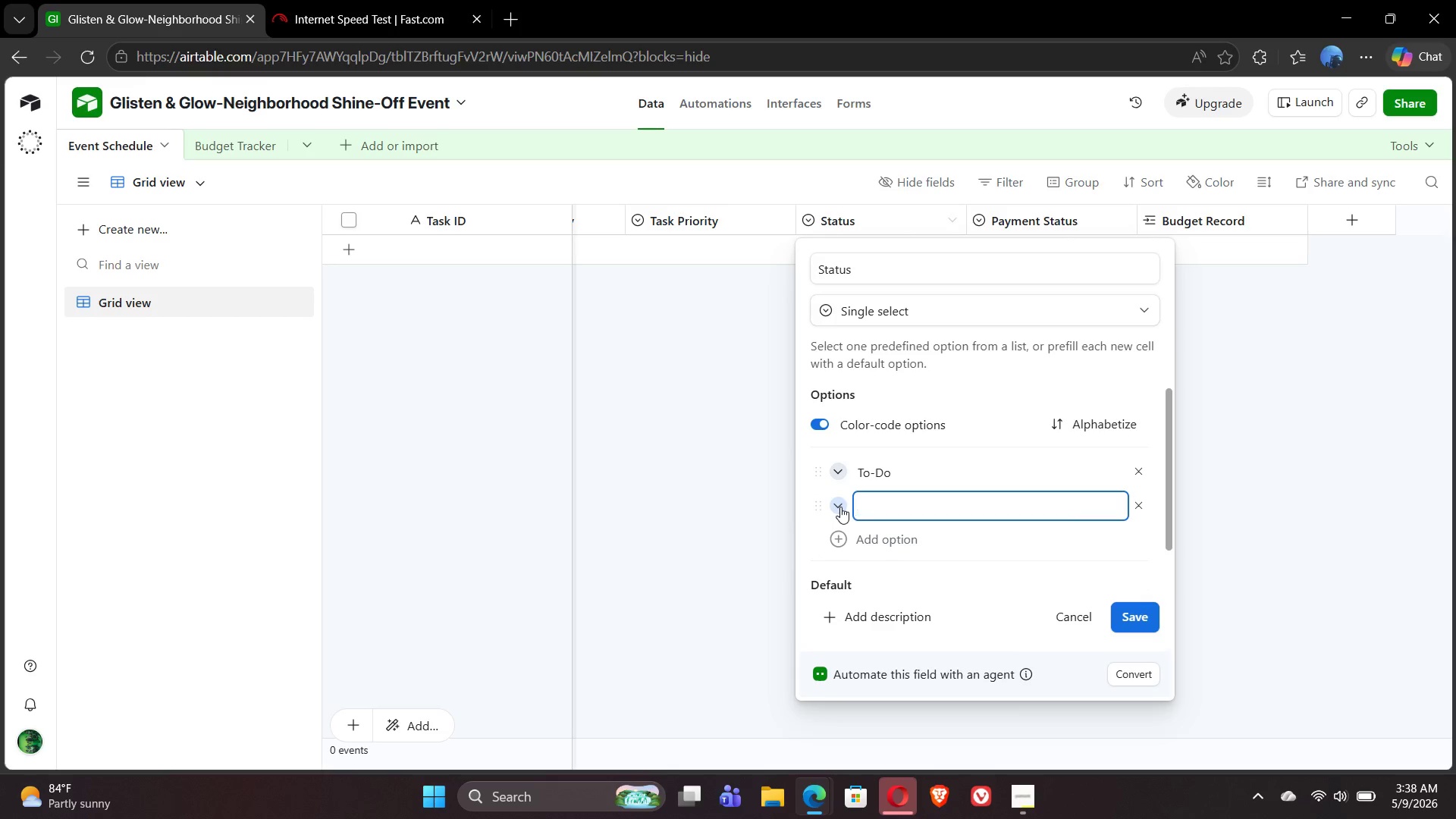 
type(In-Progress)
 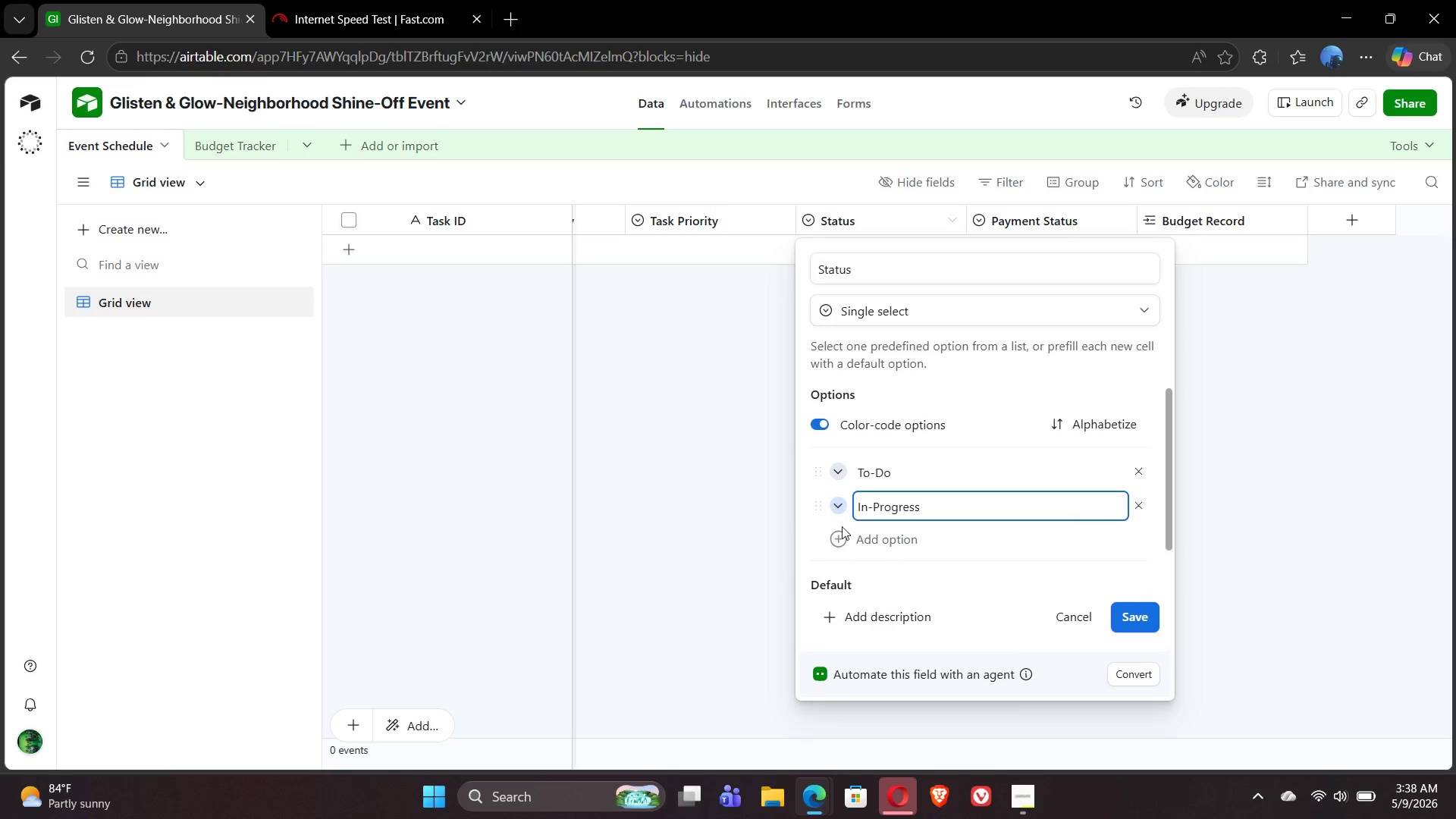 
left_click([842, 539])
 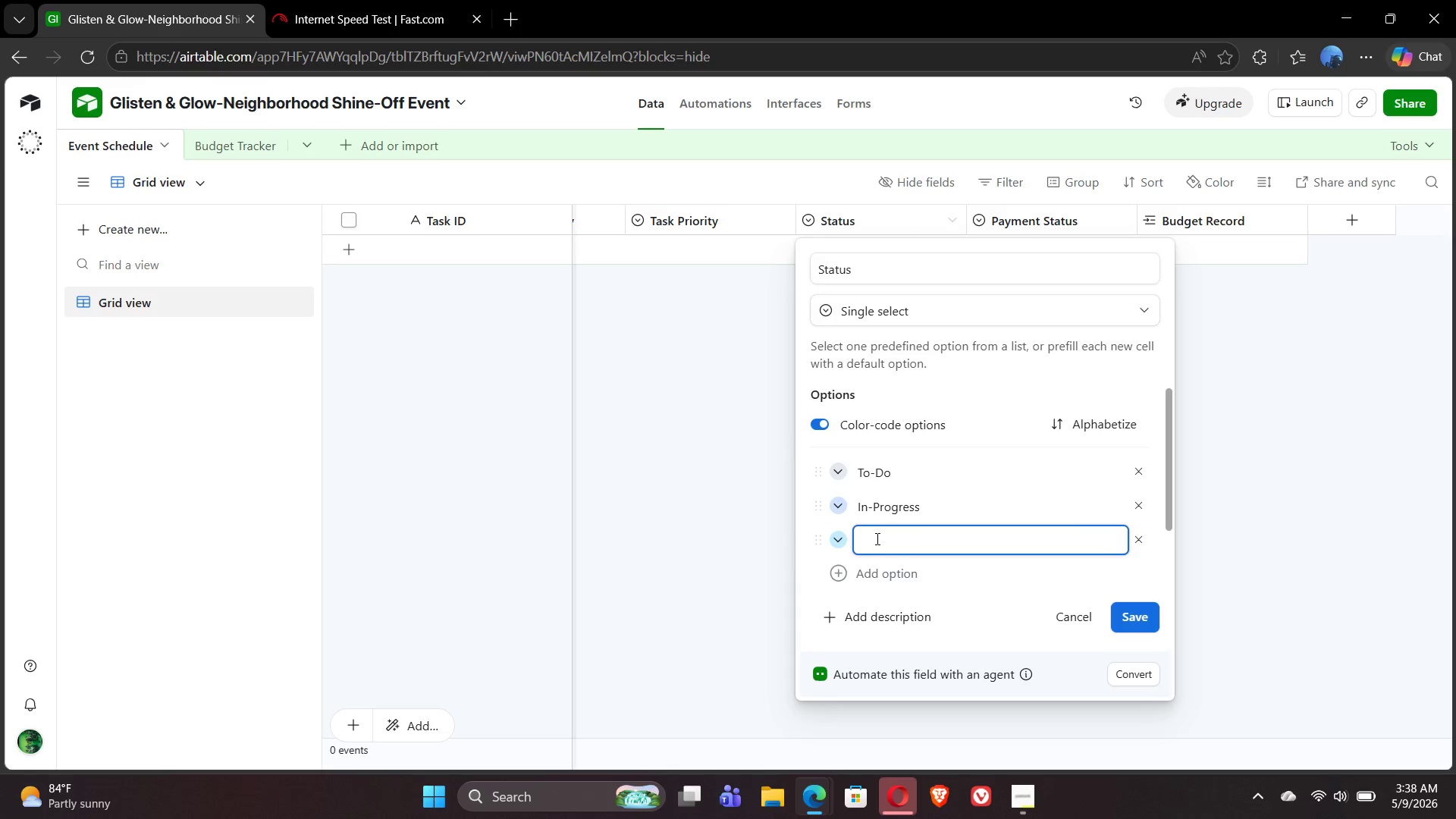 
type(Completed)
 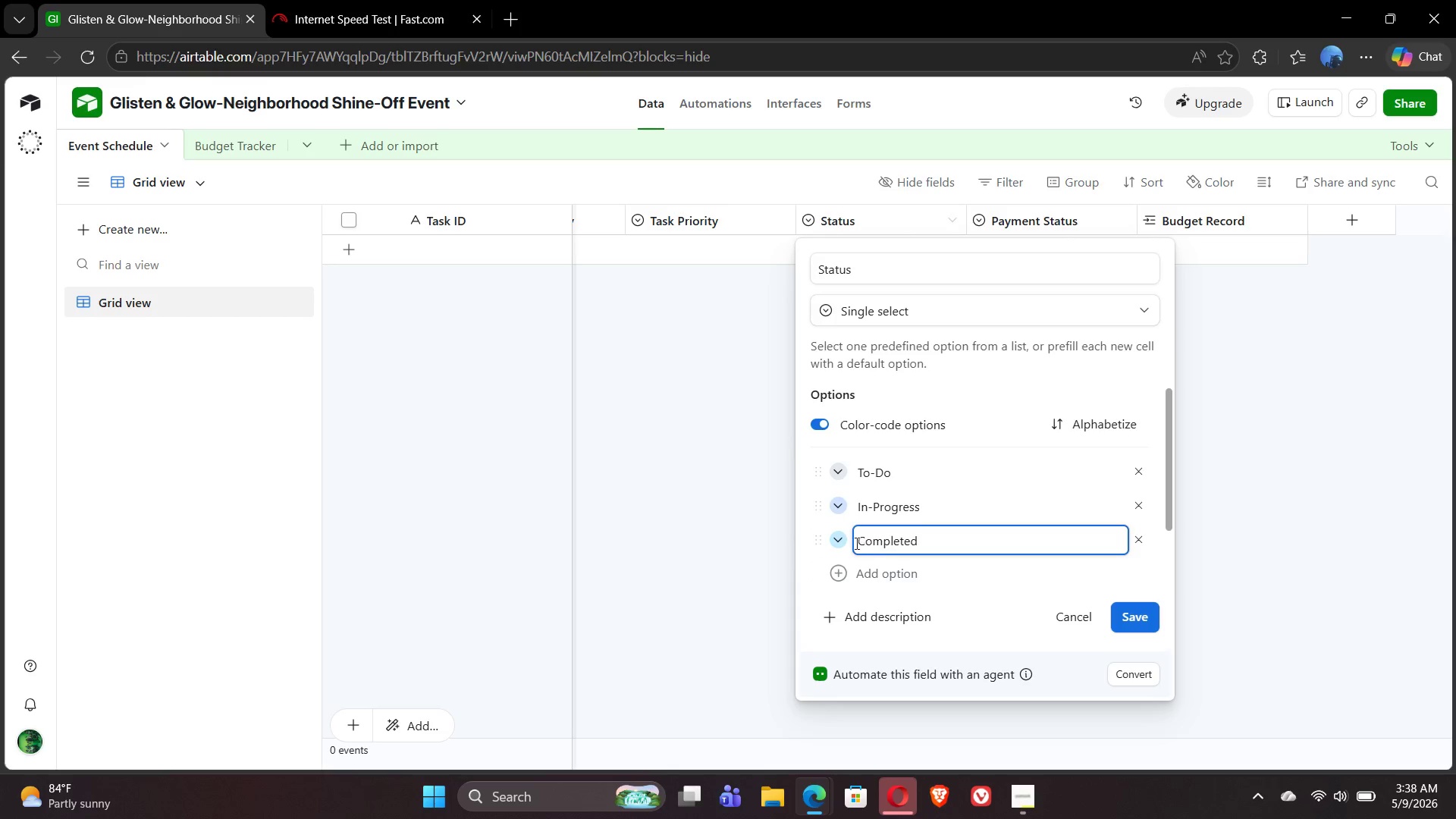 
left_click([843, 539])
 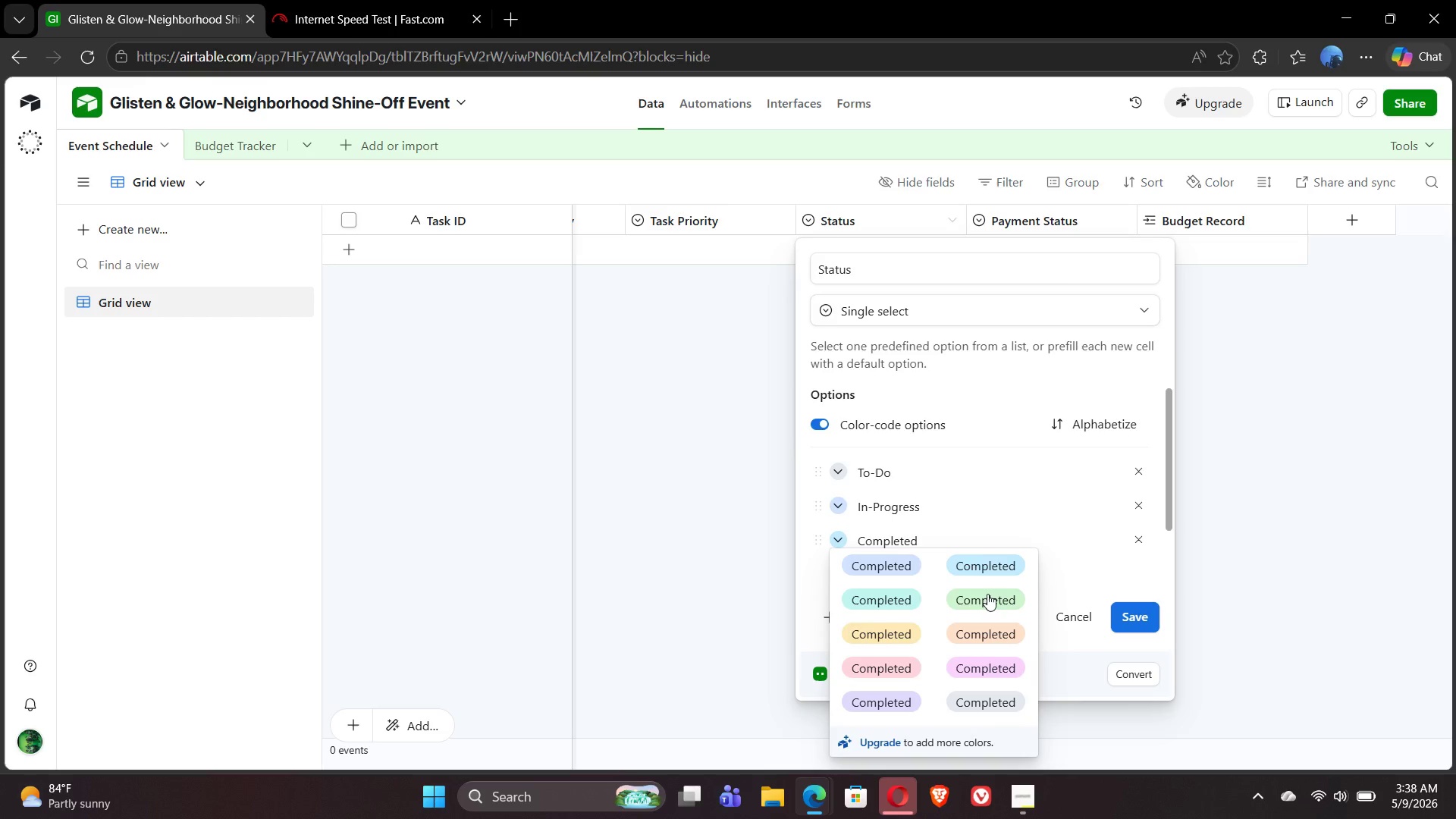 
left_click([991, 599])
 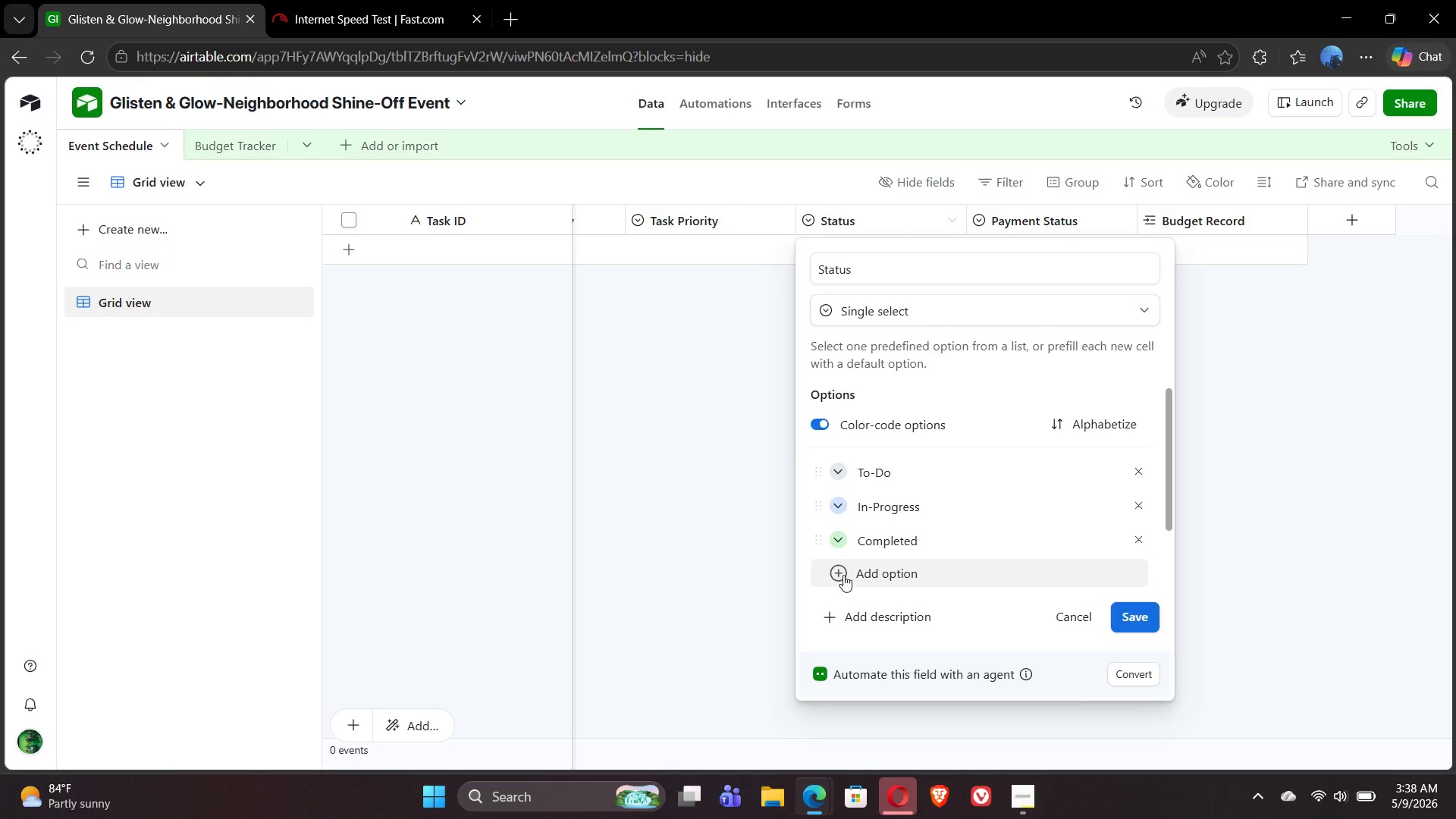 
left_click([841, 571])
 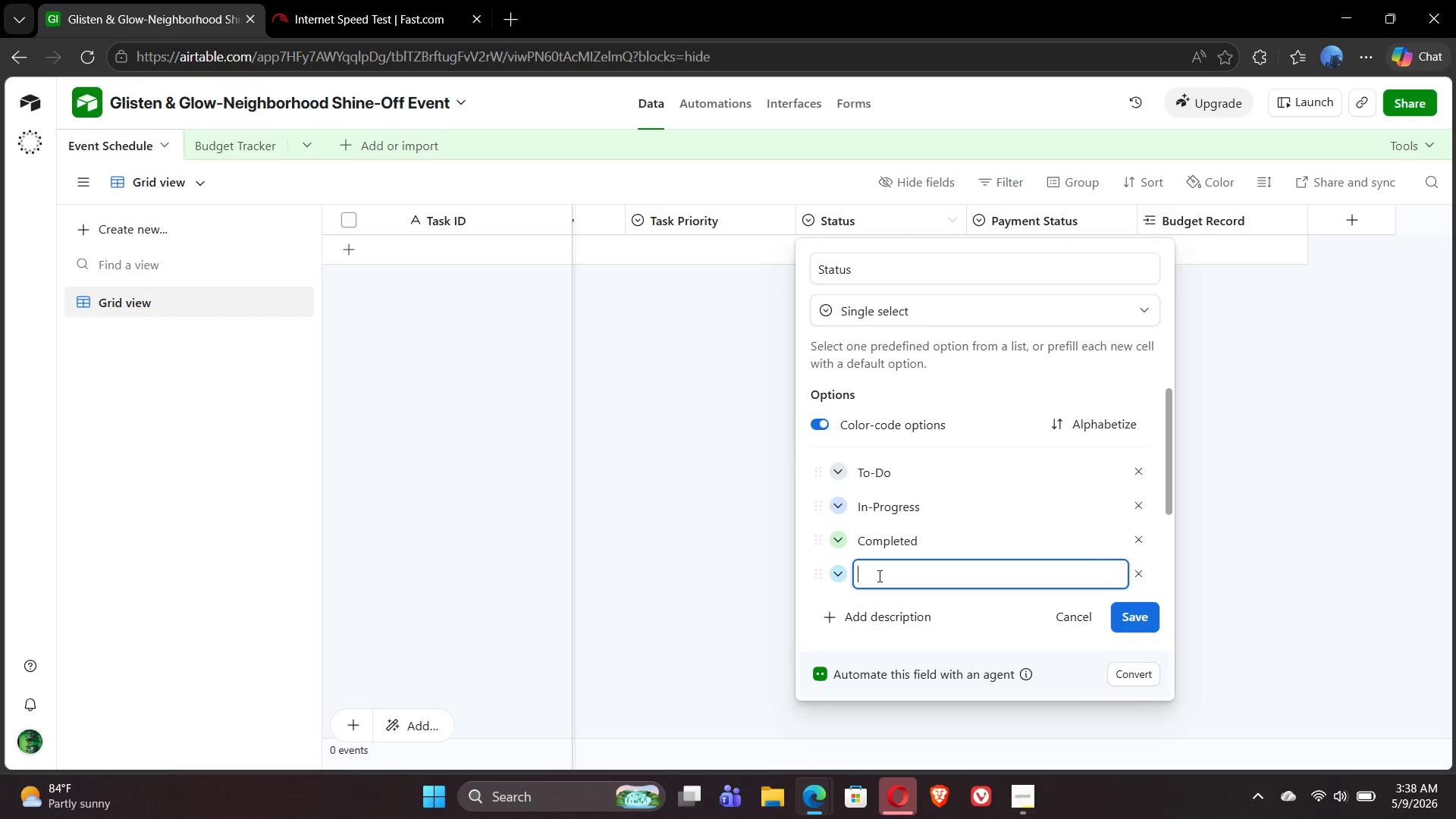 
type(Delayed)
 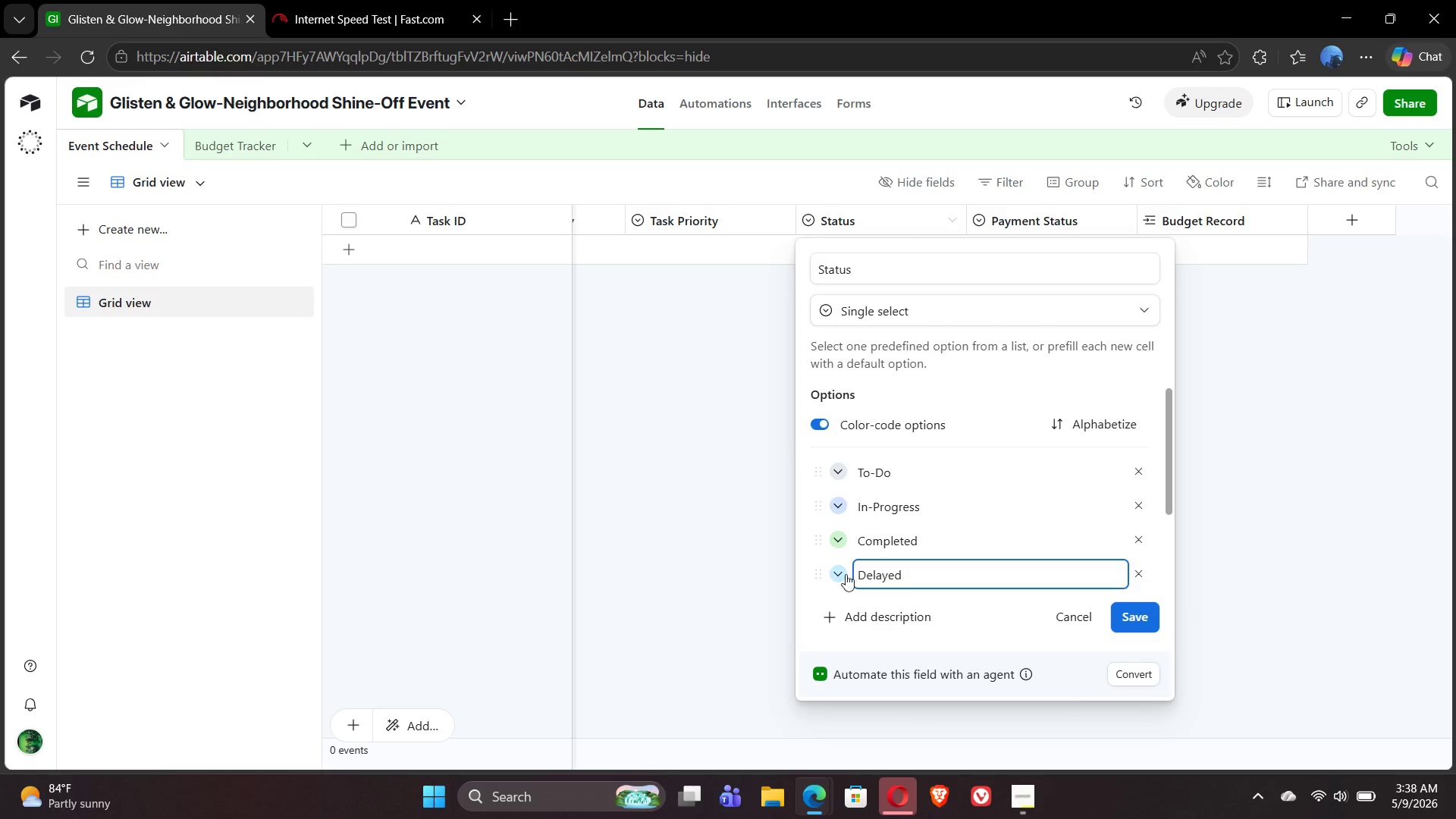 
left_click([842, 574])
 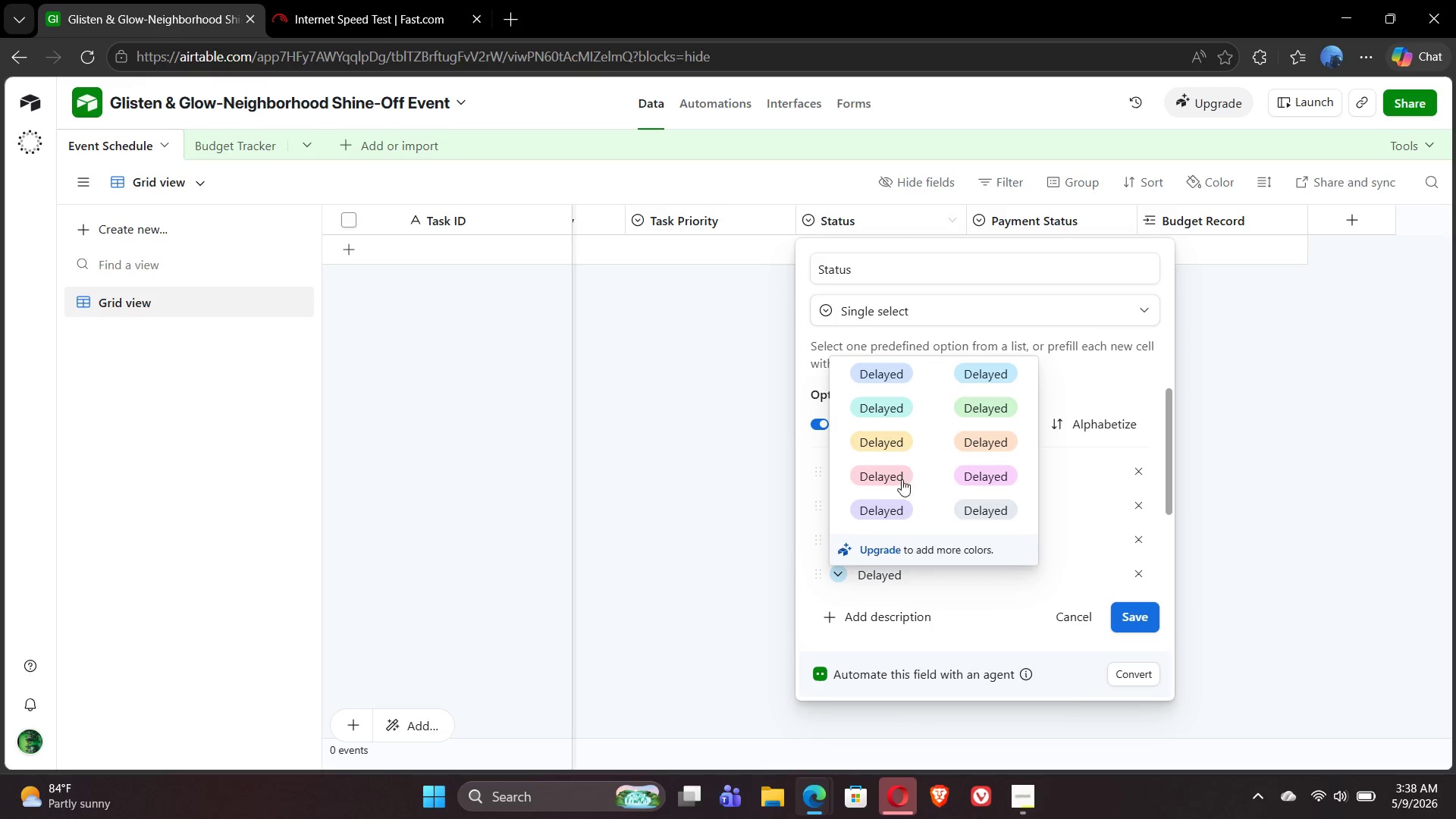 
left_click([890, 479])
 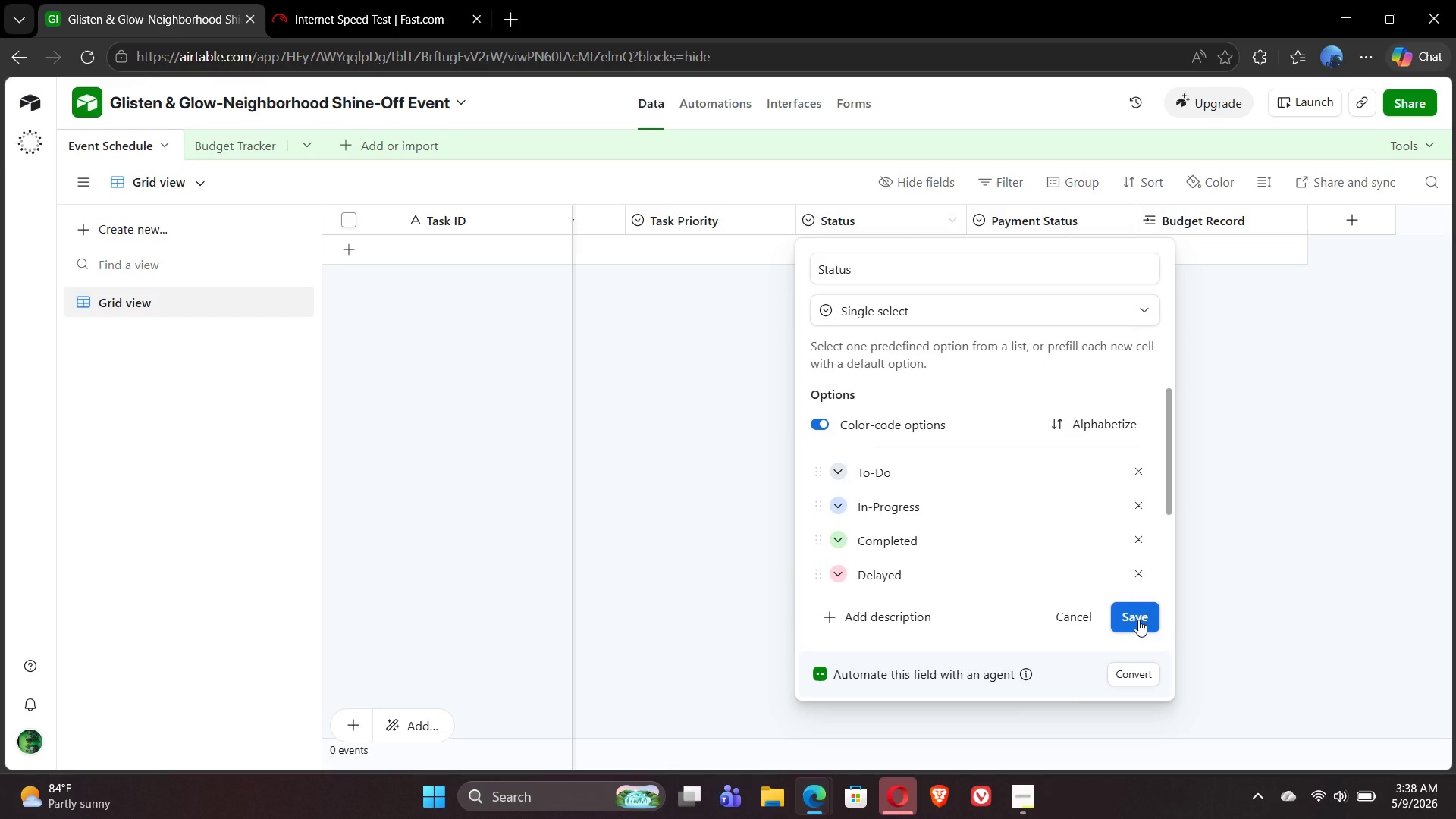 
left_click([1138, 620])
 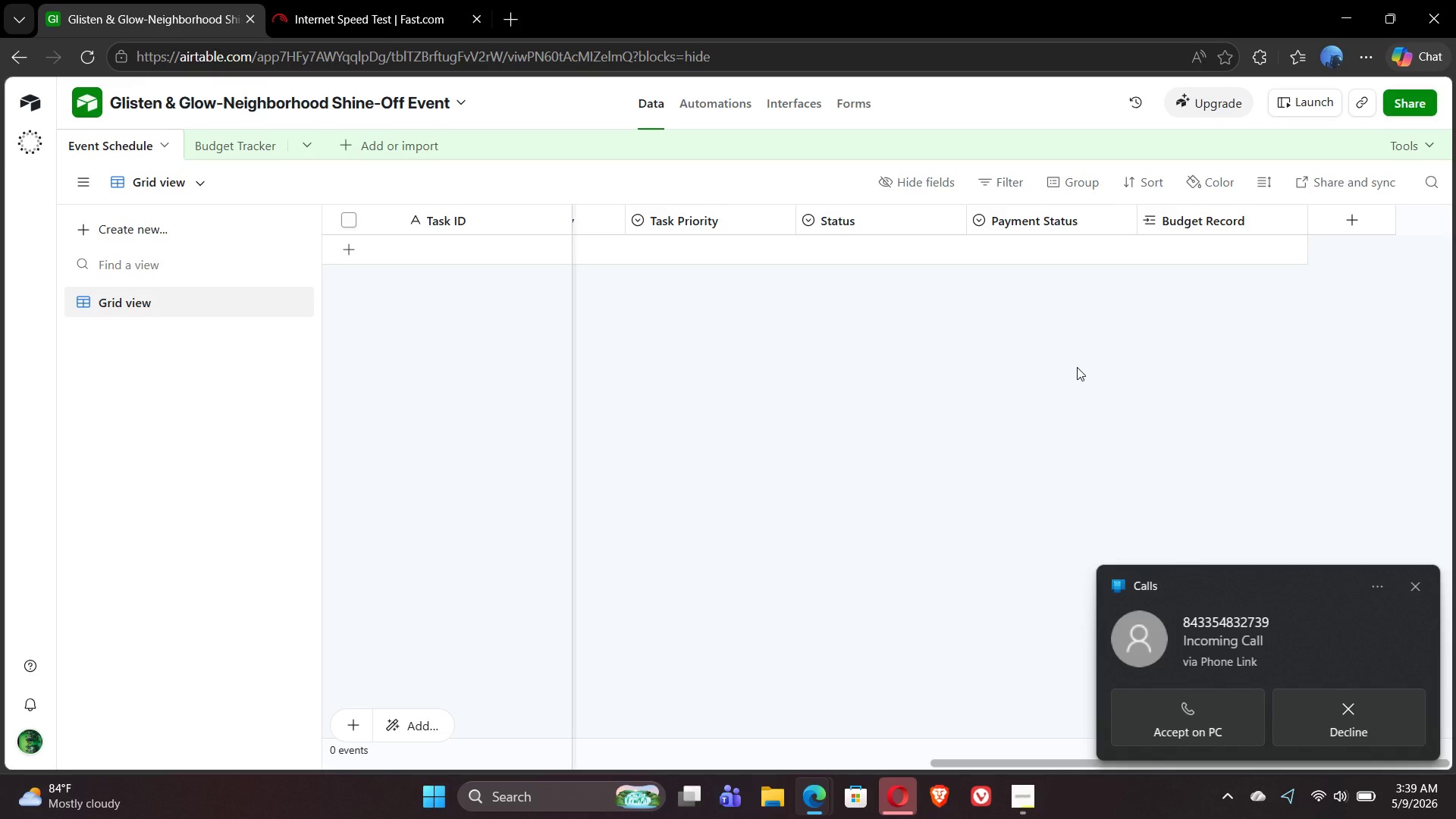 
wait(24.39)
 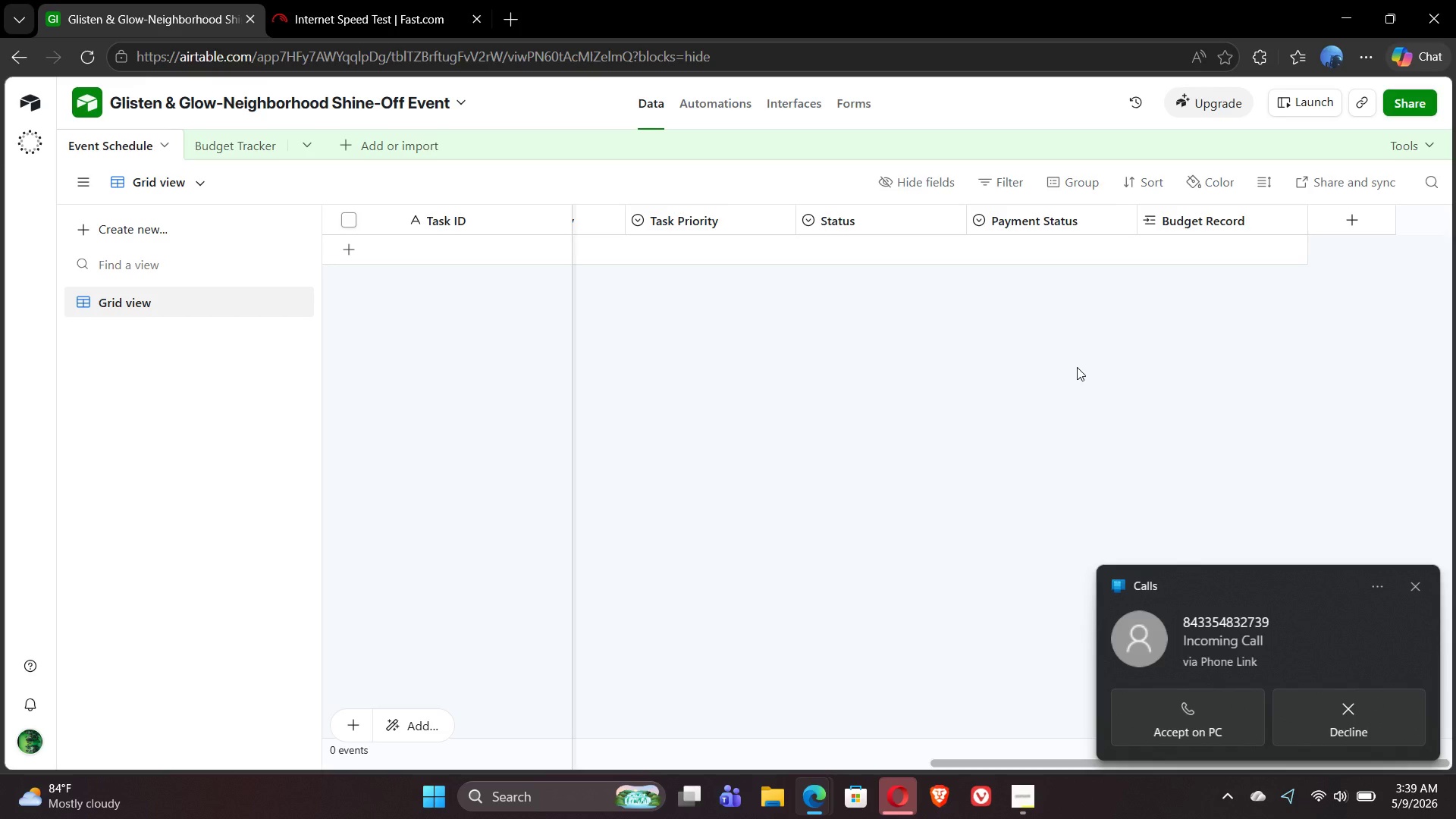 
left_click([1177, 714])
 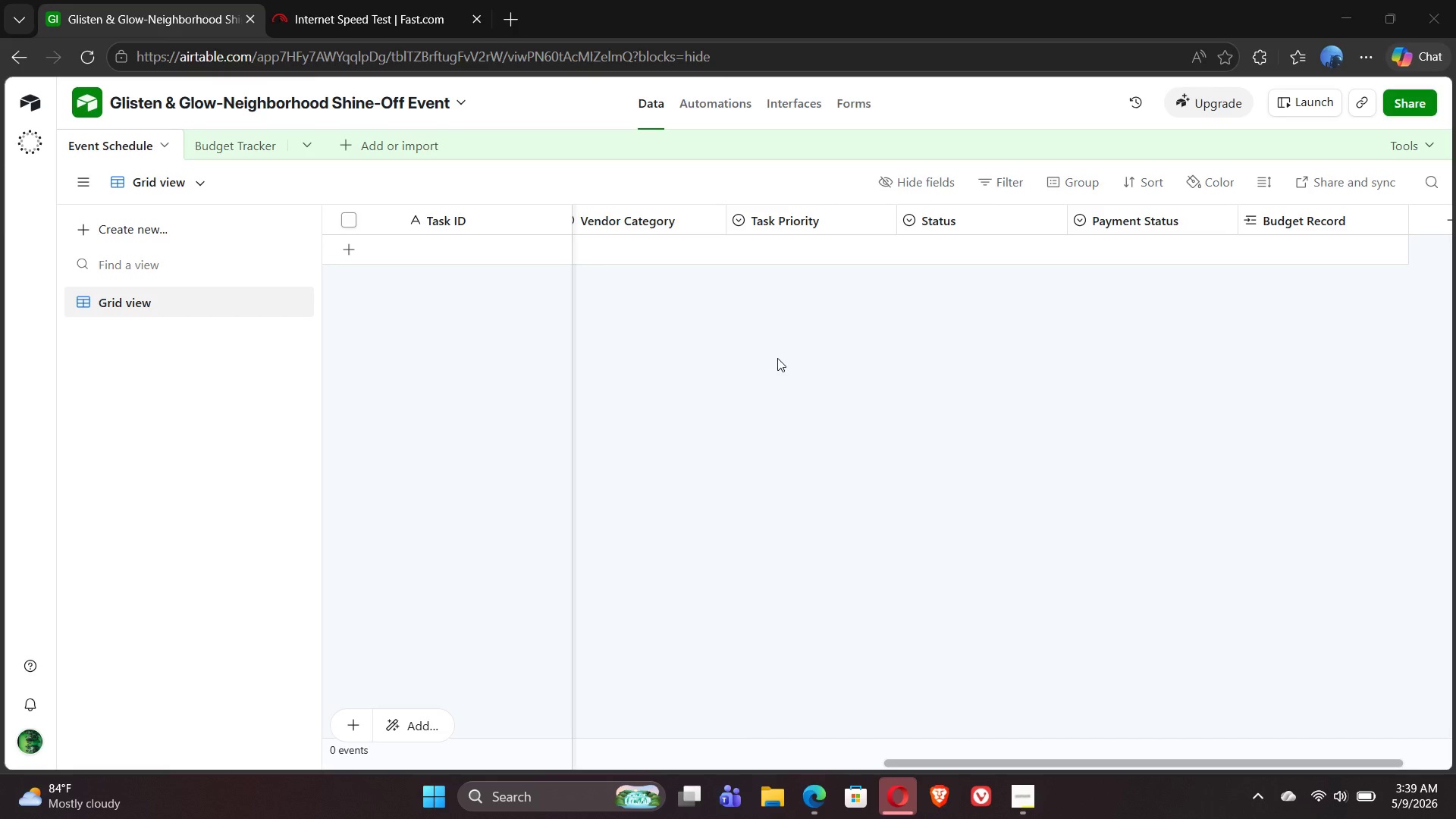 
wait(46.3)
 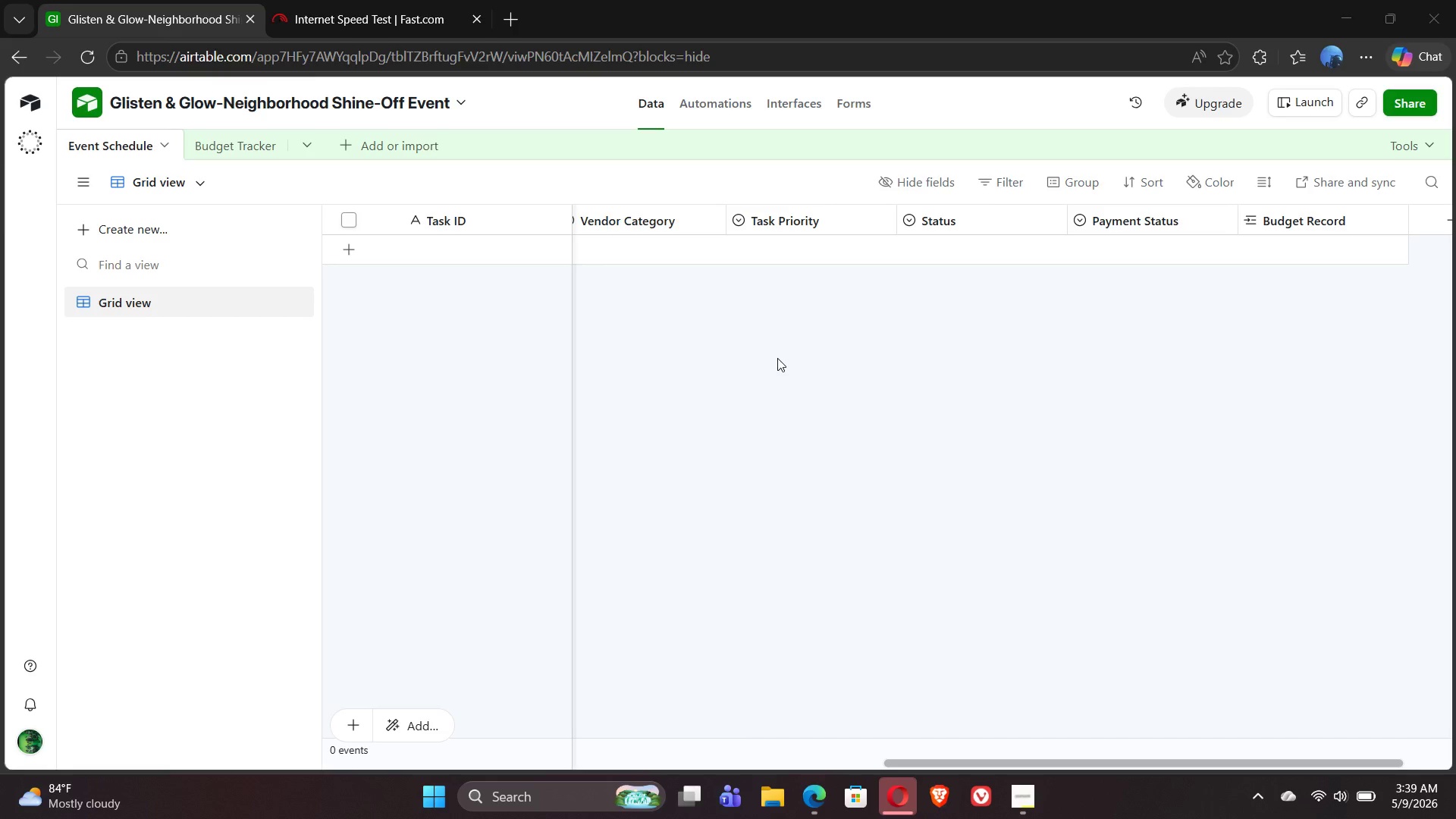 
double_click([968, 221])
 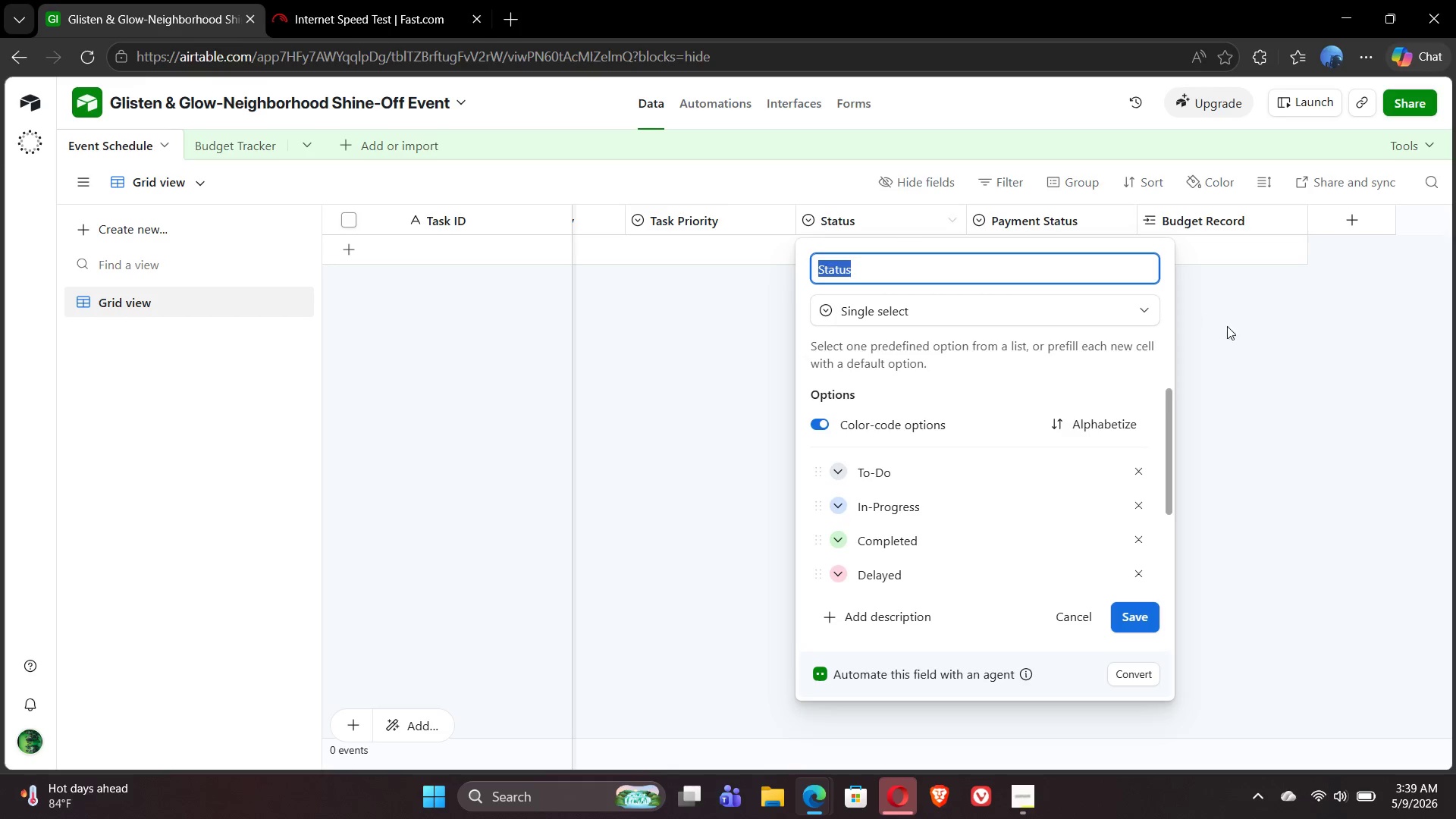 
left_click([1229, 332])
 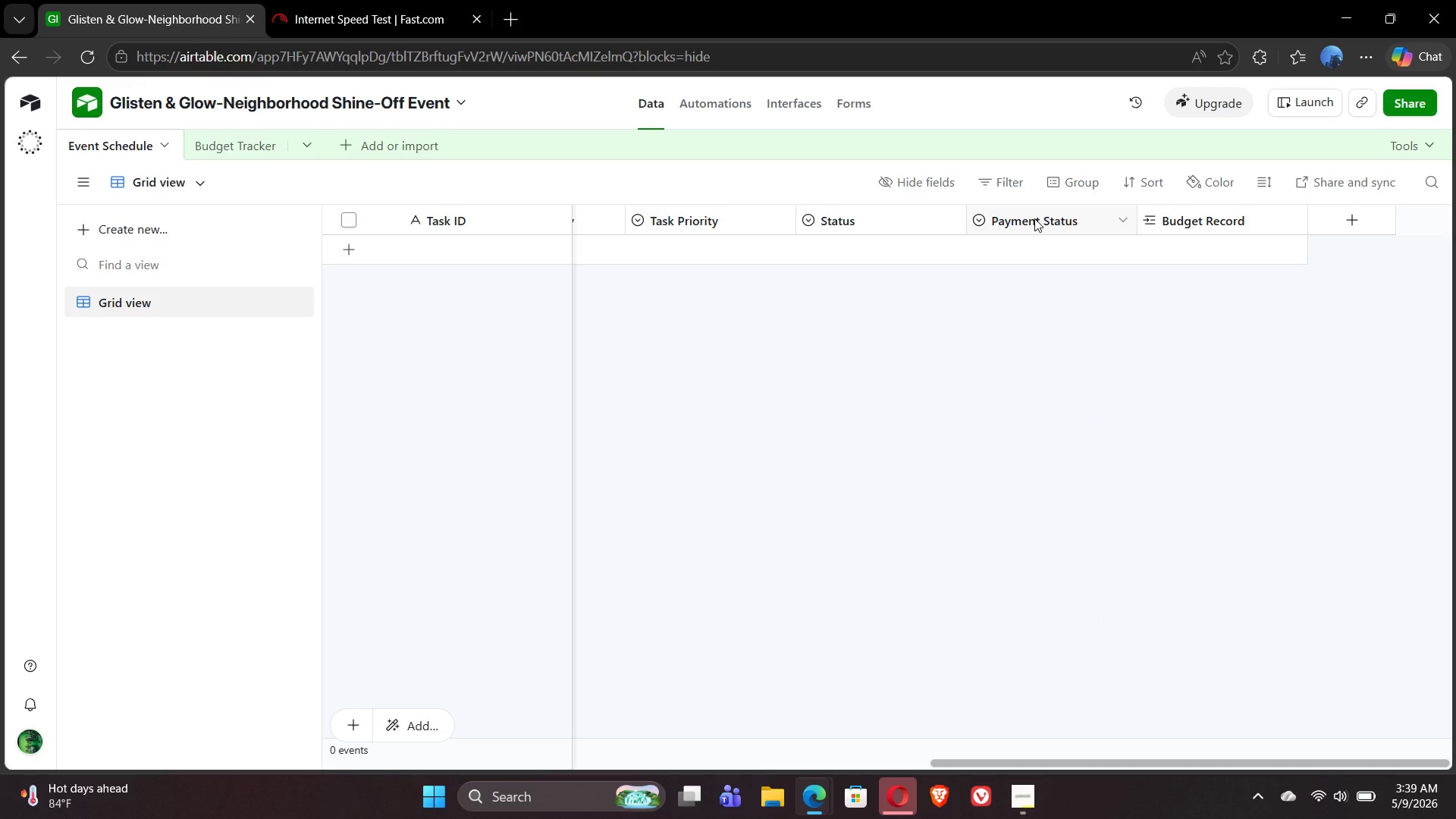 
double_click([1034, 218])
 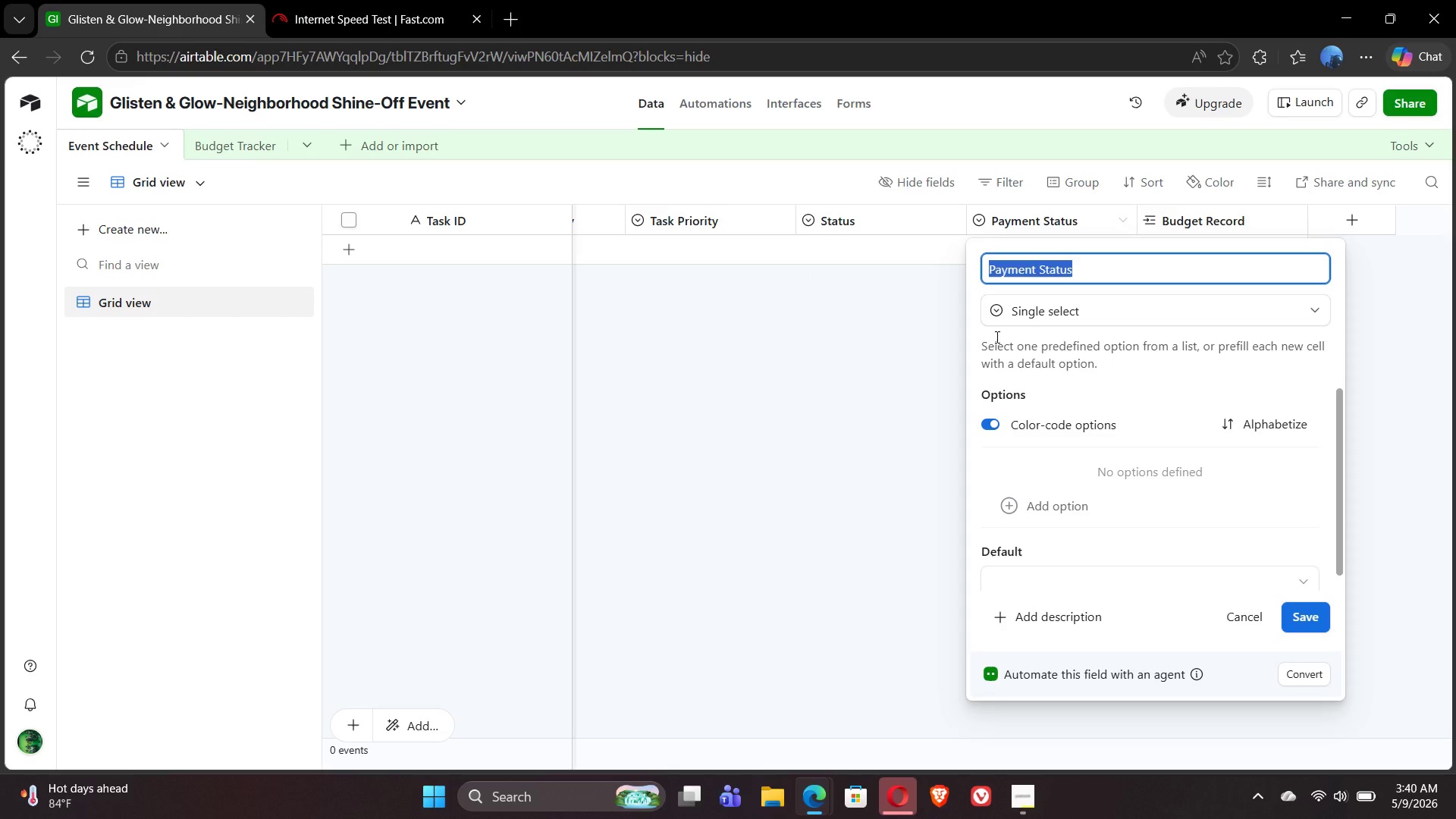 
wait(23.78)
 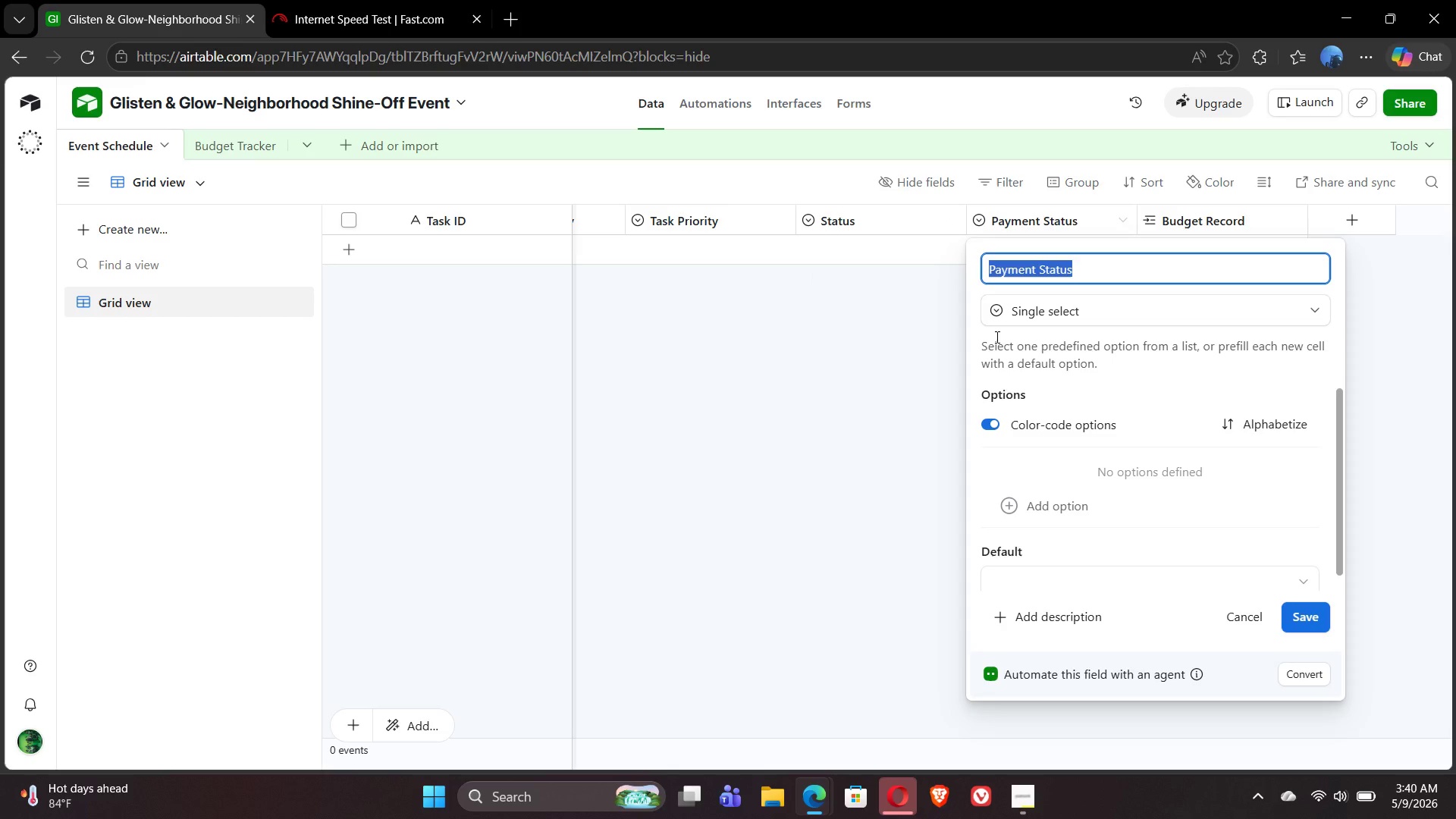 
left_click([1015, 508])
 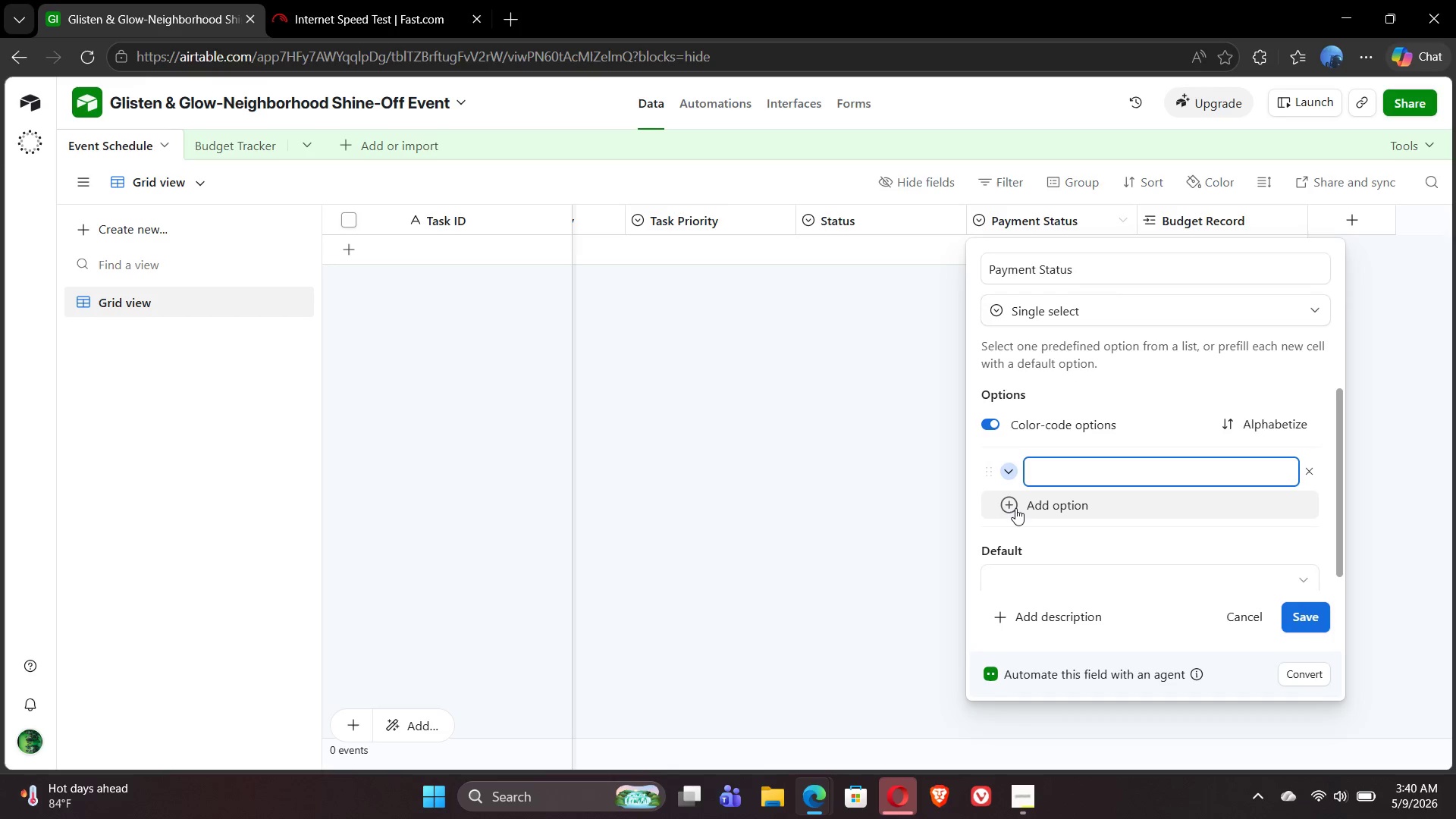 
type(Unpaid)
 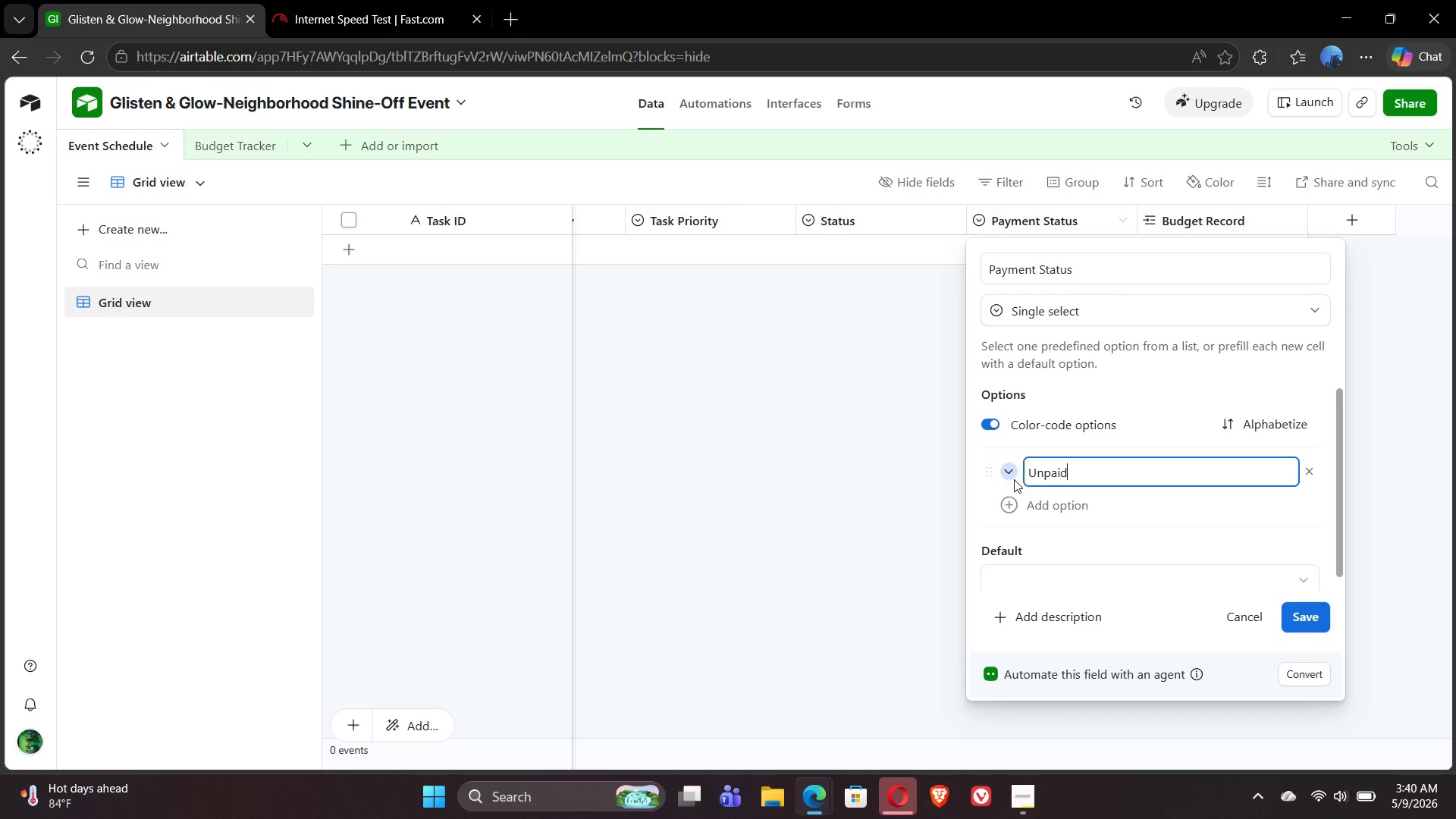 
left_click([1014, 477])
 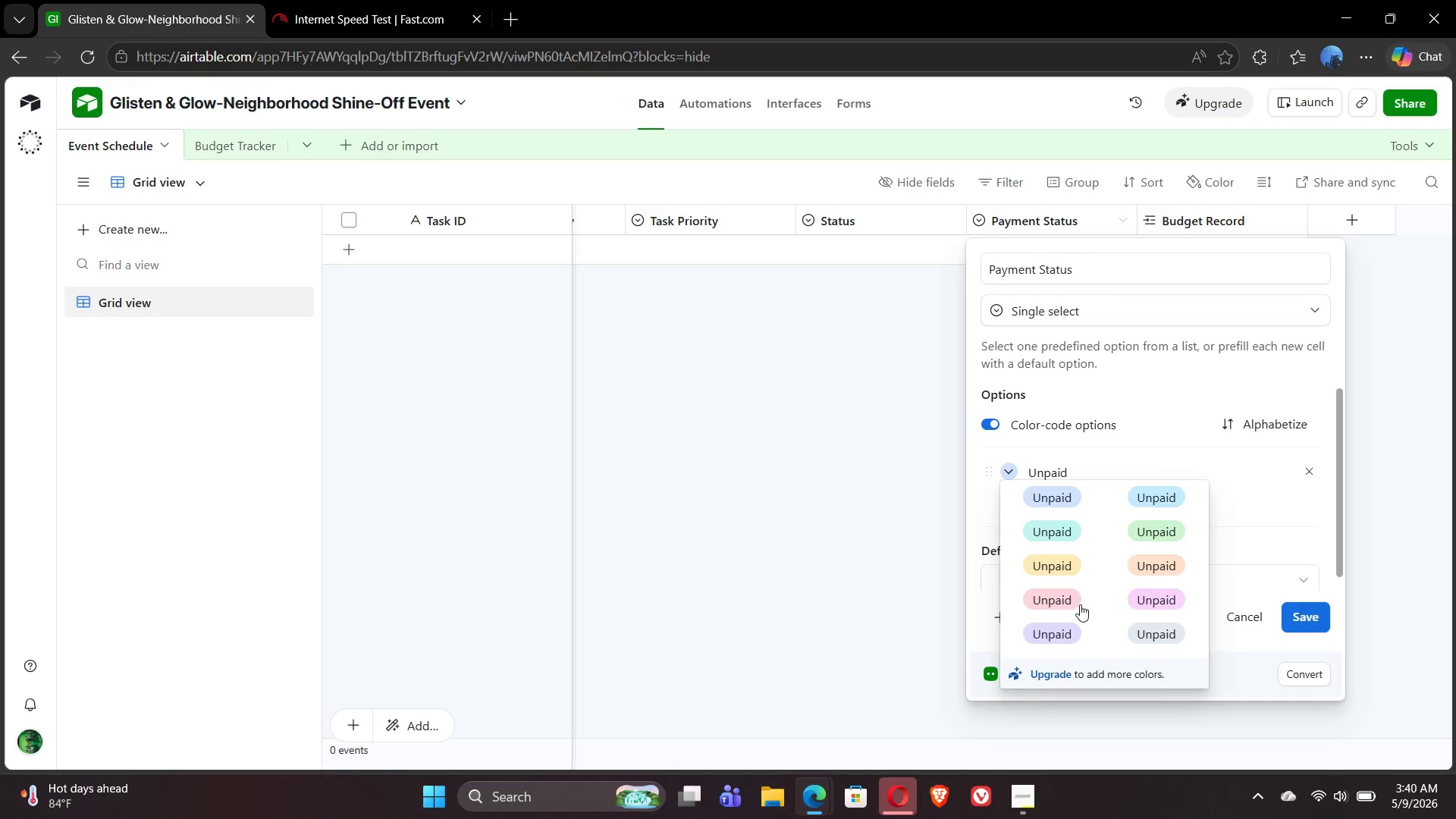 
left_click([1058, 601])
 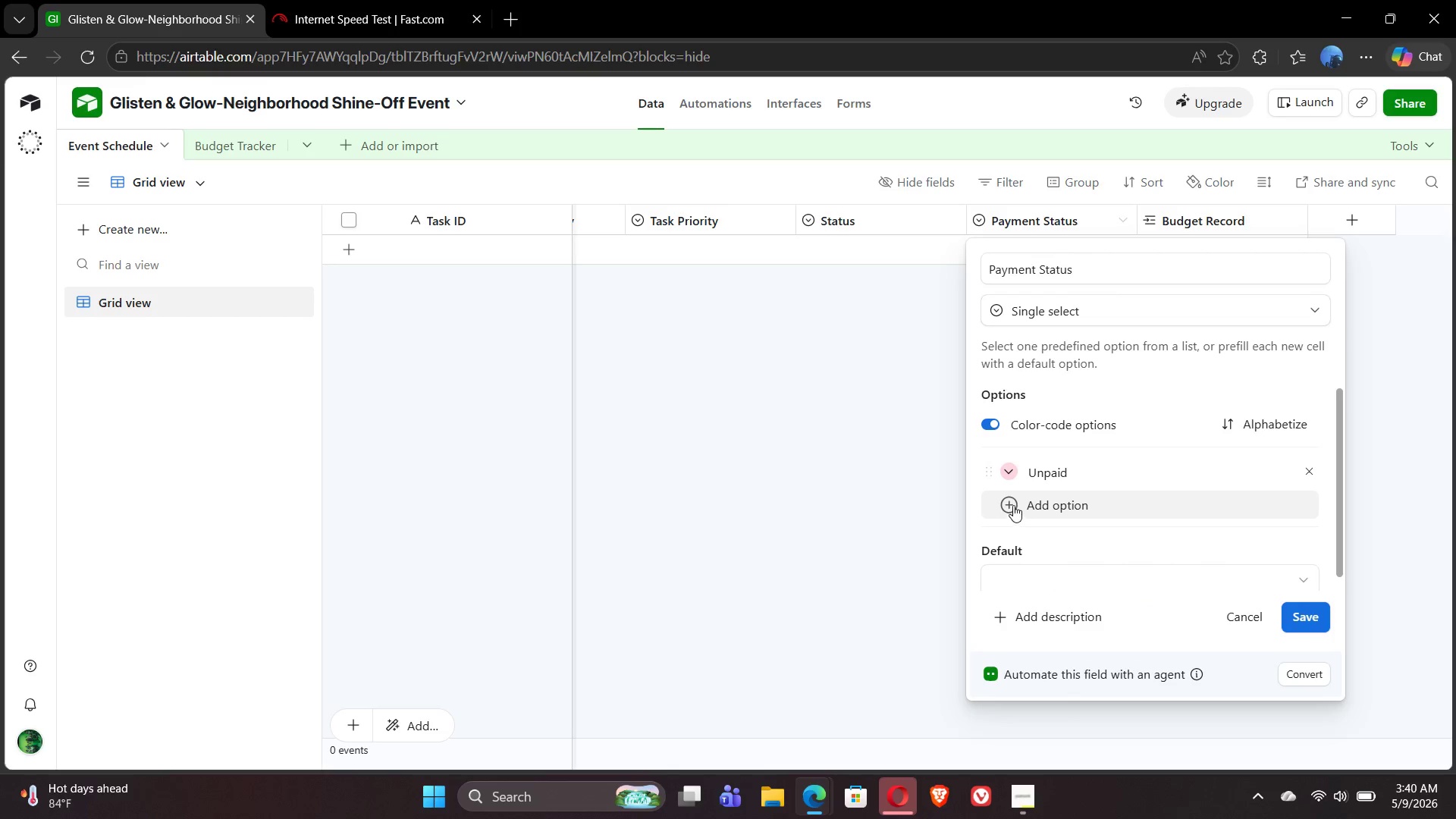 
left_click([1013, 504])
 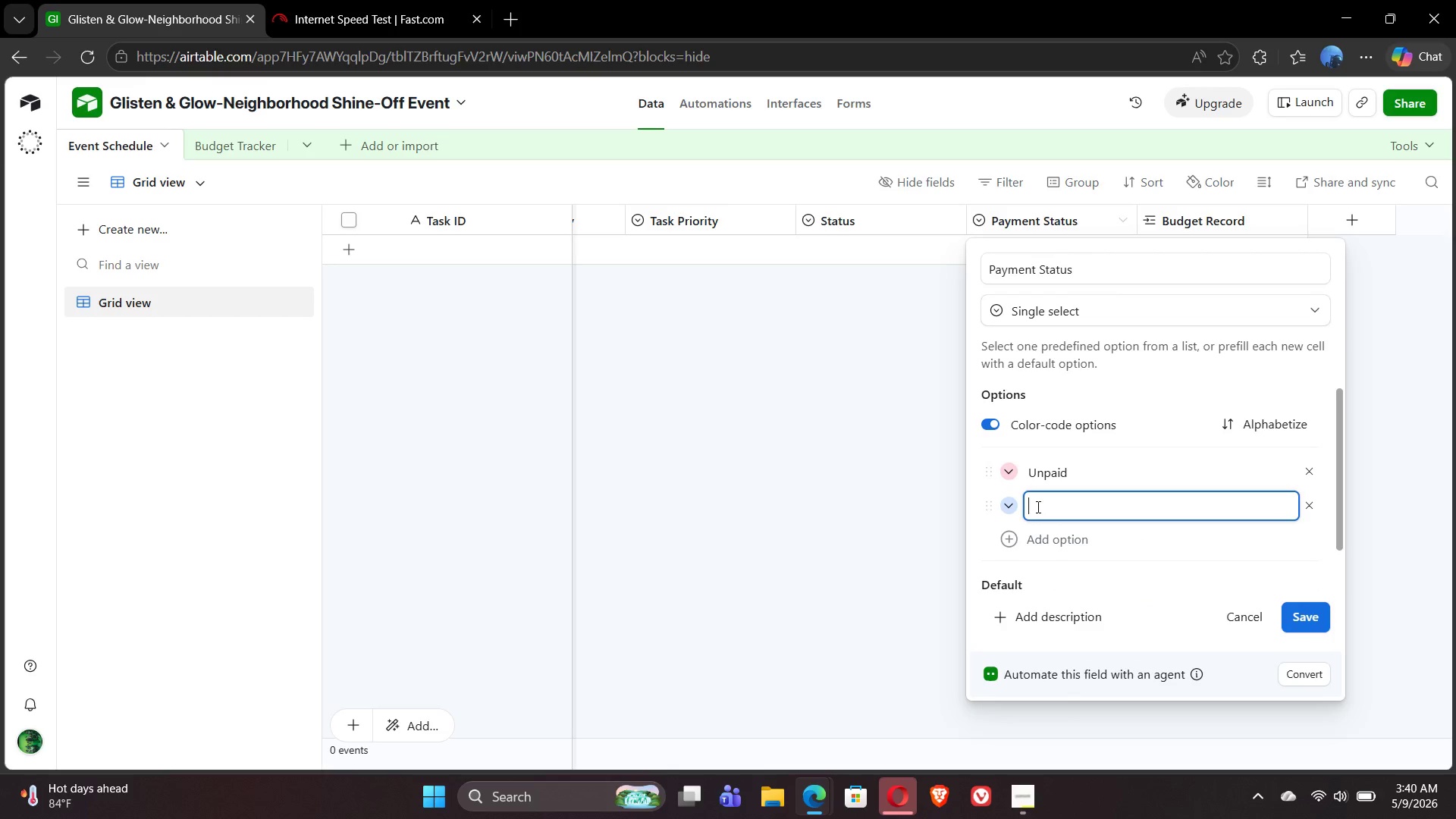 
hold_key(key=ShiftLeft, duration=0.39)
 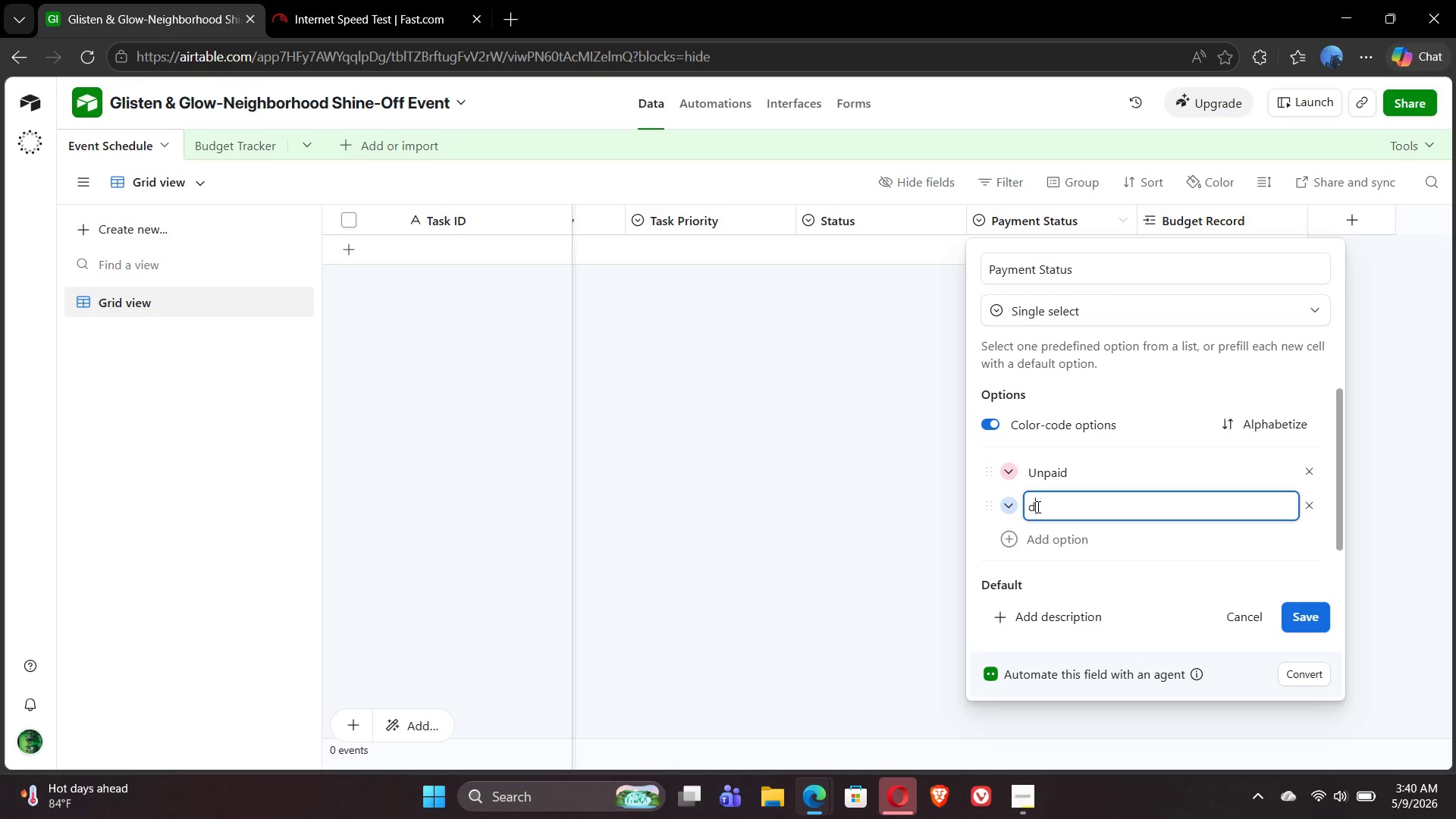 
type(de)
key(Backspace)
key(Backspace)
type(Deposit Paid)
 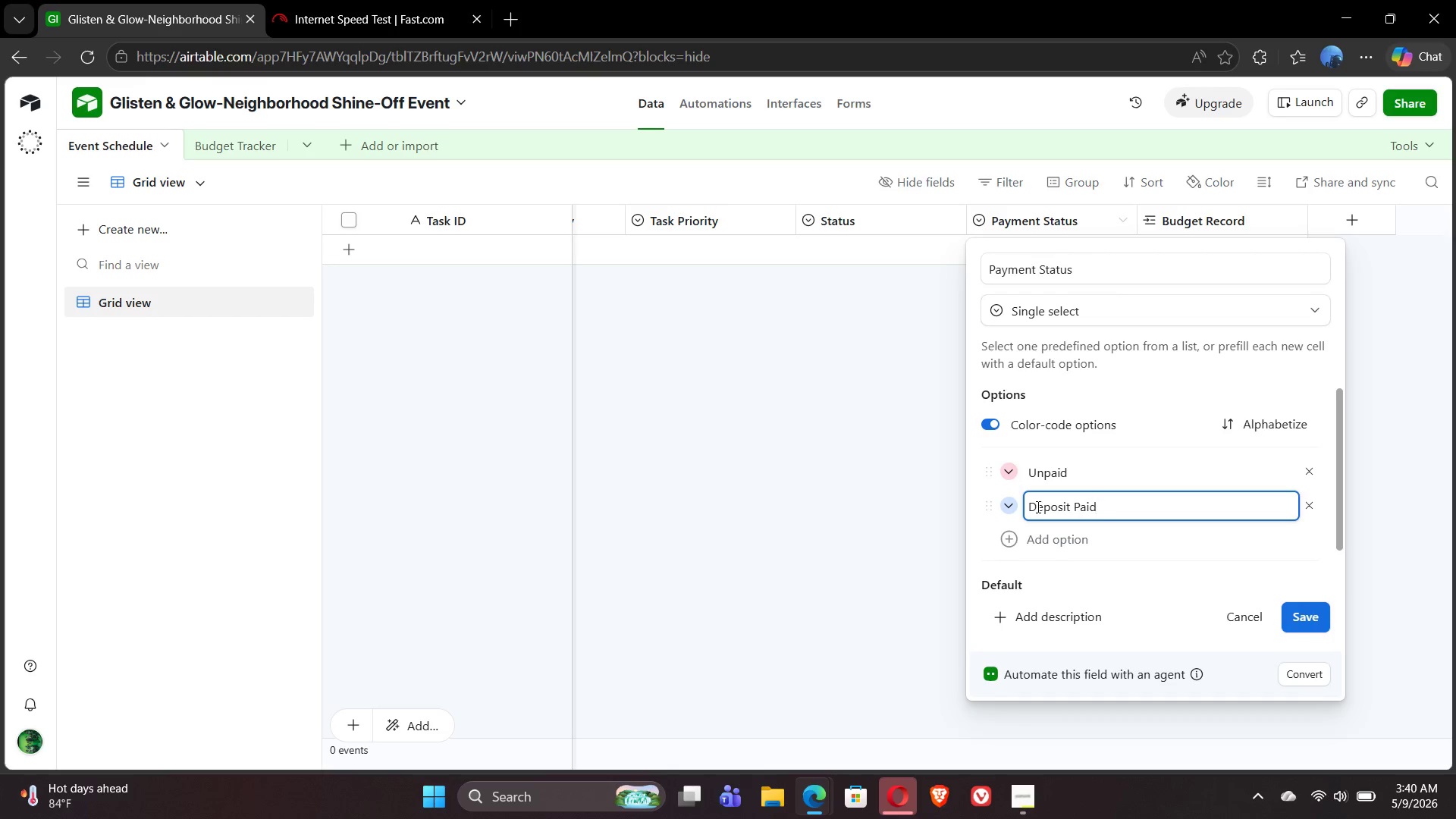 
left_click([1009, 513])
 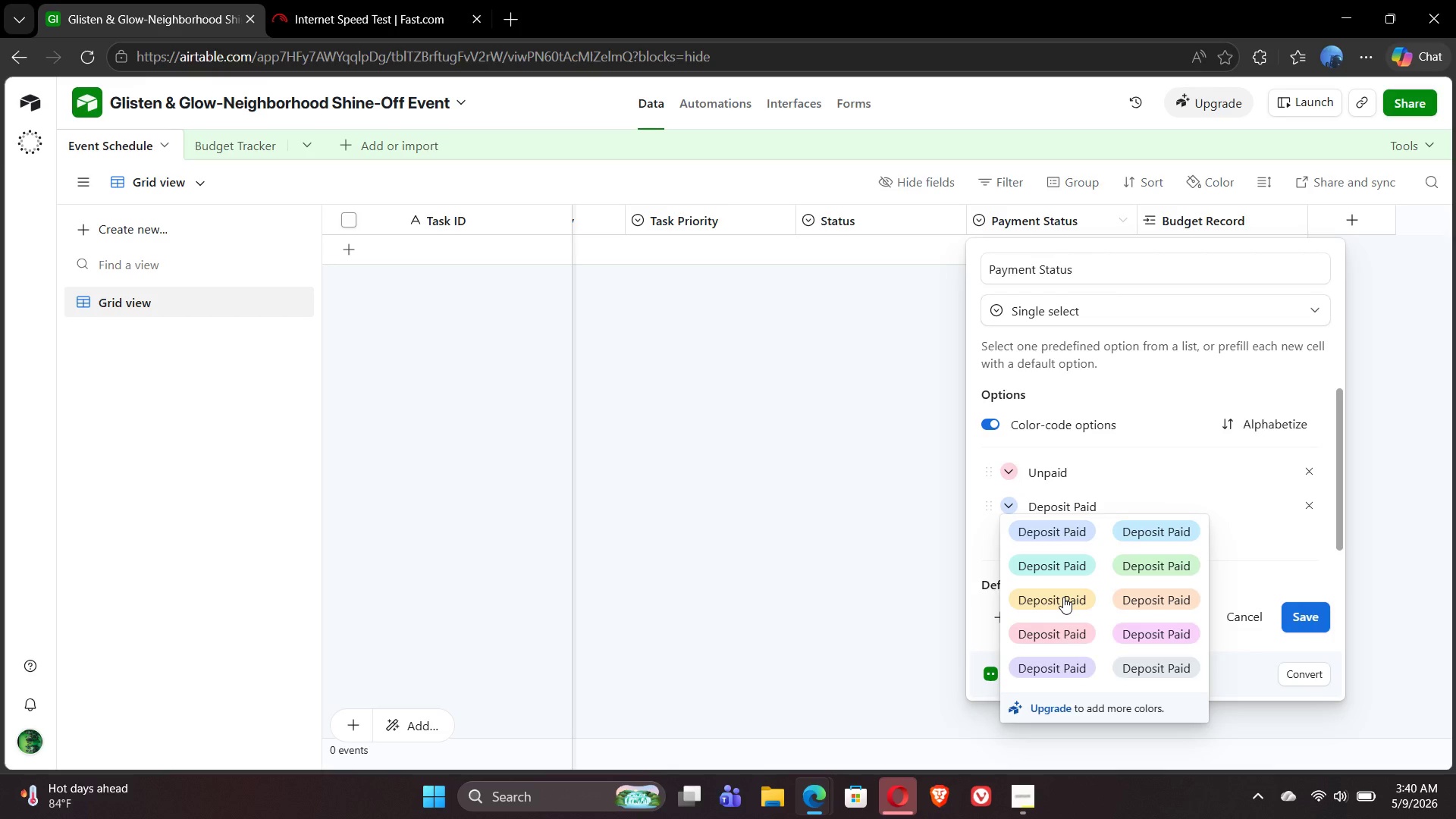 
left_click([1063, 597])
 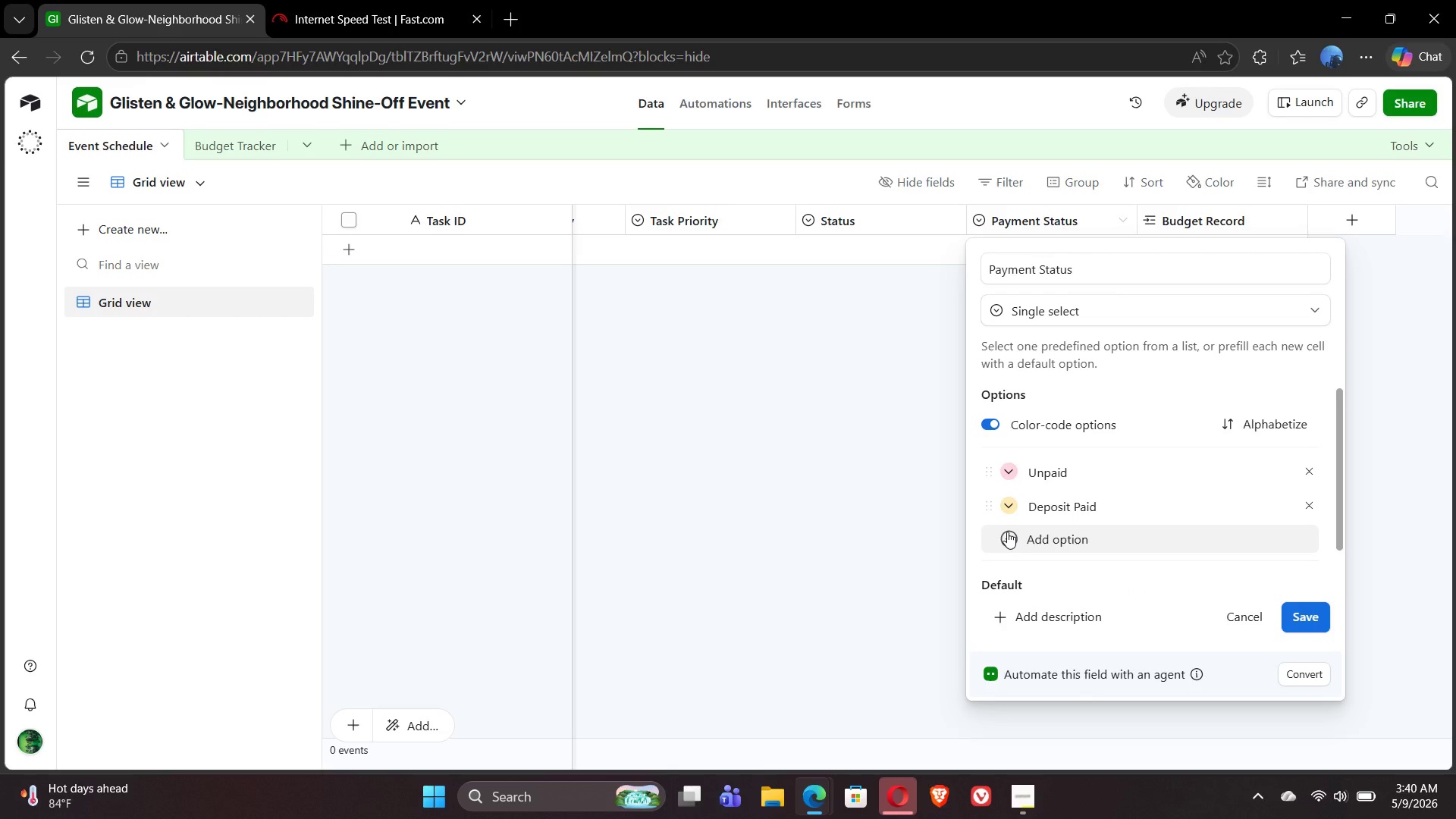 
left_click([1007, 532])
 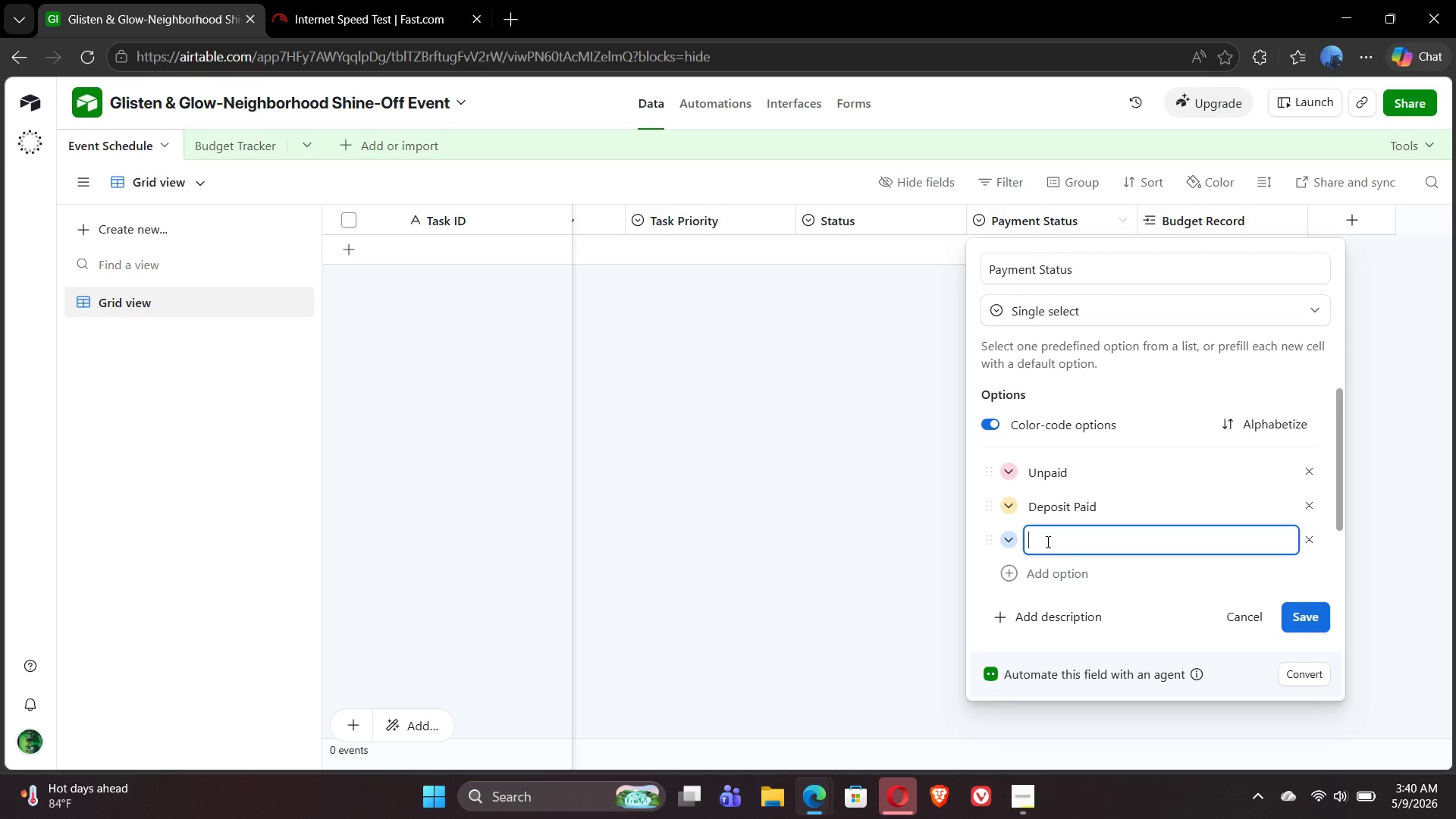 
type(Fully Paid)
 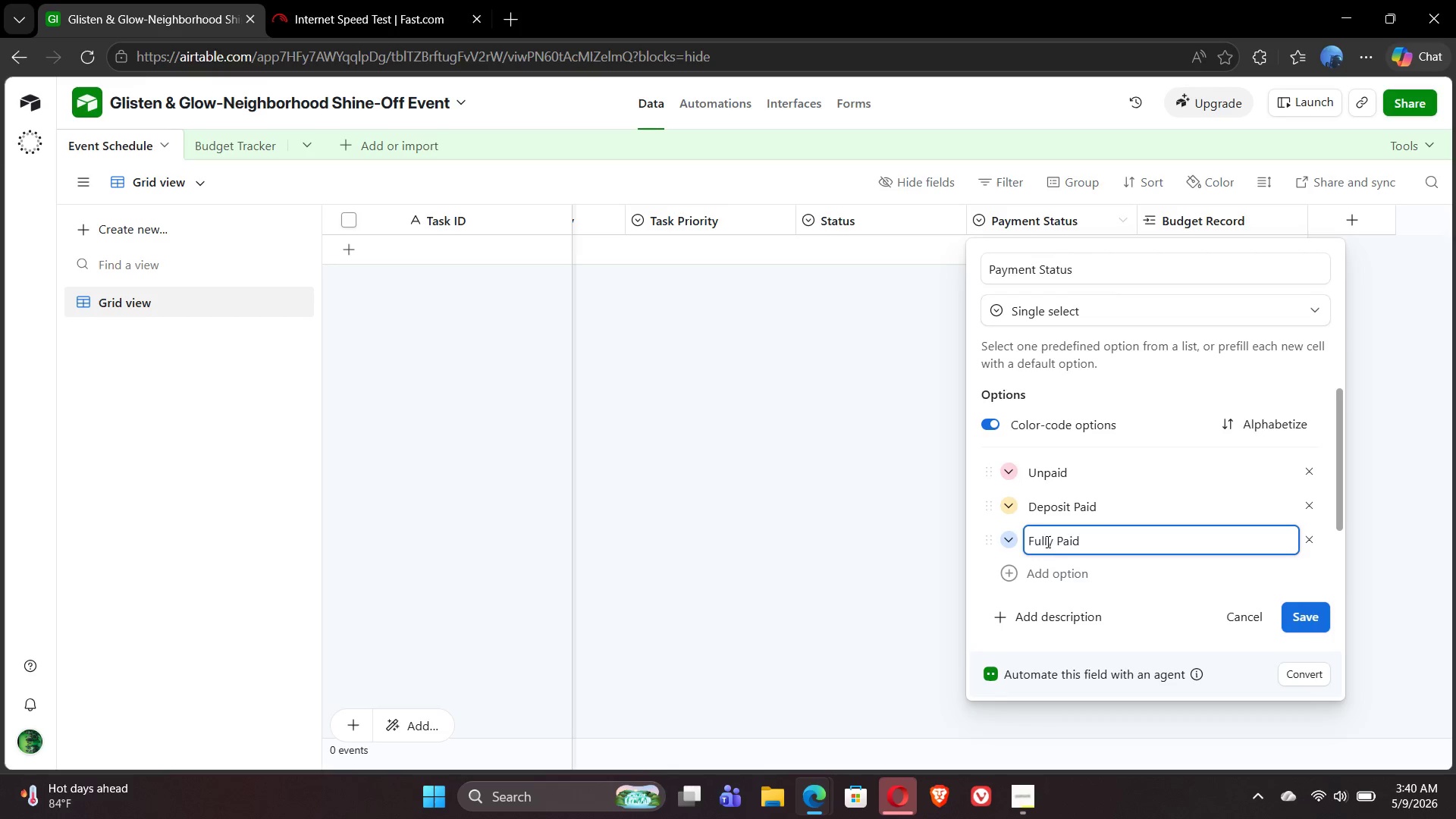 
left_click([1010, 538])
 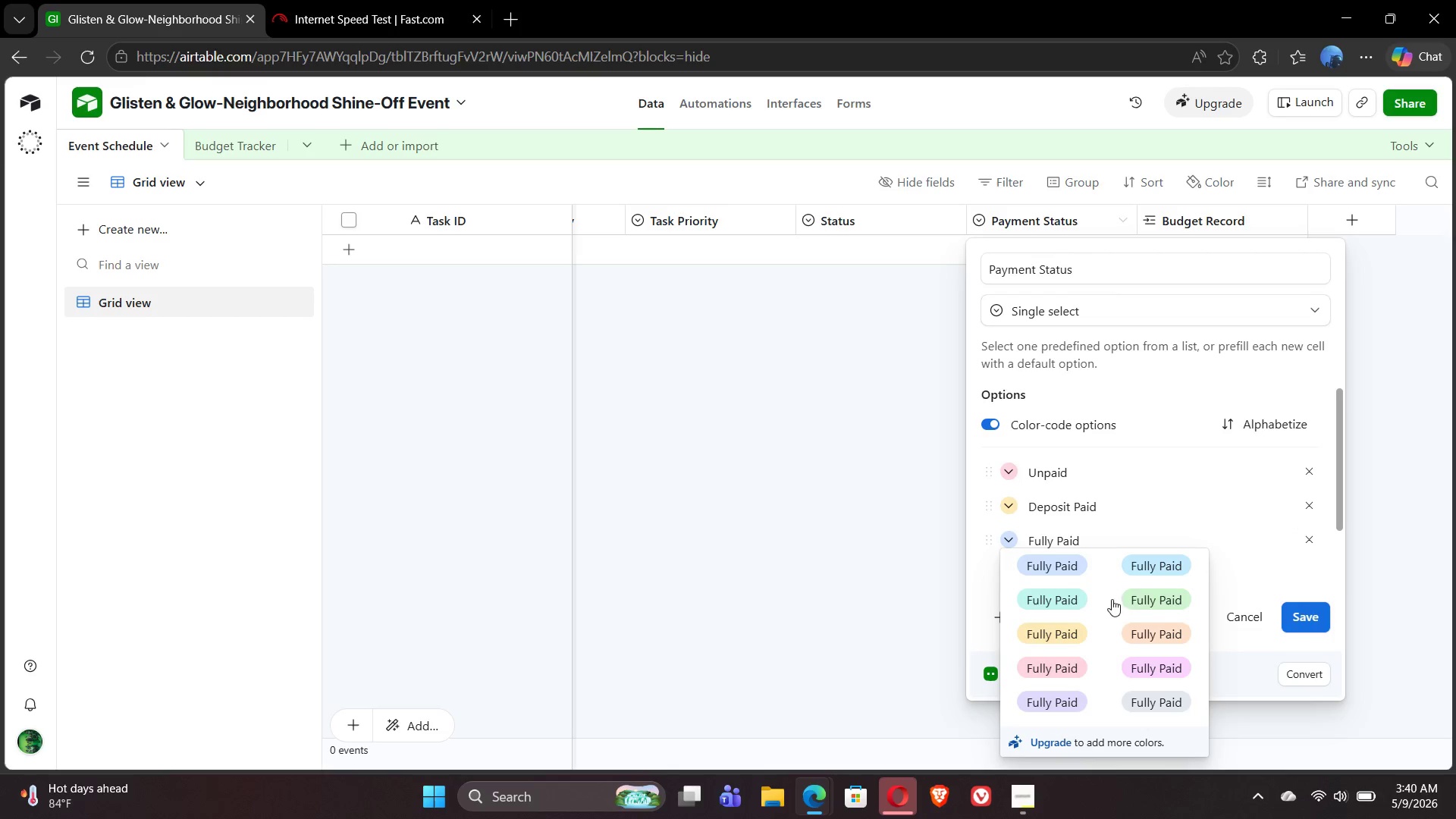 
left_click([1157, 605])
 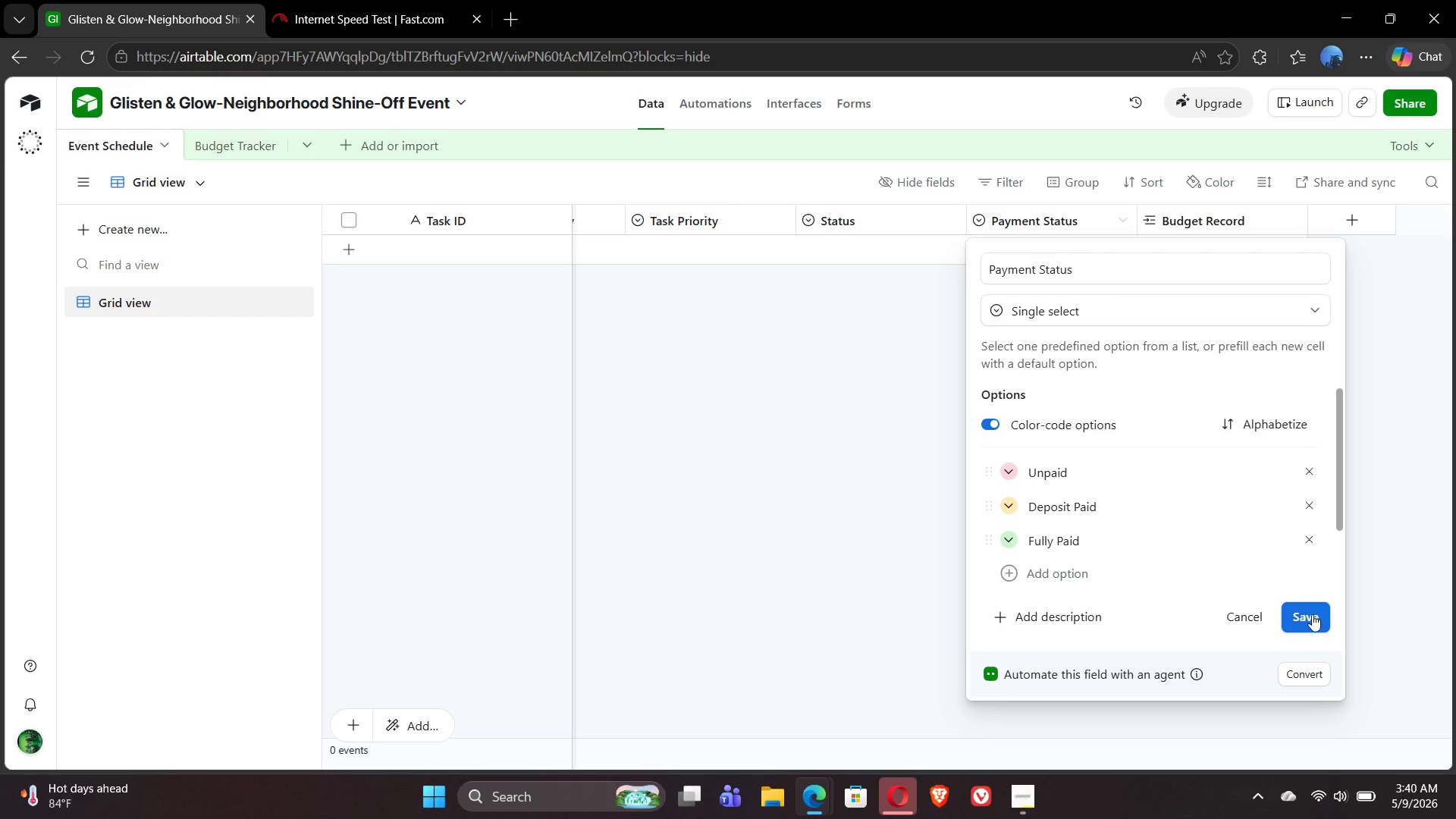 
left_click([1317, 620])
 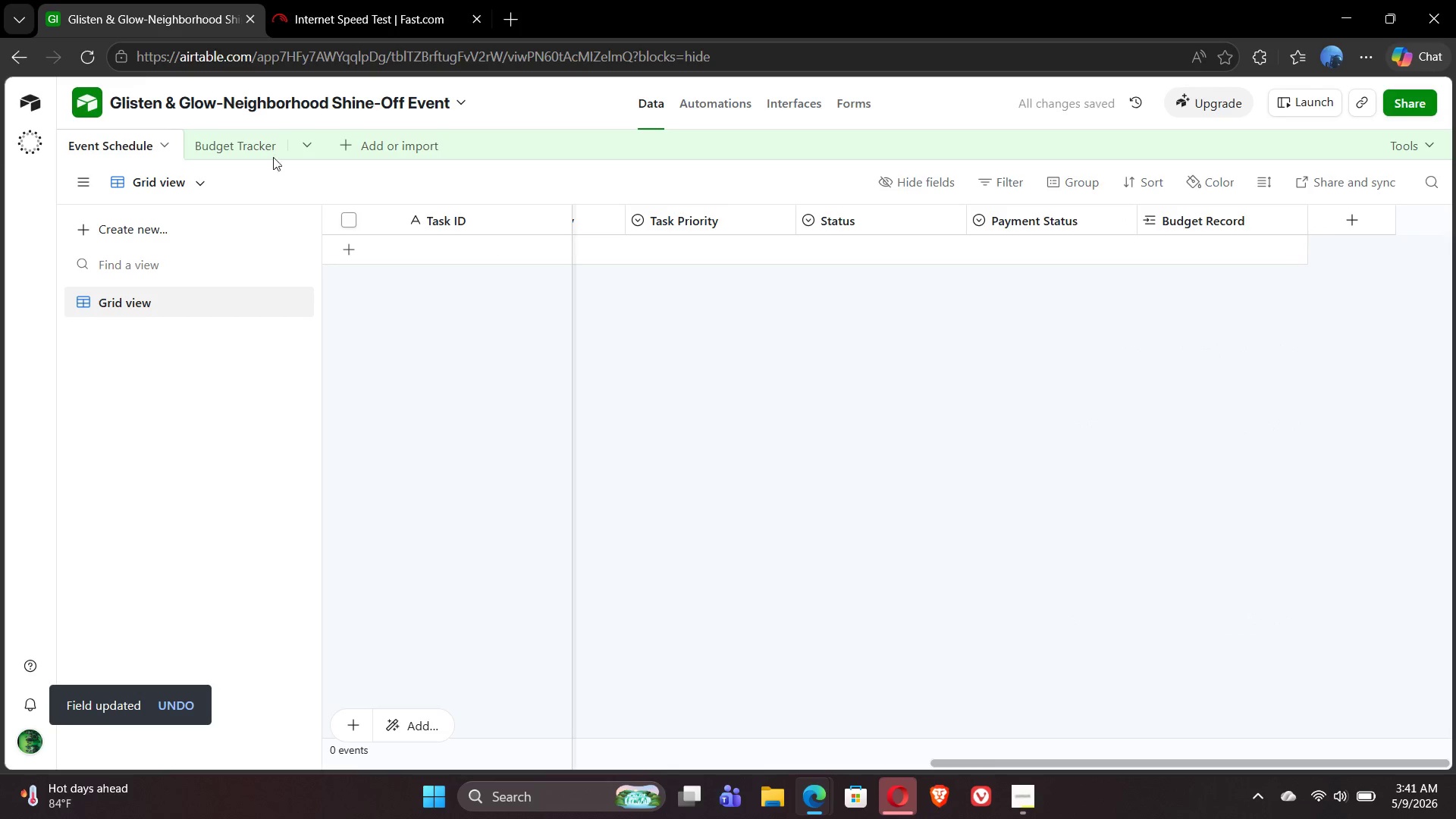 
left_click([228, 146])
 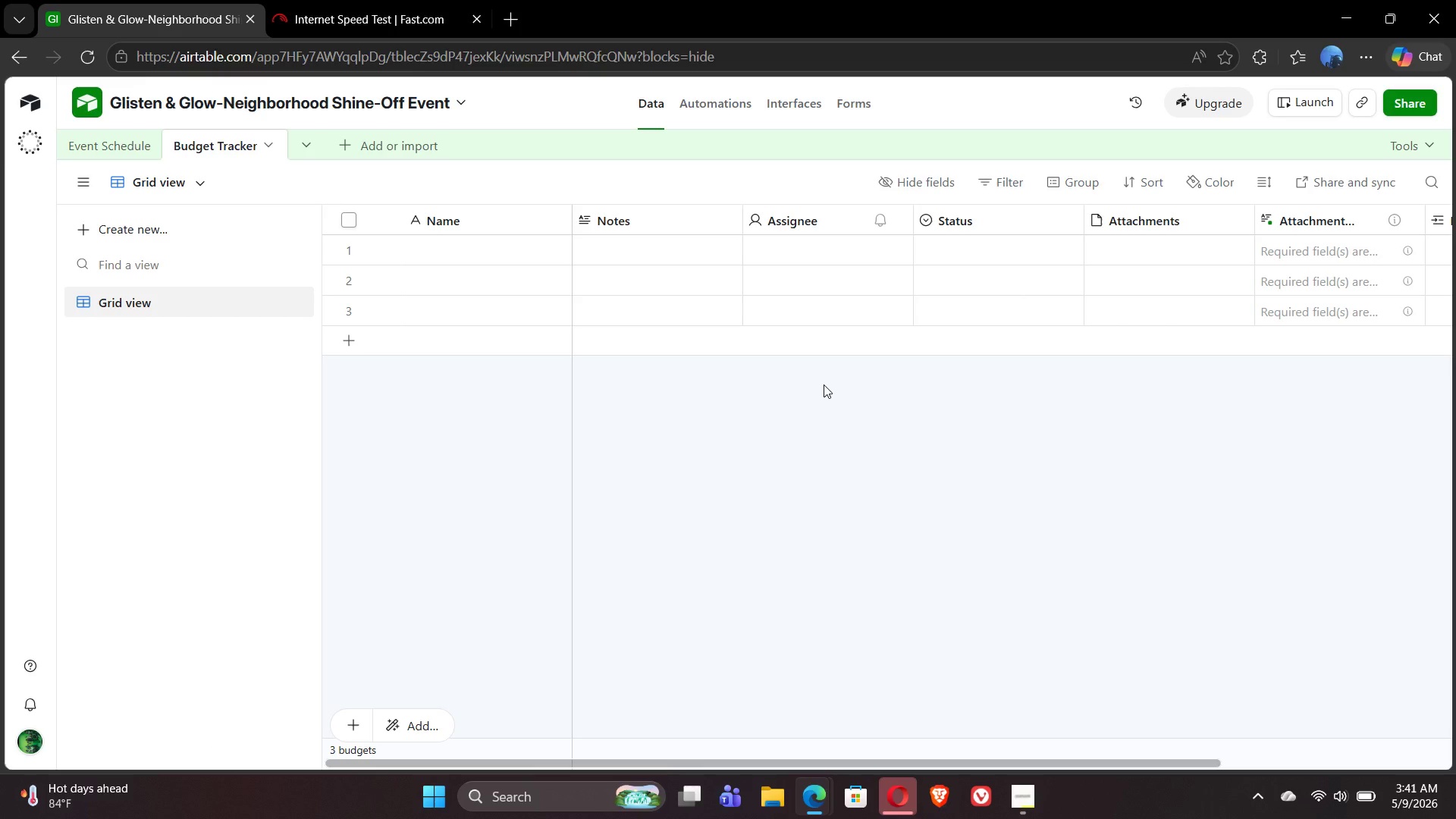 
wait(15.11)
 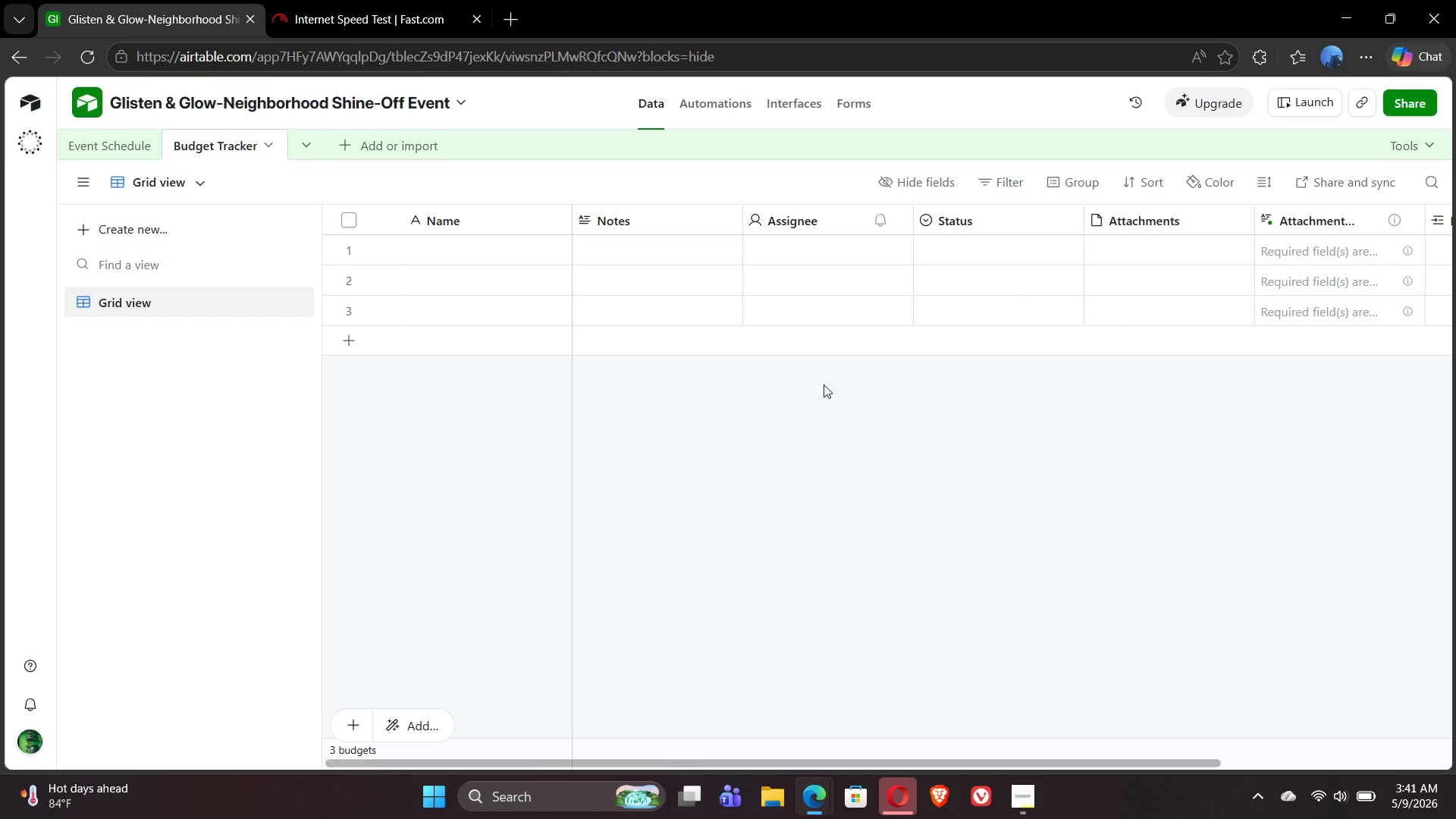 
double_click([459, 221])
 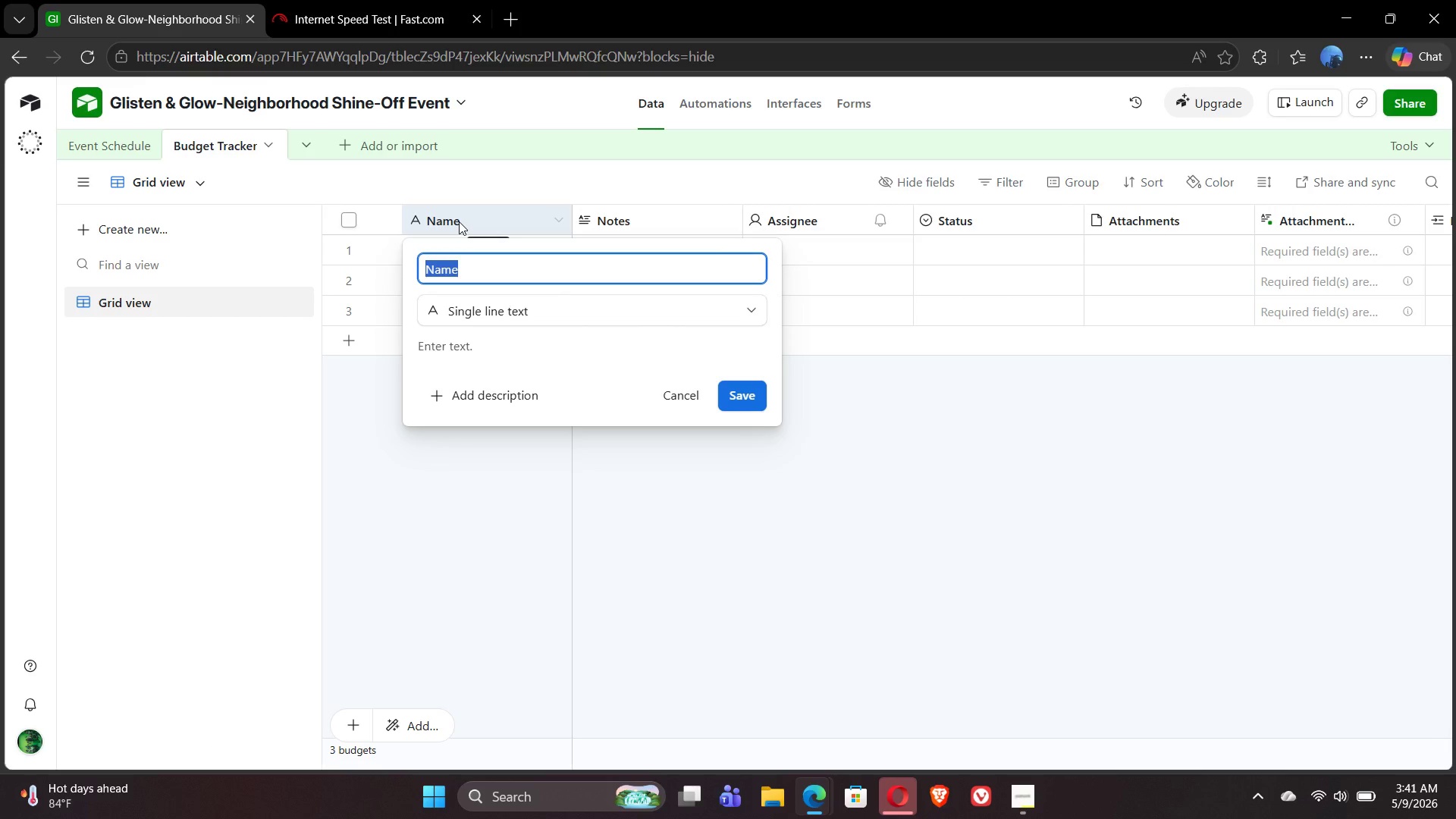 
type(Vendor Category)
 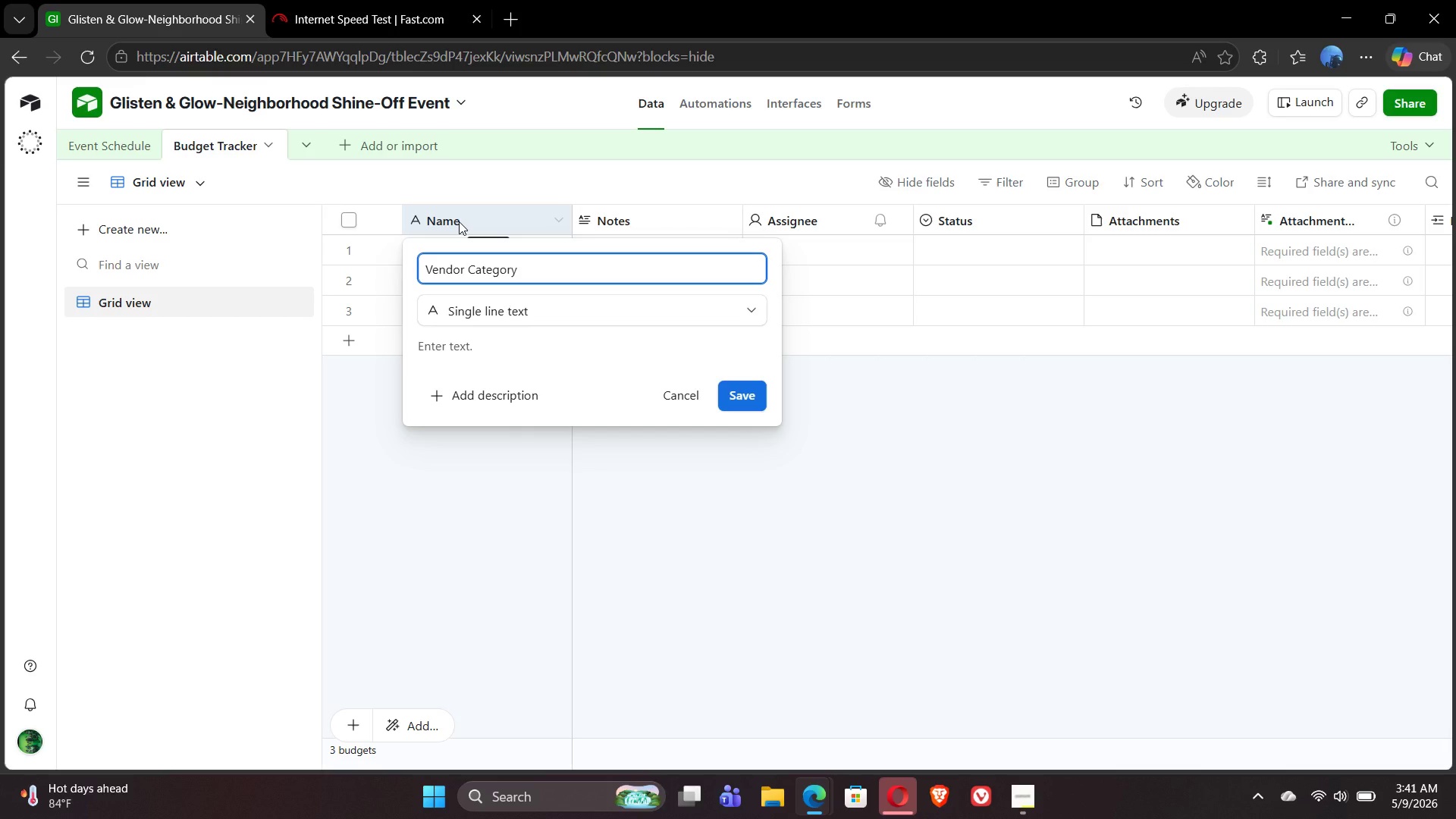 
left_click([745, 395])
 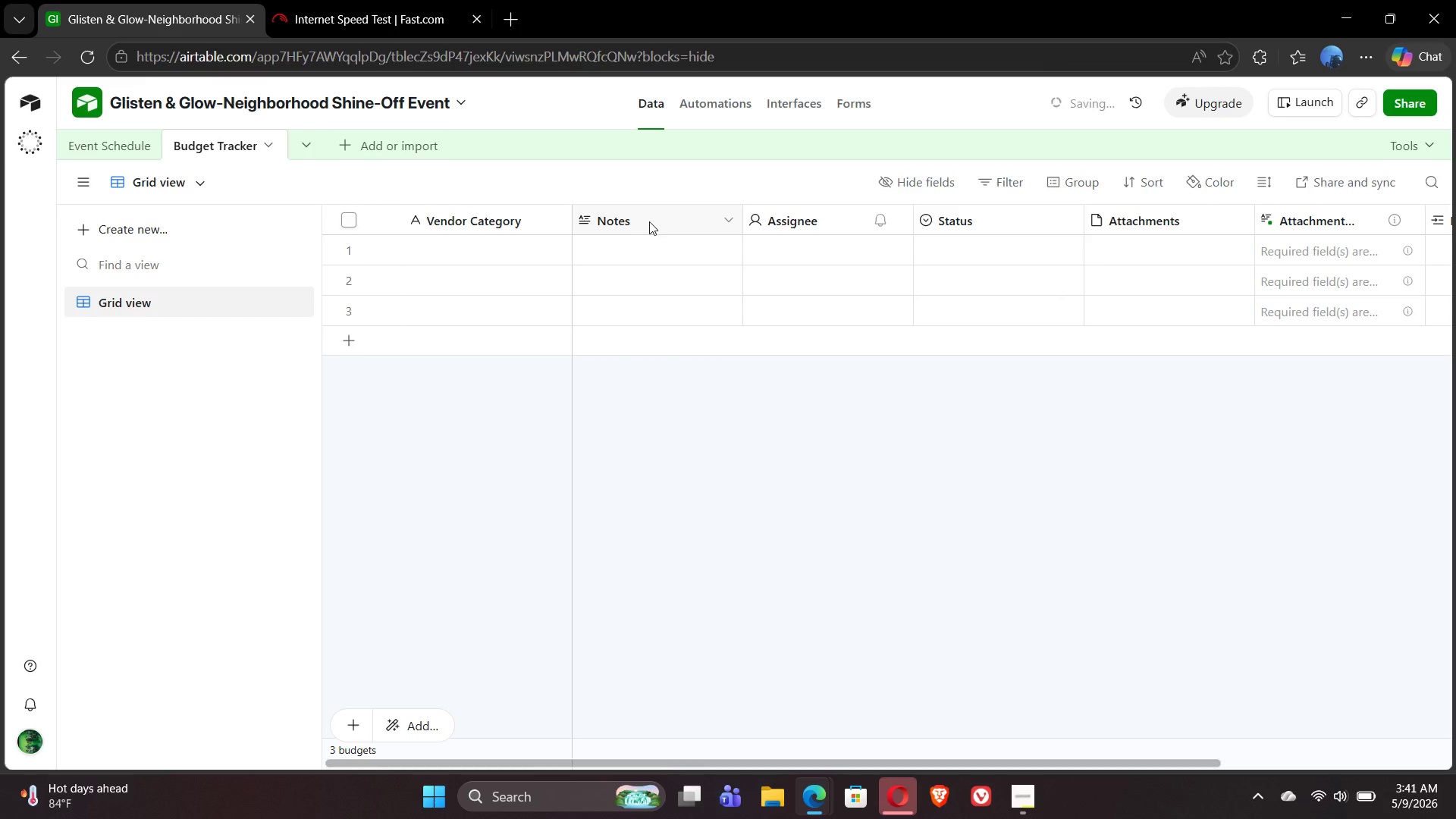 
double_click([653, 220])
 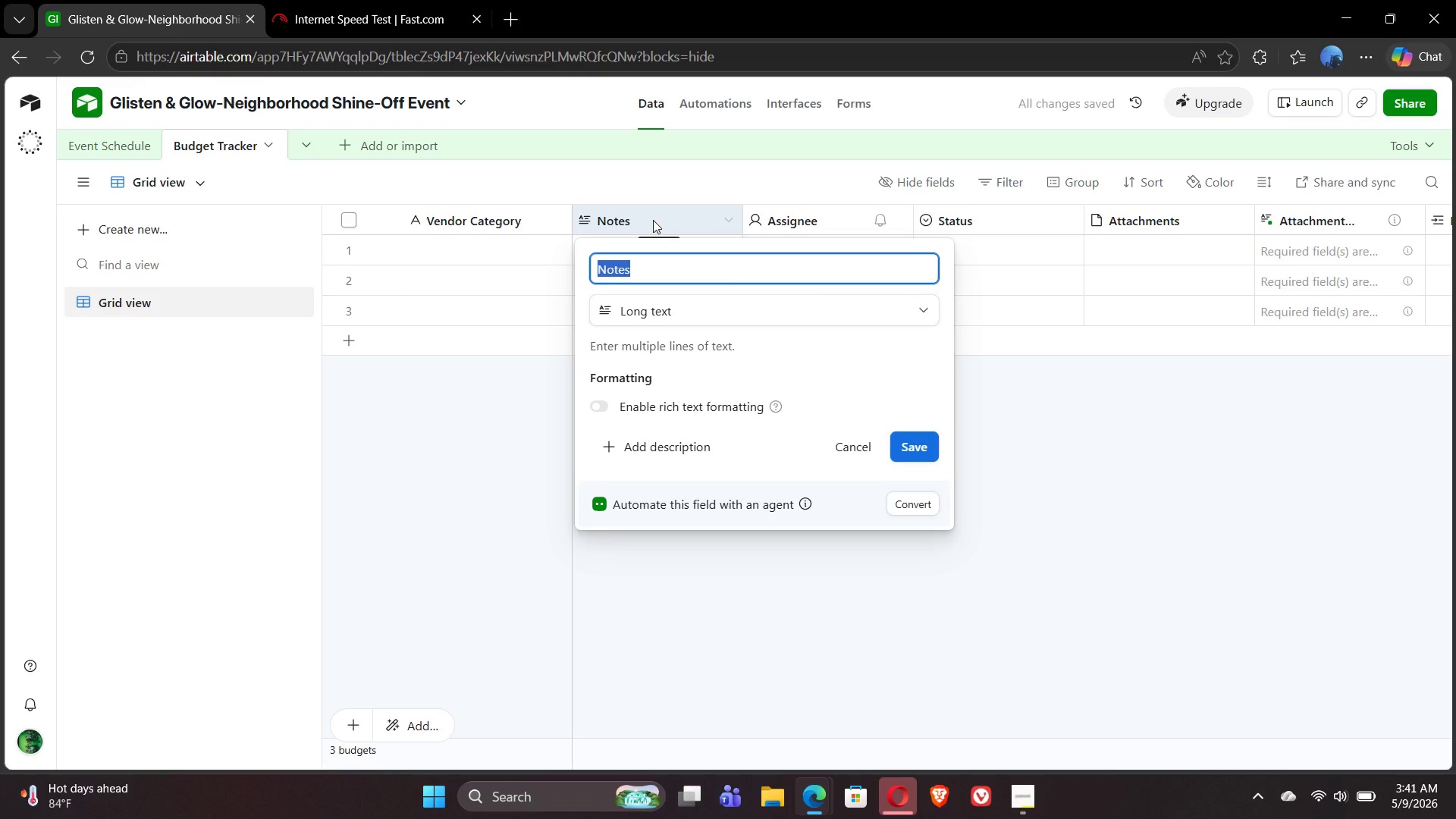 
type(Category Description)
 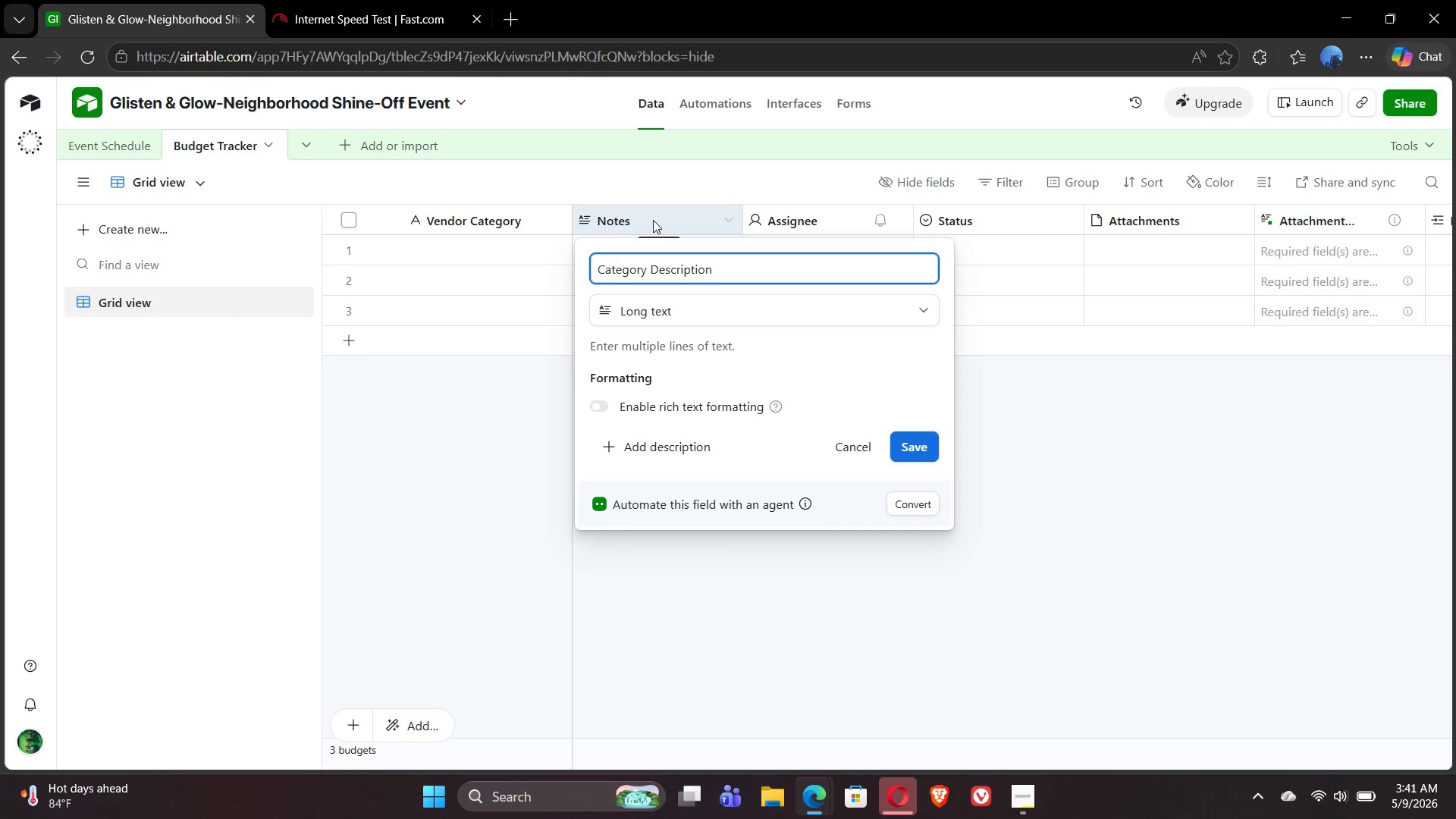 
wait(5.22)
 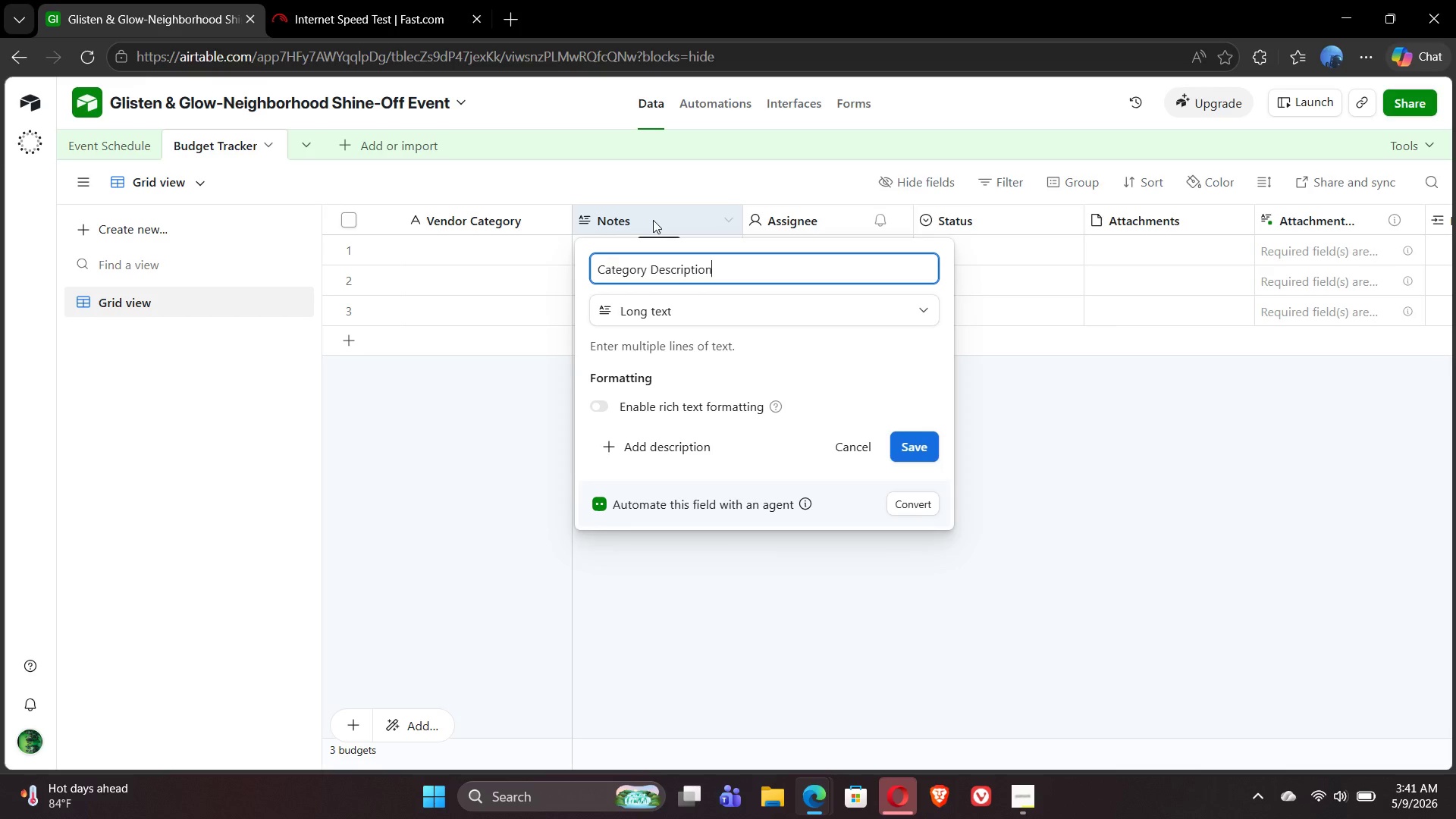 
left_click([908, 445])
 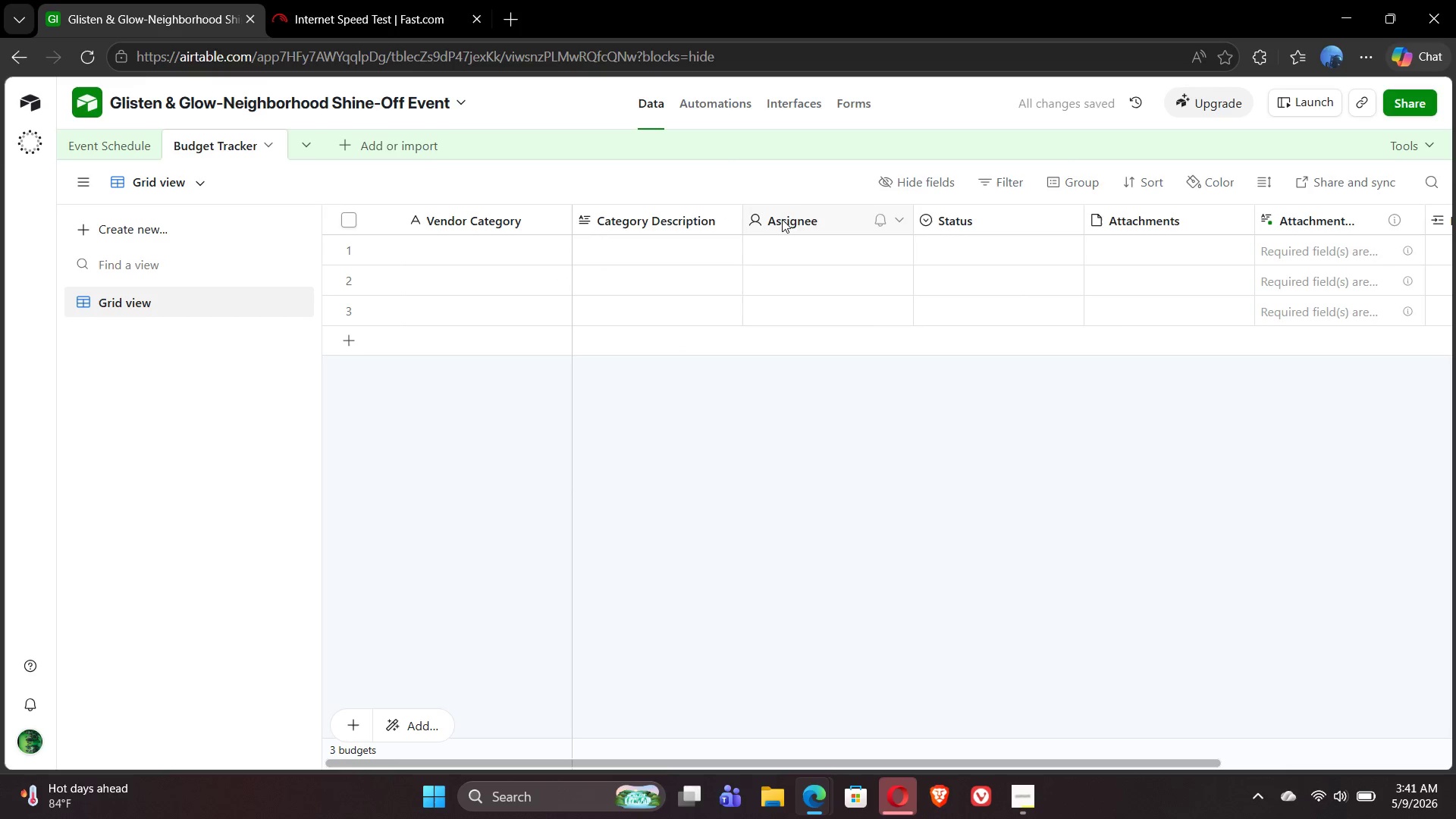 
double_click([783, 220])
 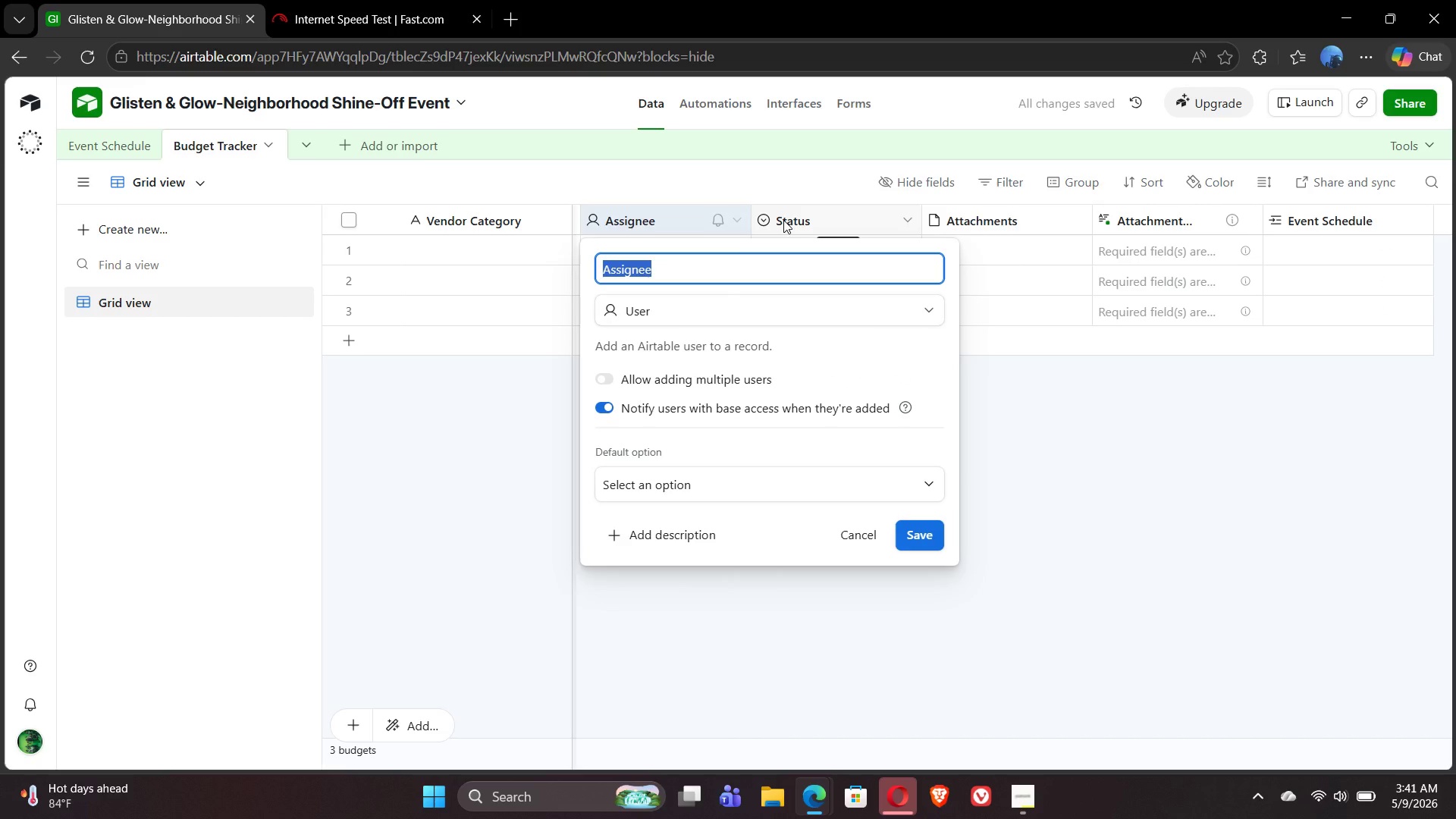 
wait(5.59)
 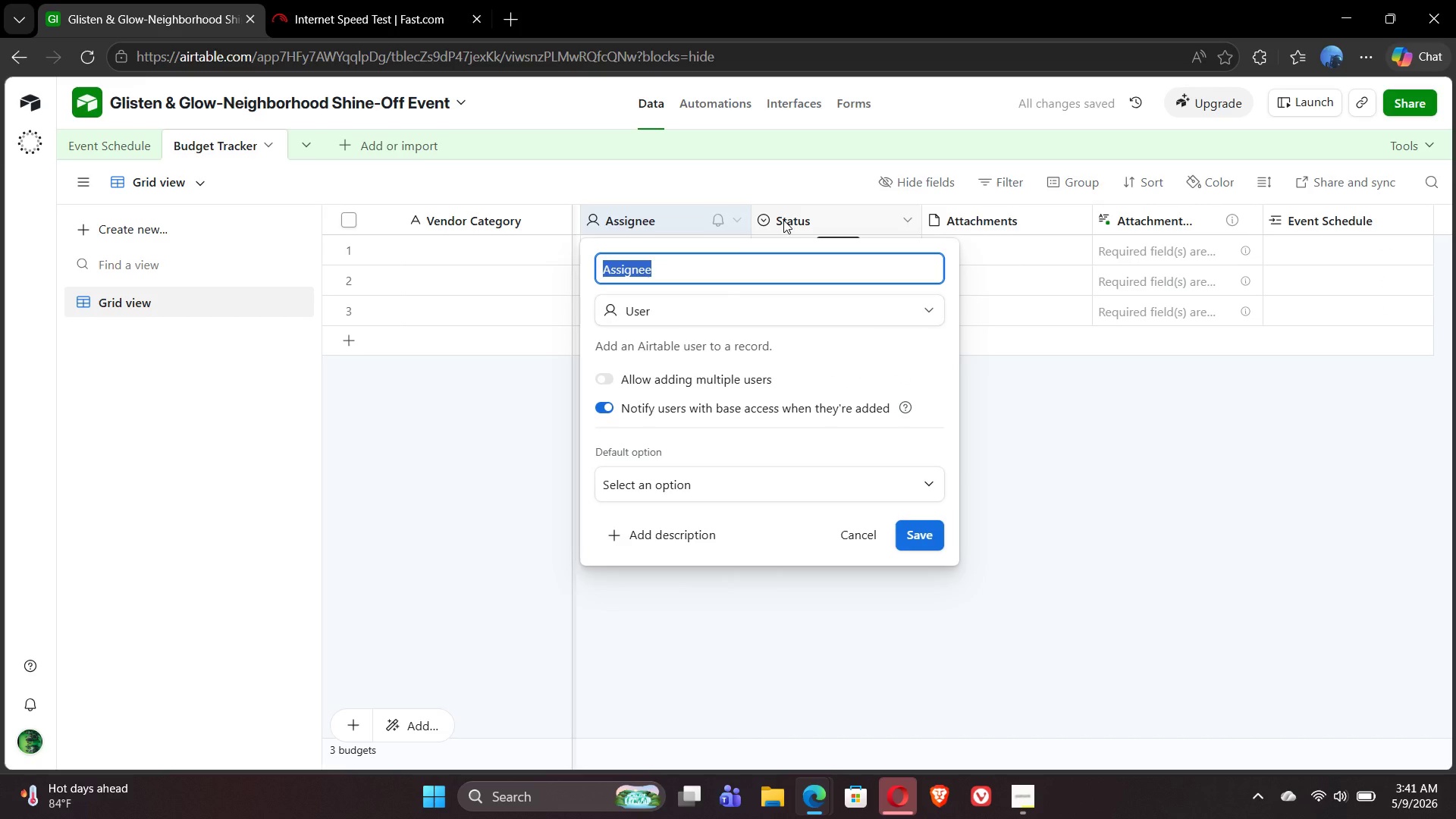 
type(Allow)
key(Backspace)
type(cated Budget)
 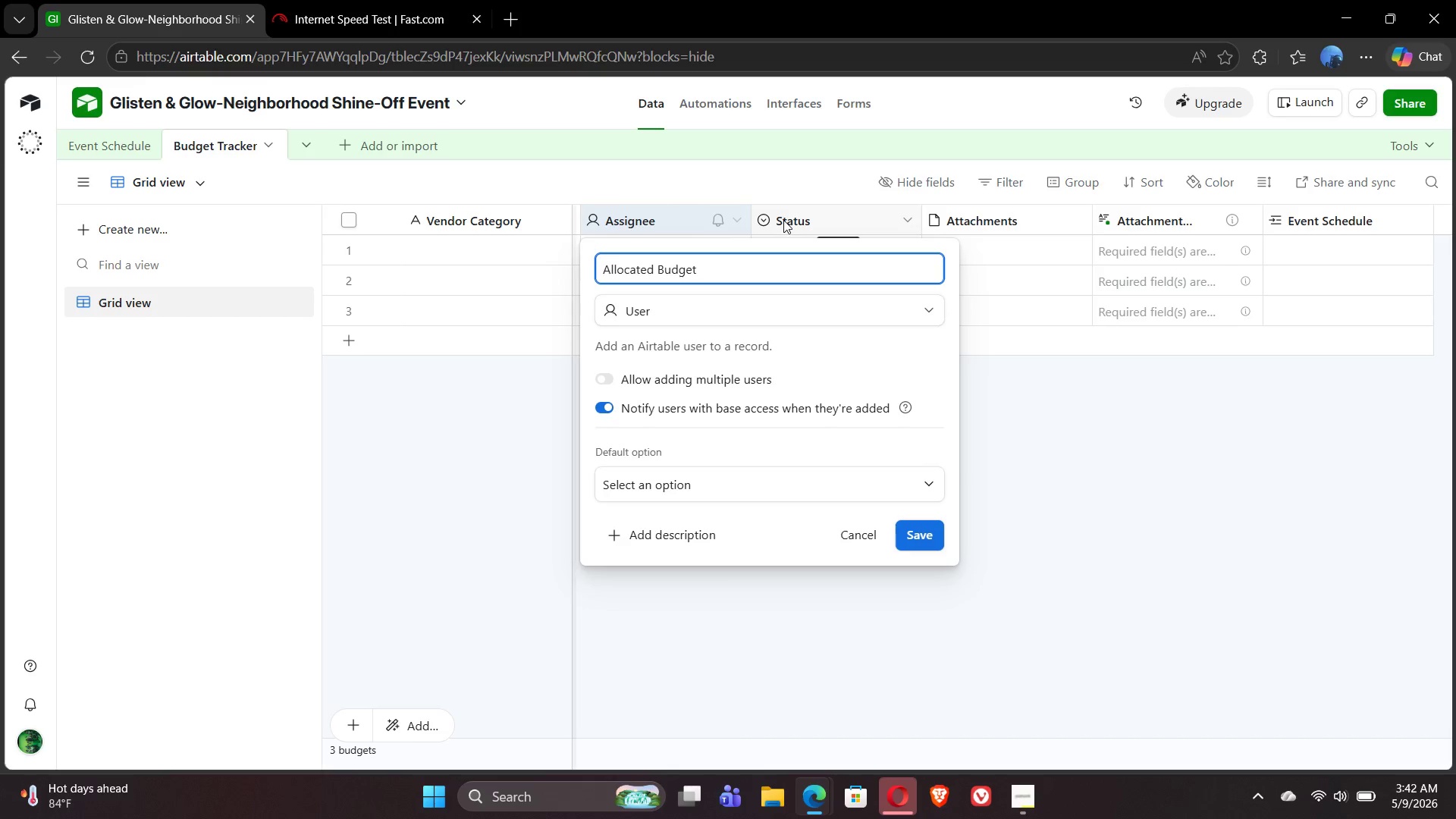 
left_click([855, 308])
 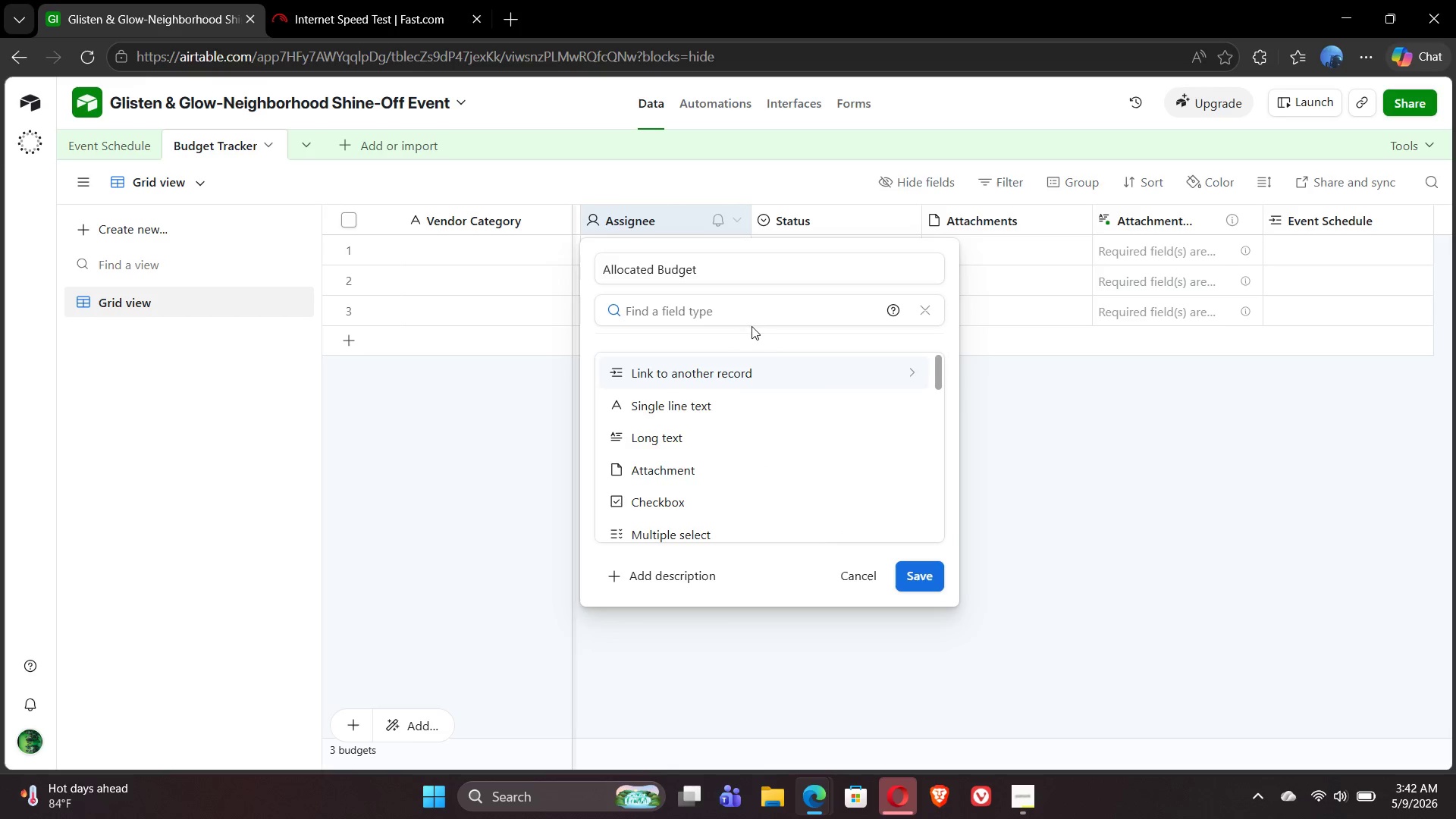 
type(cur)
 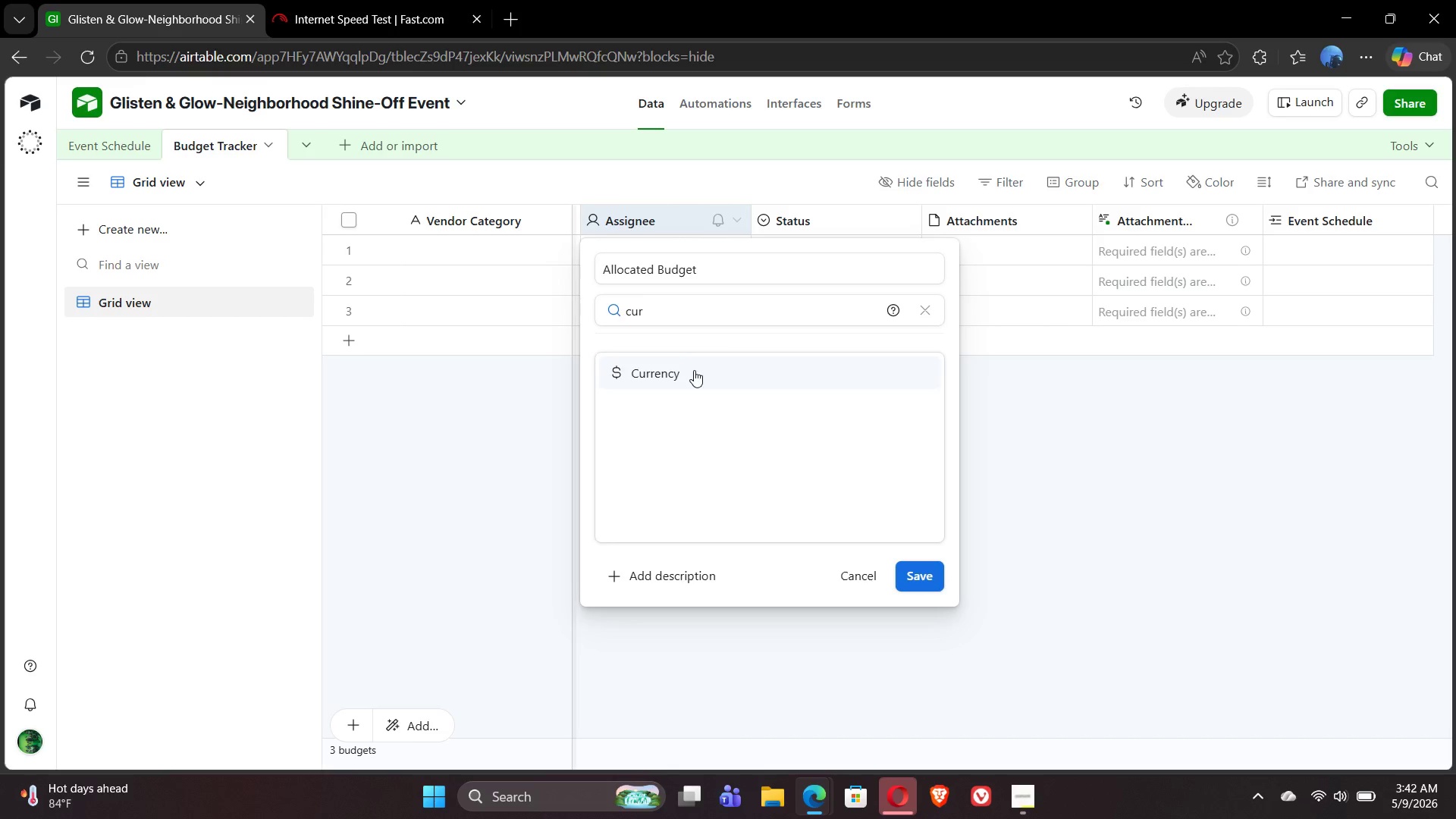 
left_click([694, 370])
 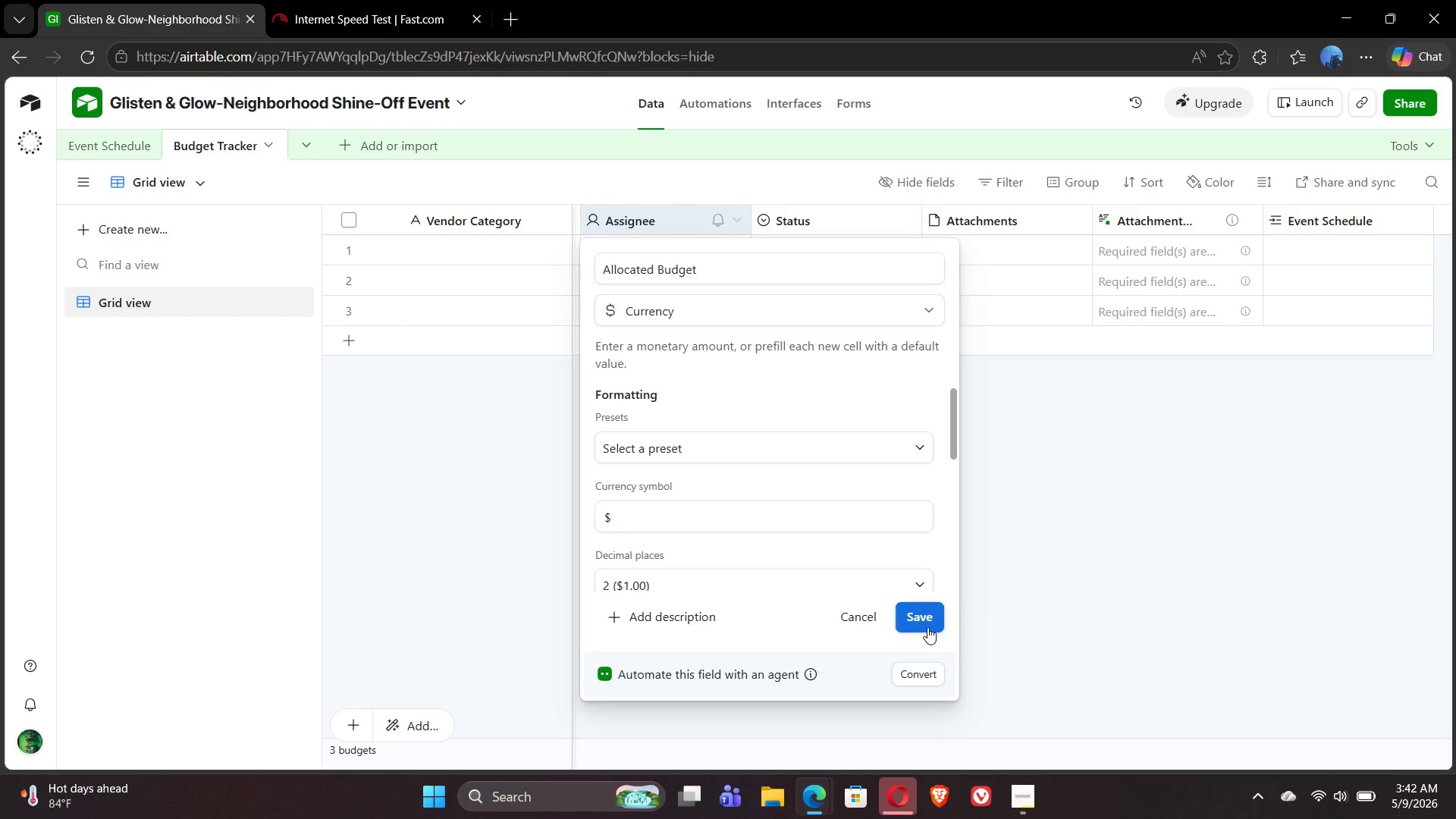 
left_click([913, 617])
 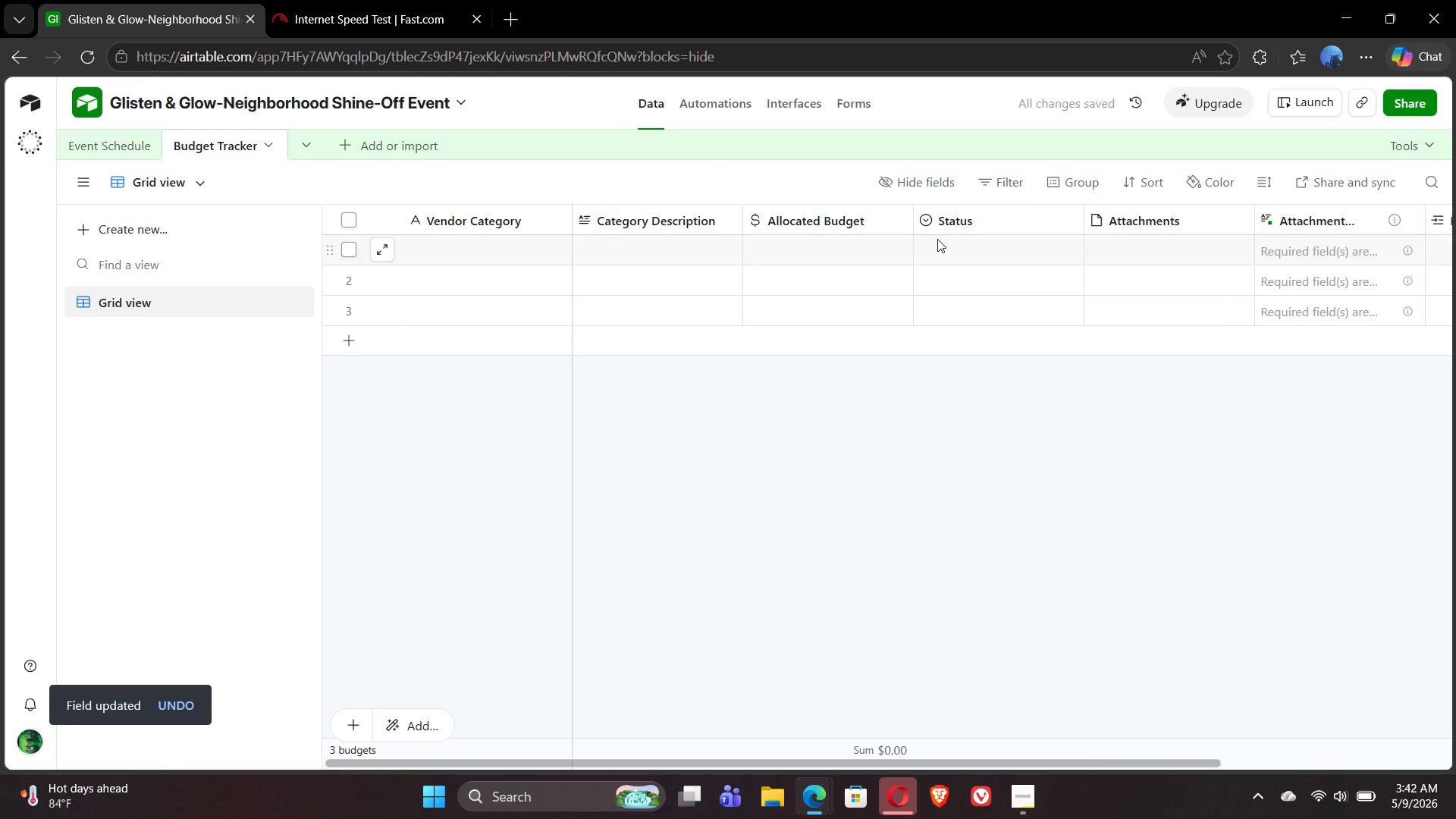 
wait(6.67)
 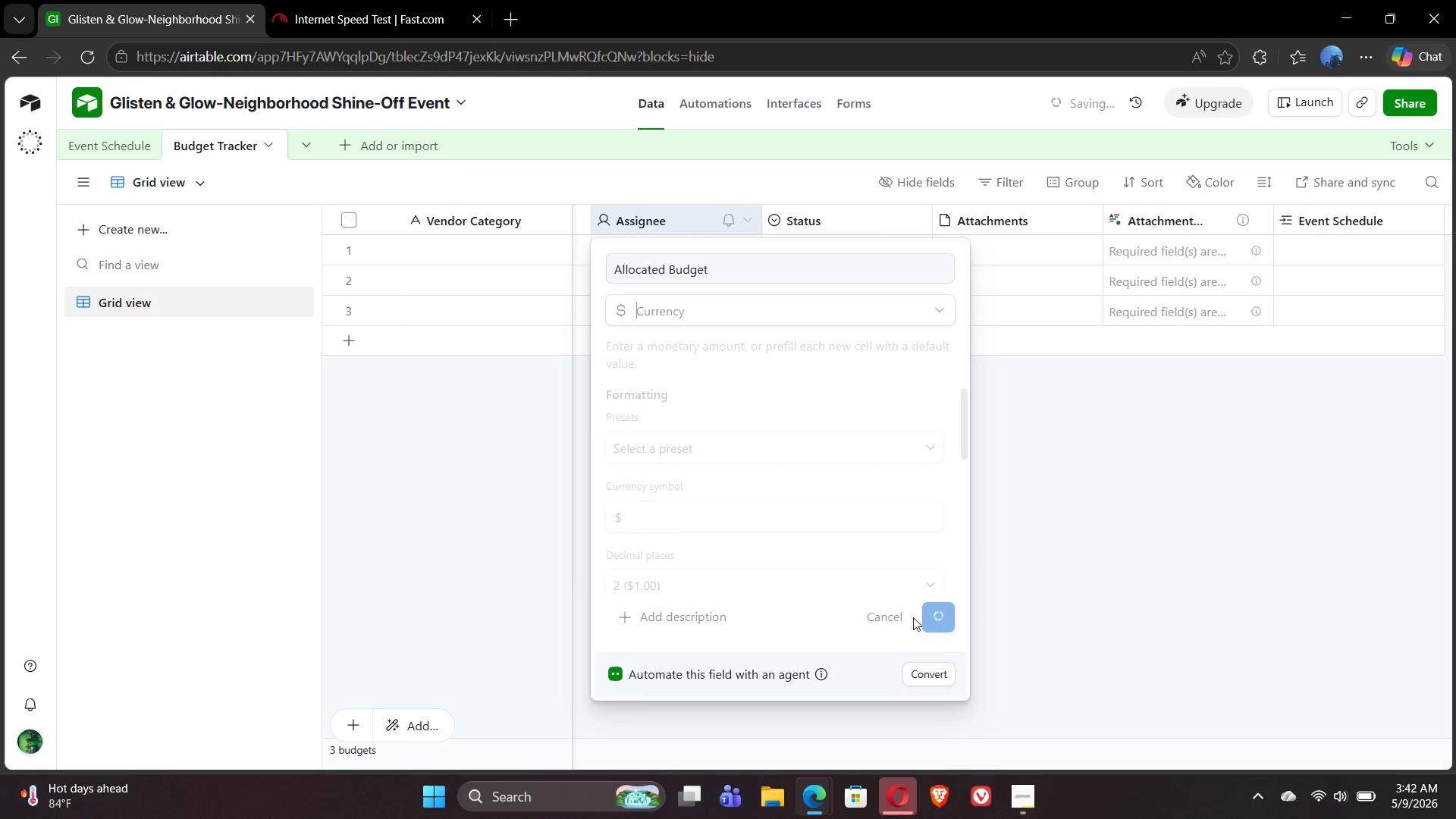 
double_click([981, 224])
 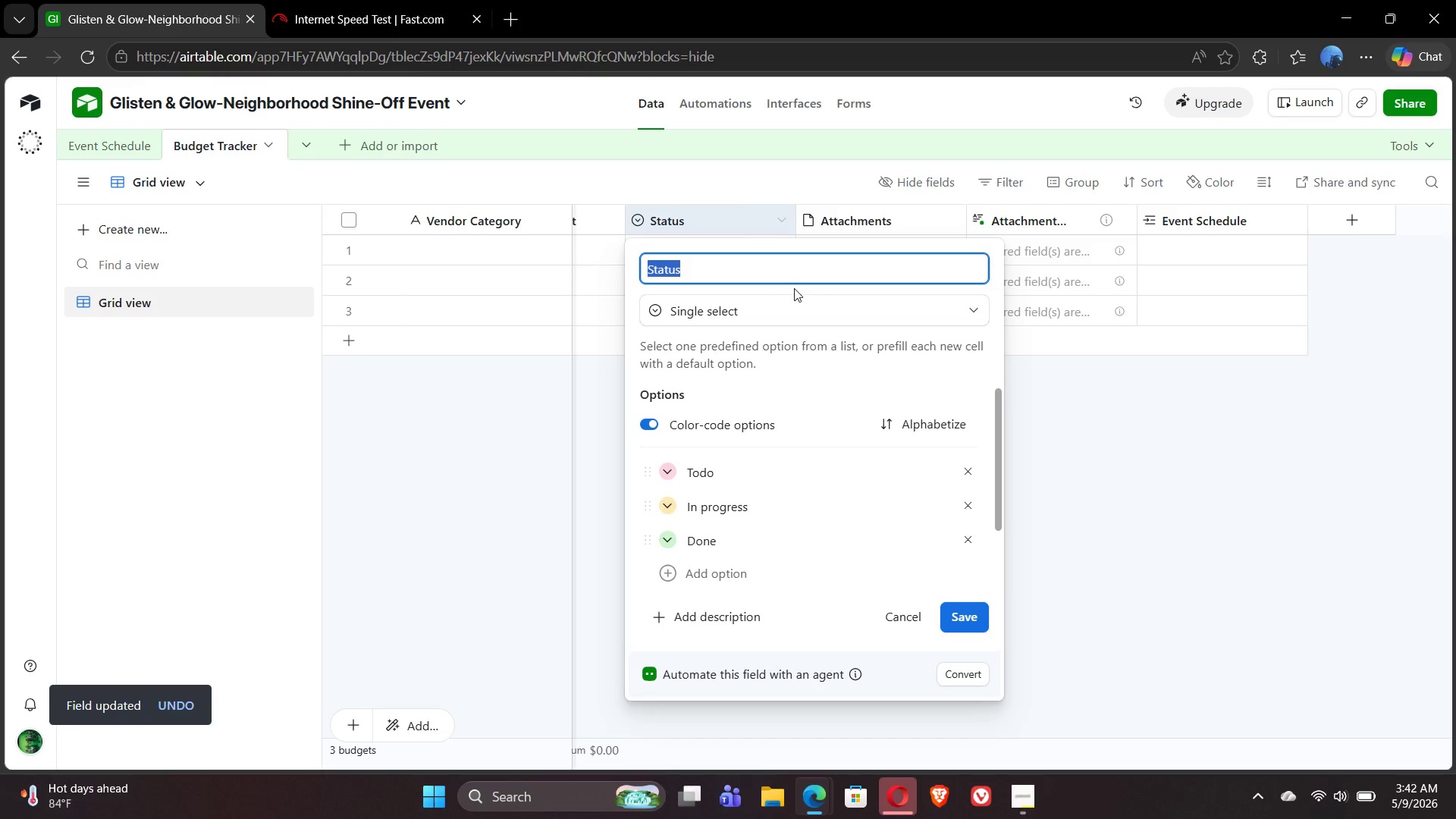 
type(Tasks)
 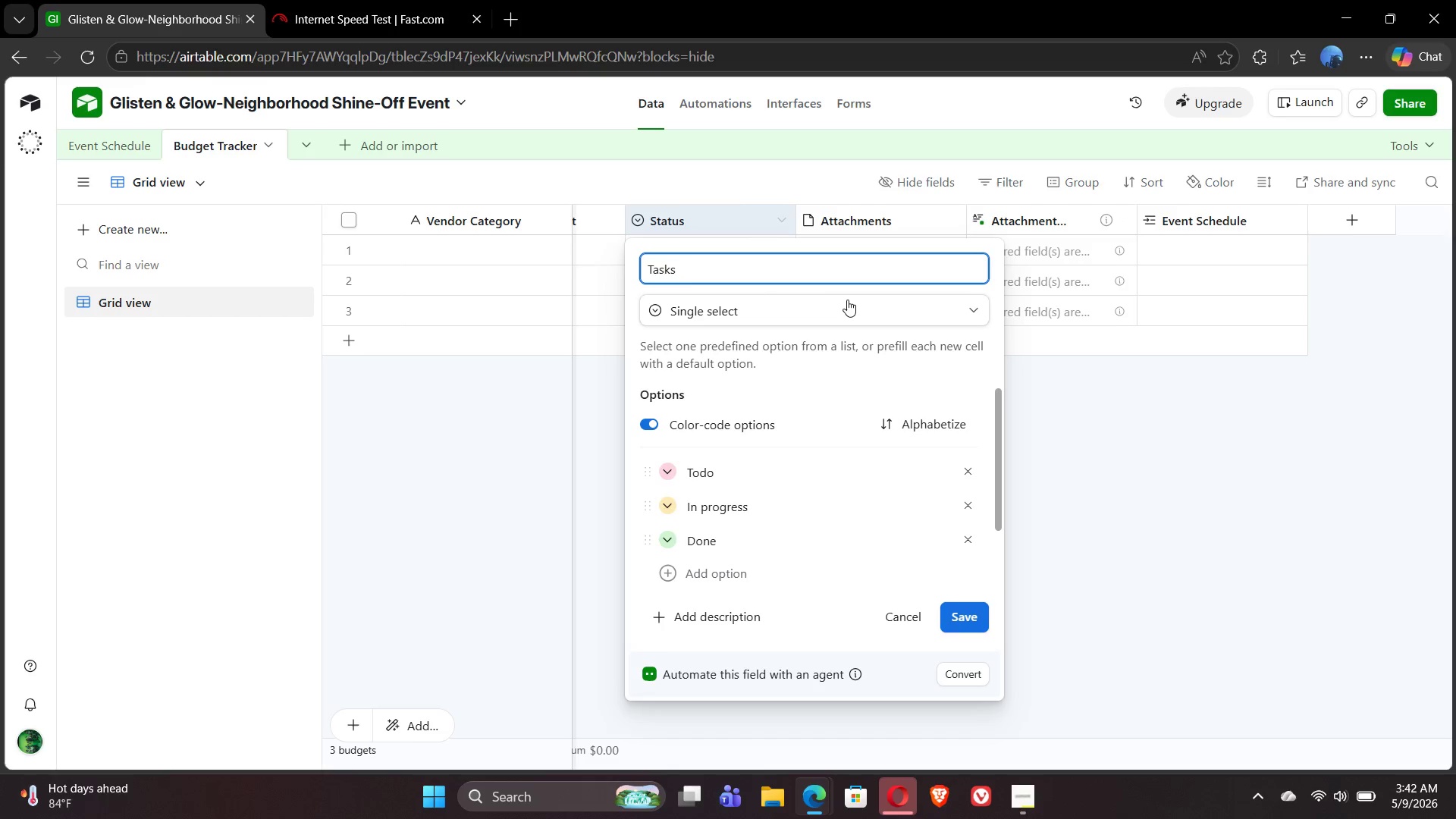 
left_click([847, 300])
 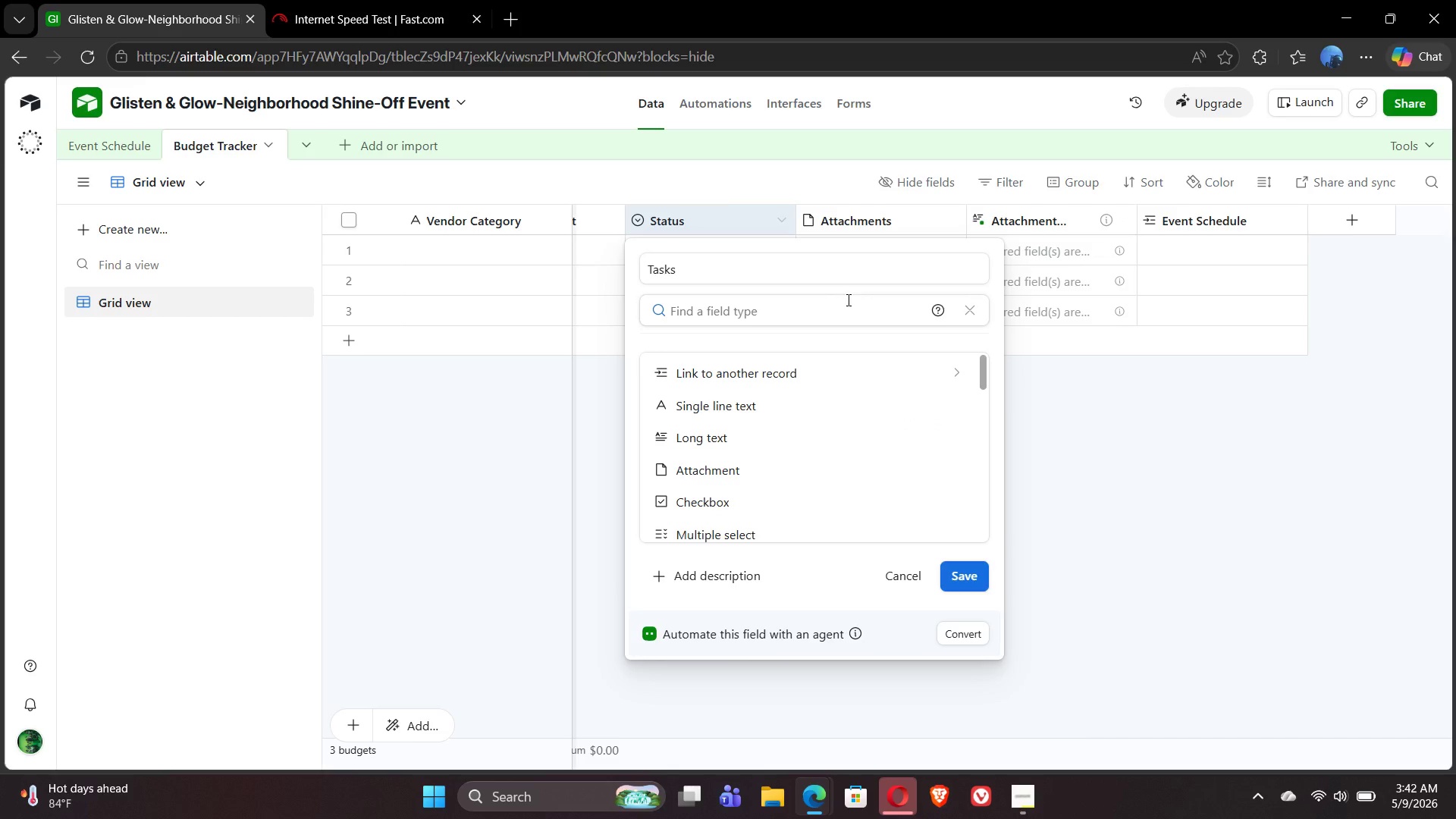 
type(link)
 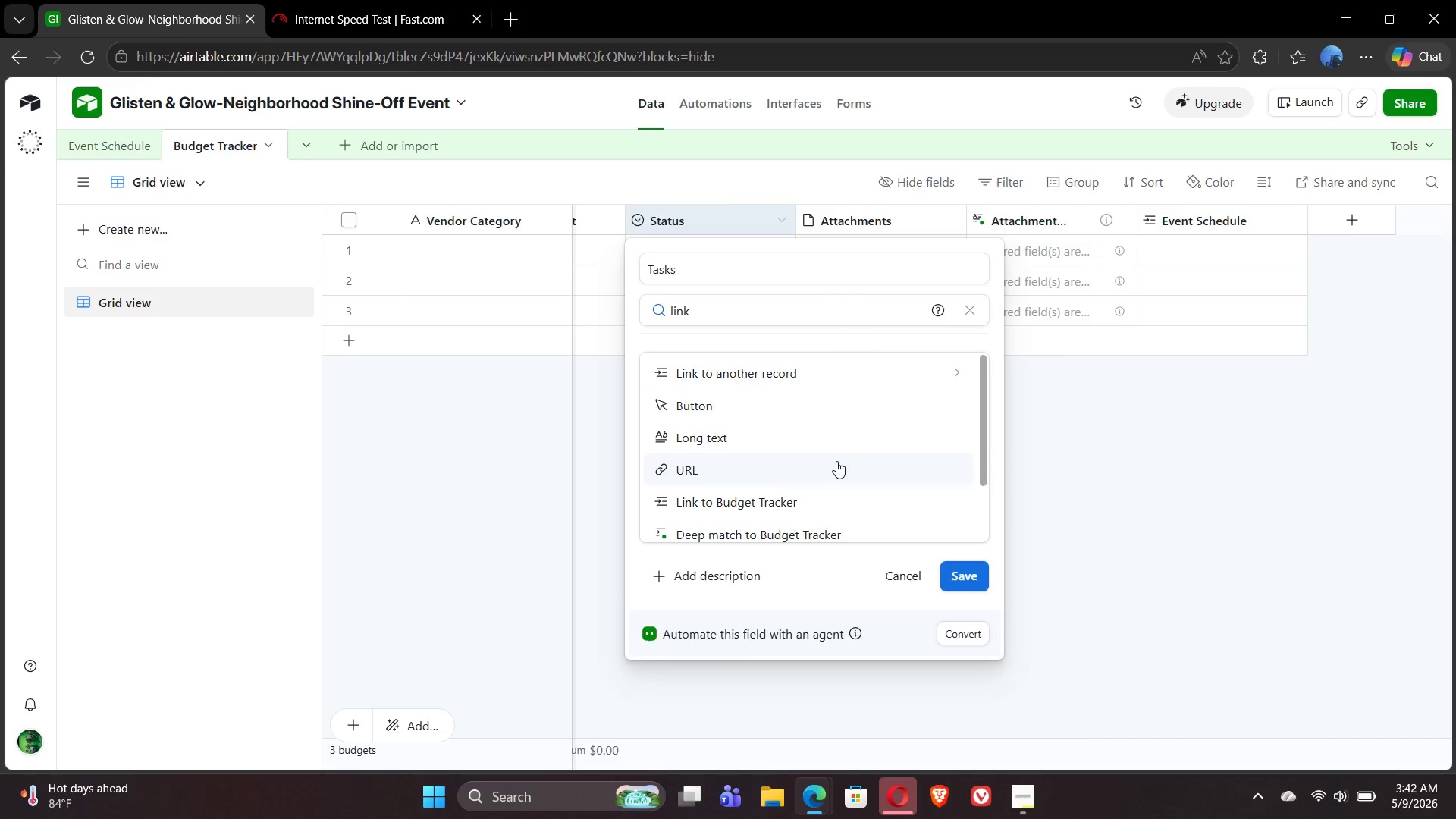 
mouse_move([768, 495])
 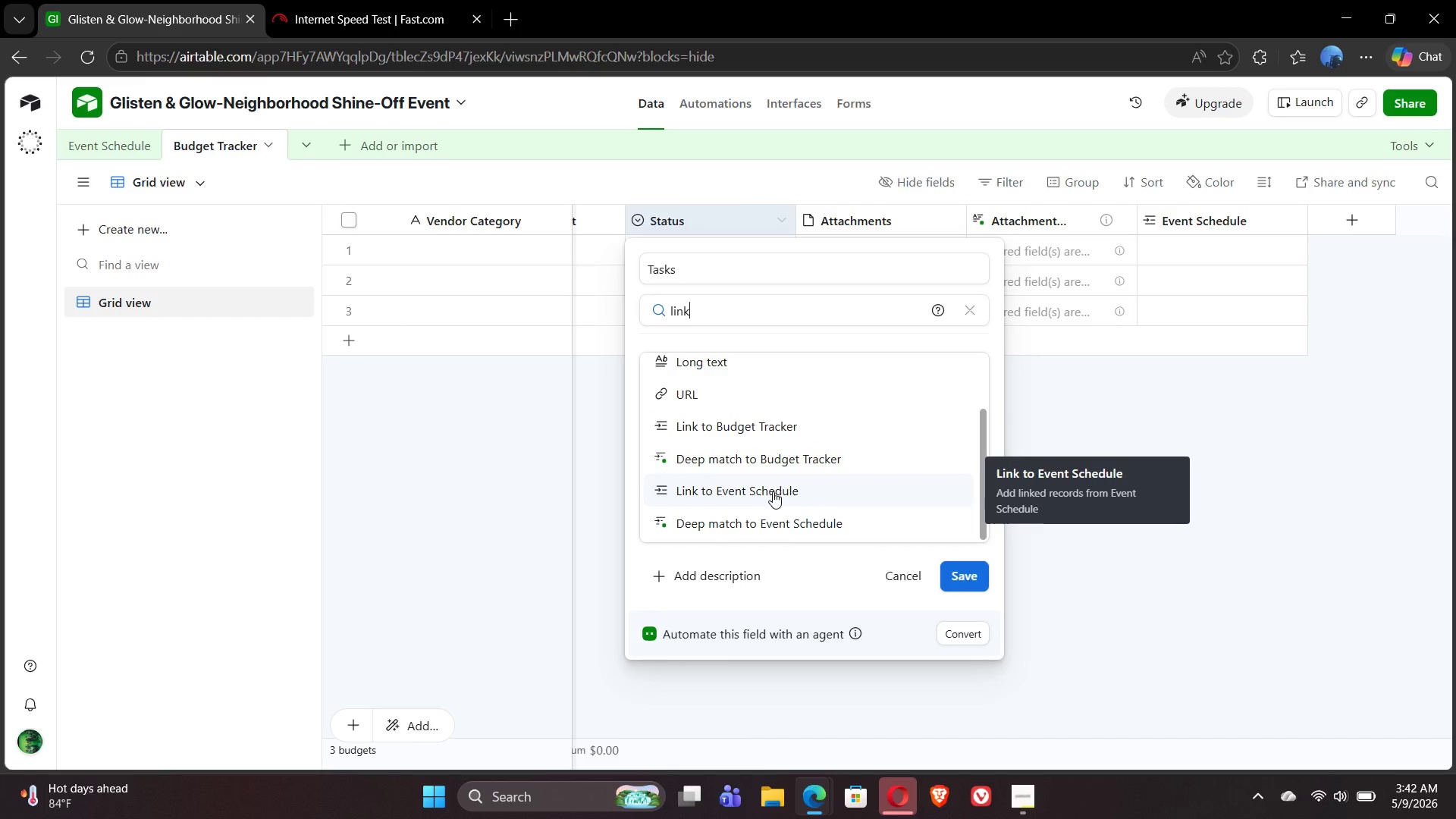 
wait(5.23)
 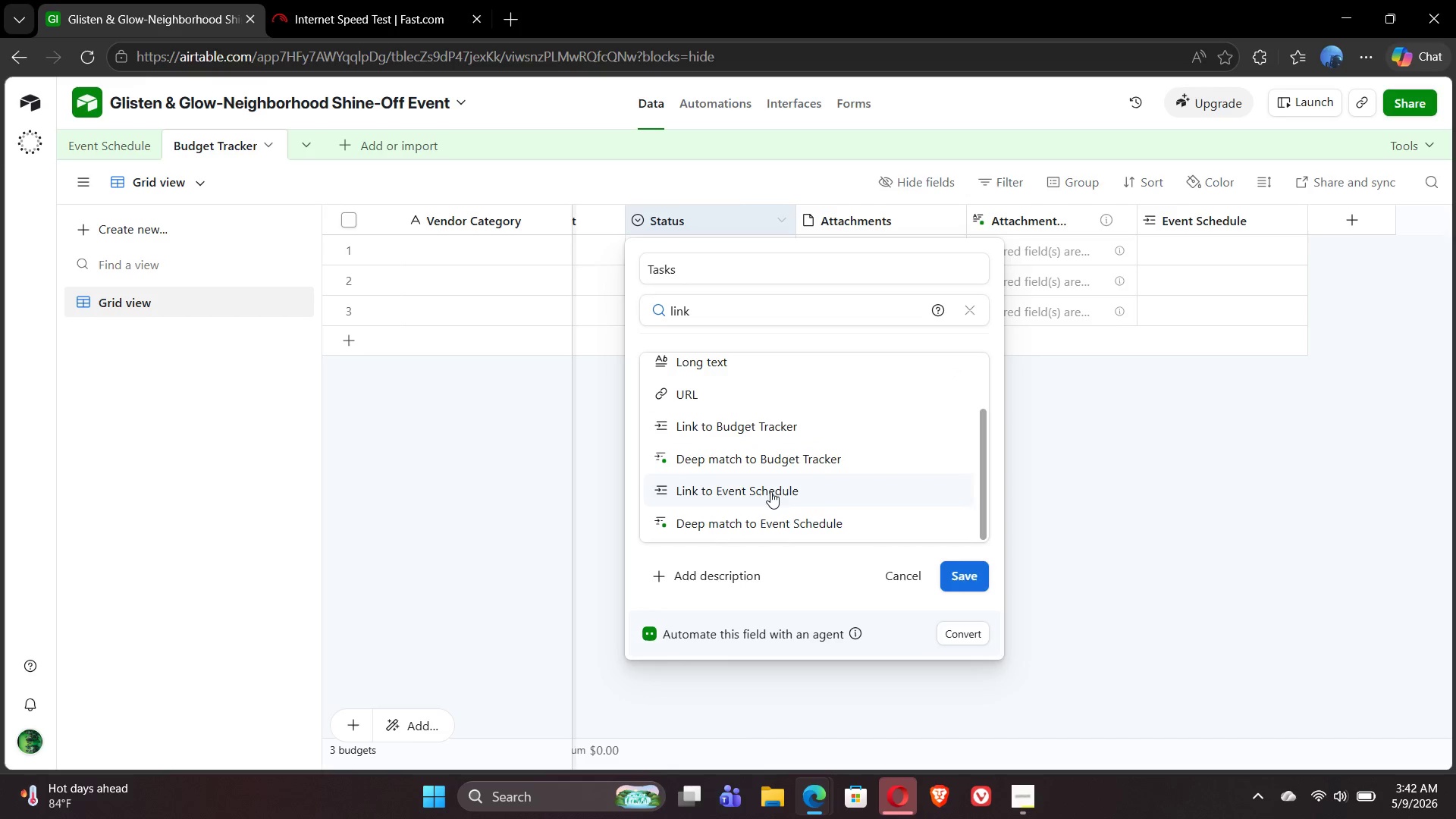 
left_click([773, 491])
 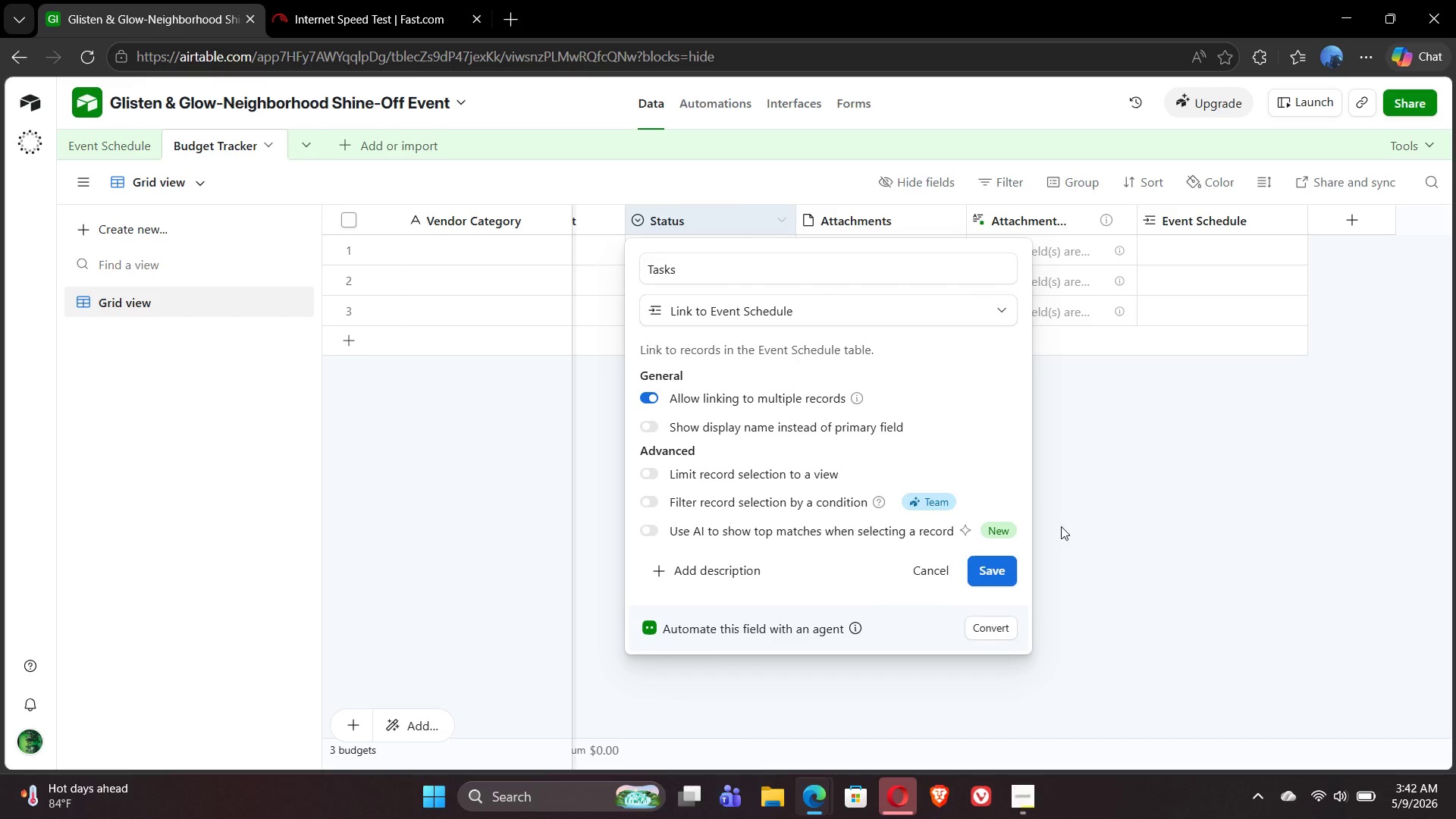 
left_click([995, 575])
 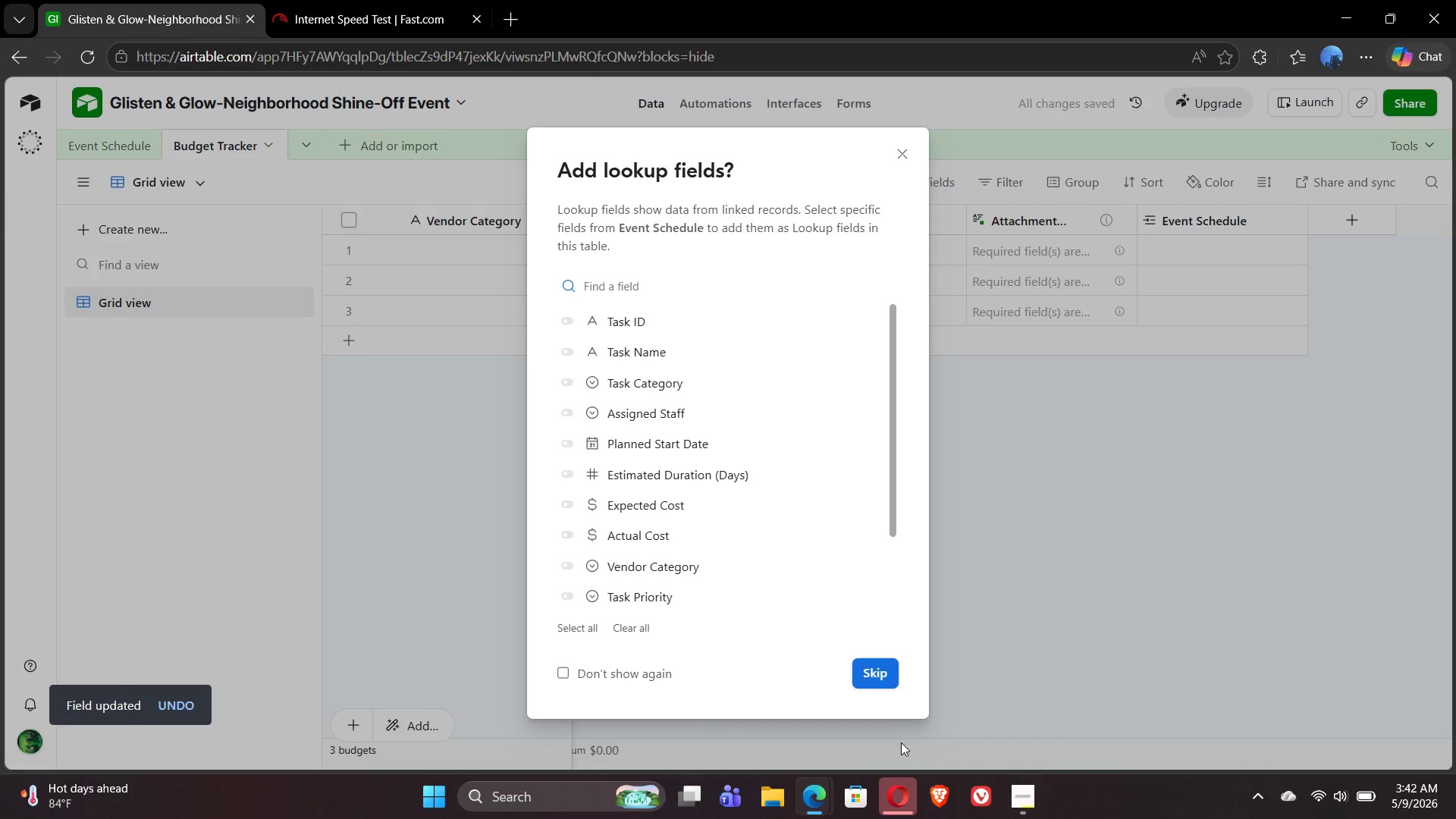 
left_click([875, 670])
 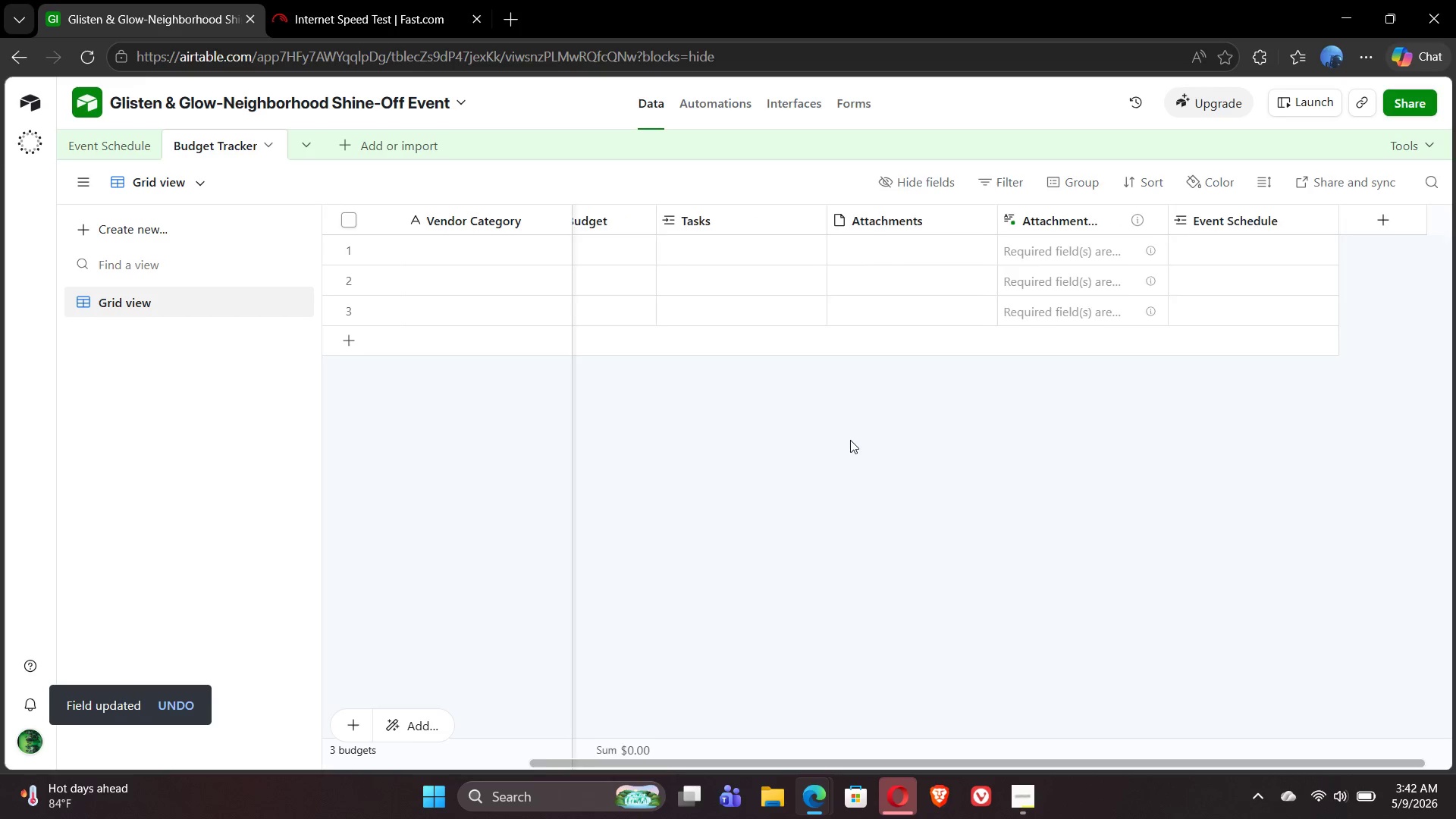 
wait(5.8)
 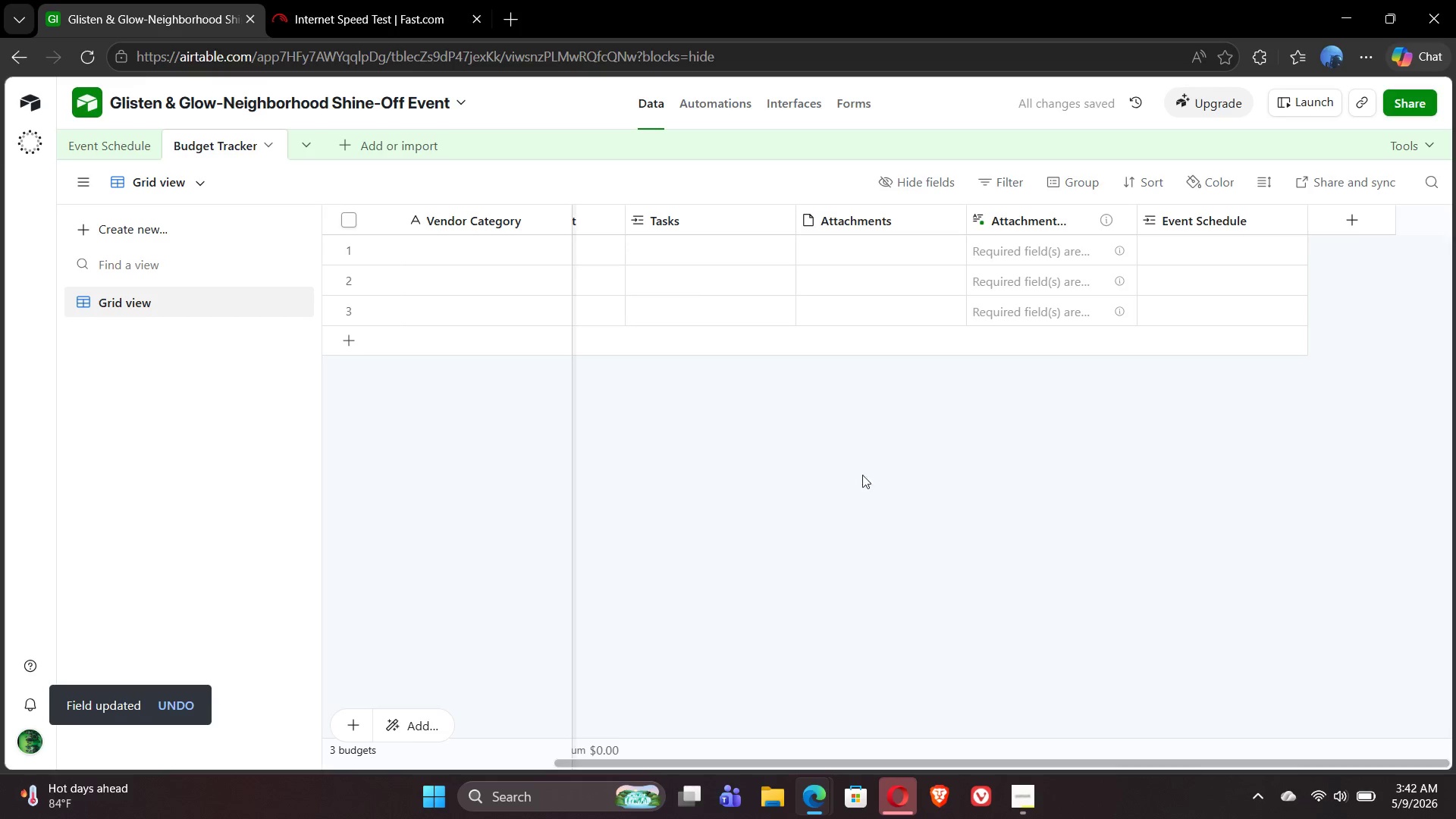 
mouse_move([1027, 227])
 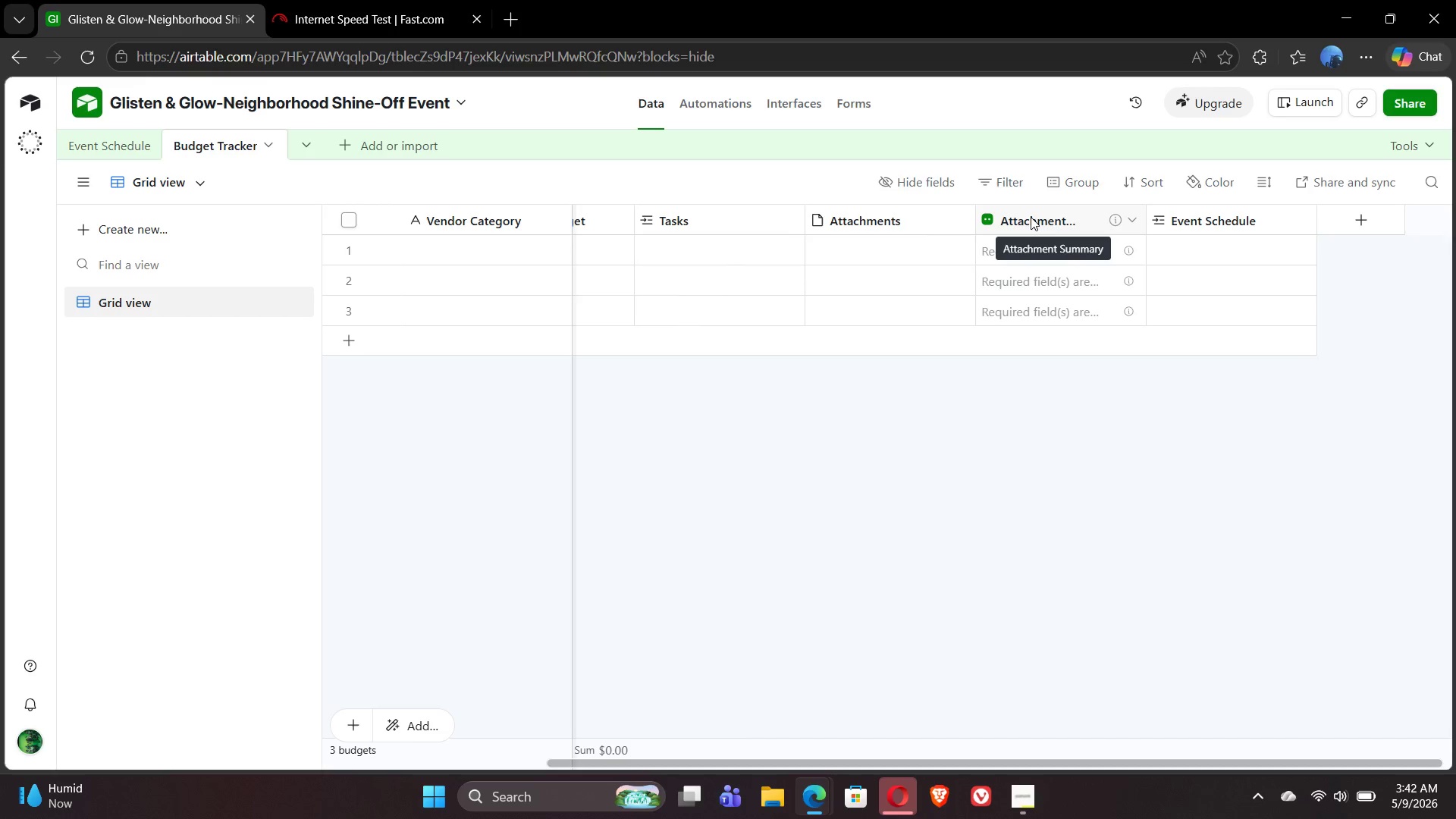 
right_click([1031, 217])
 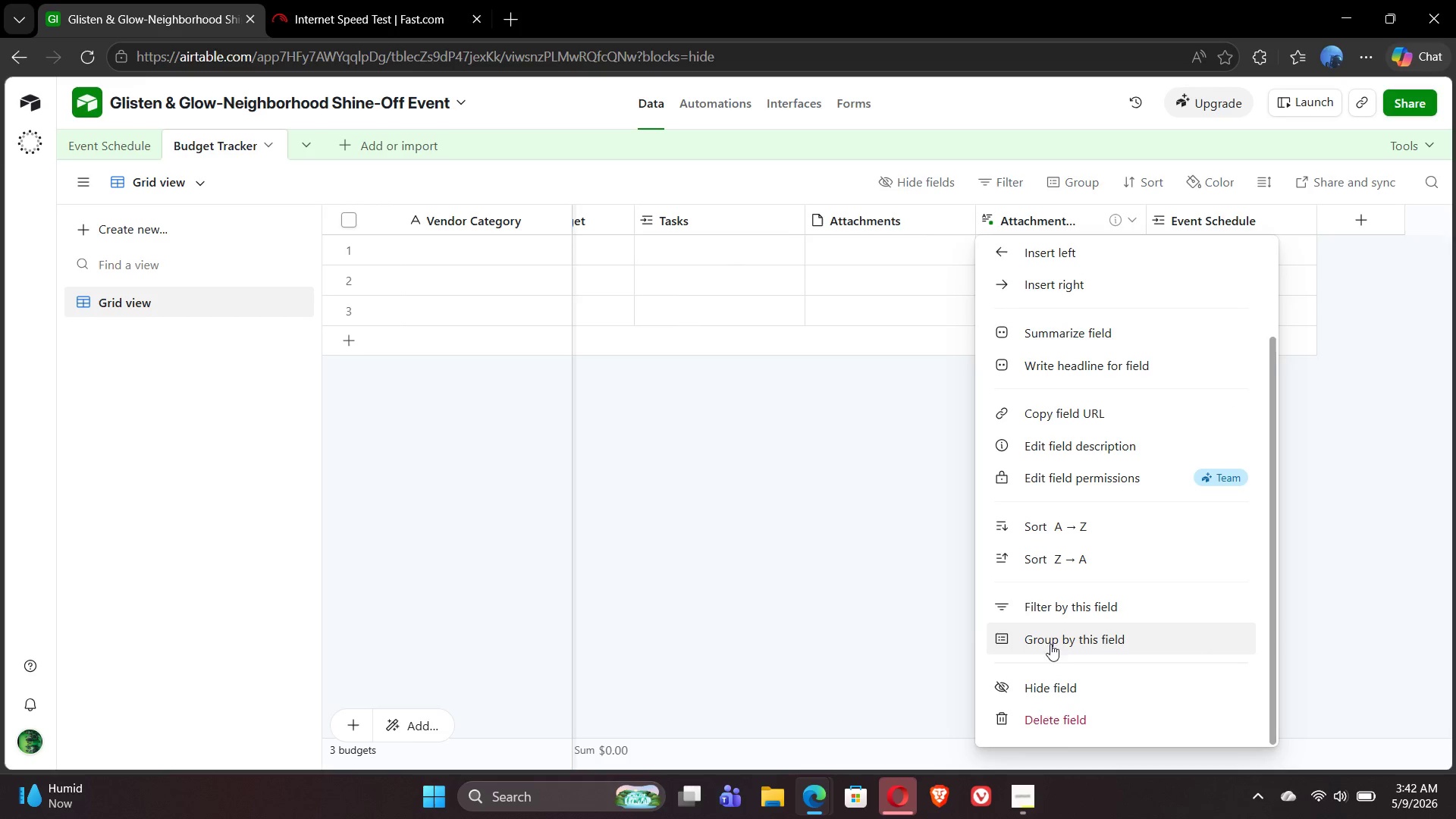 
left_click([1040, 726])
 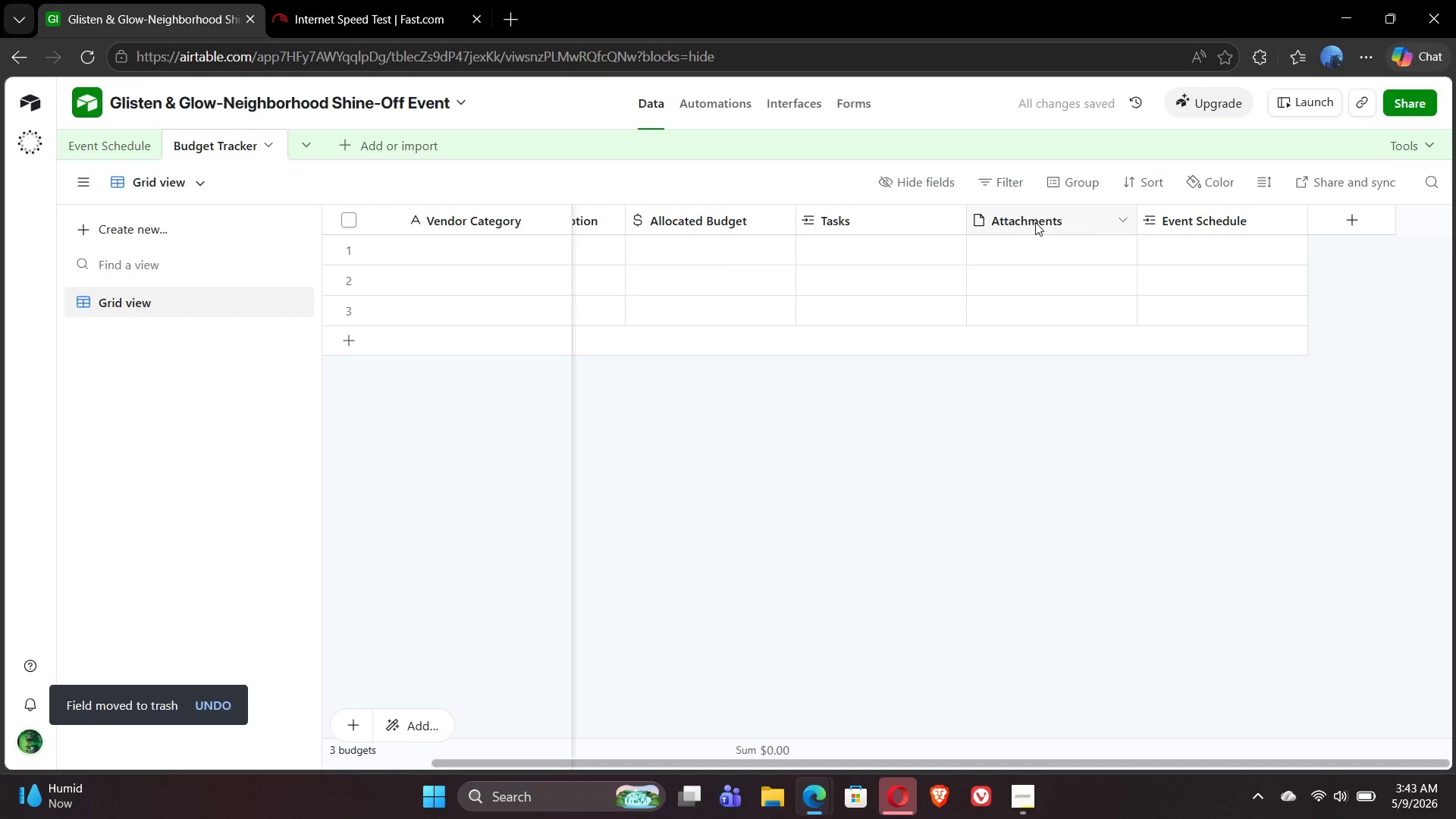 
right_click([1037, 222])
 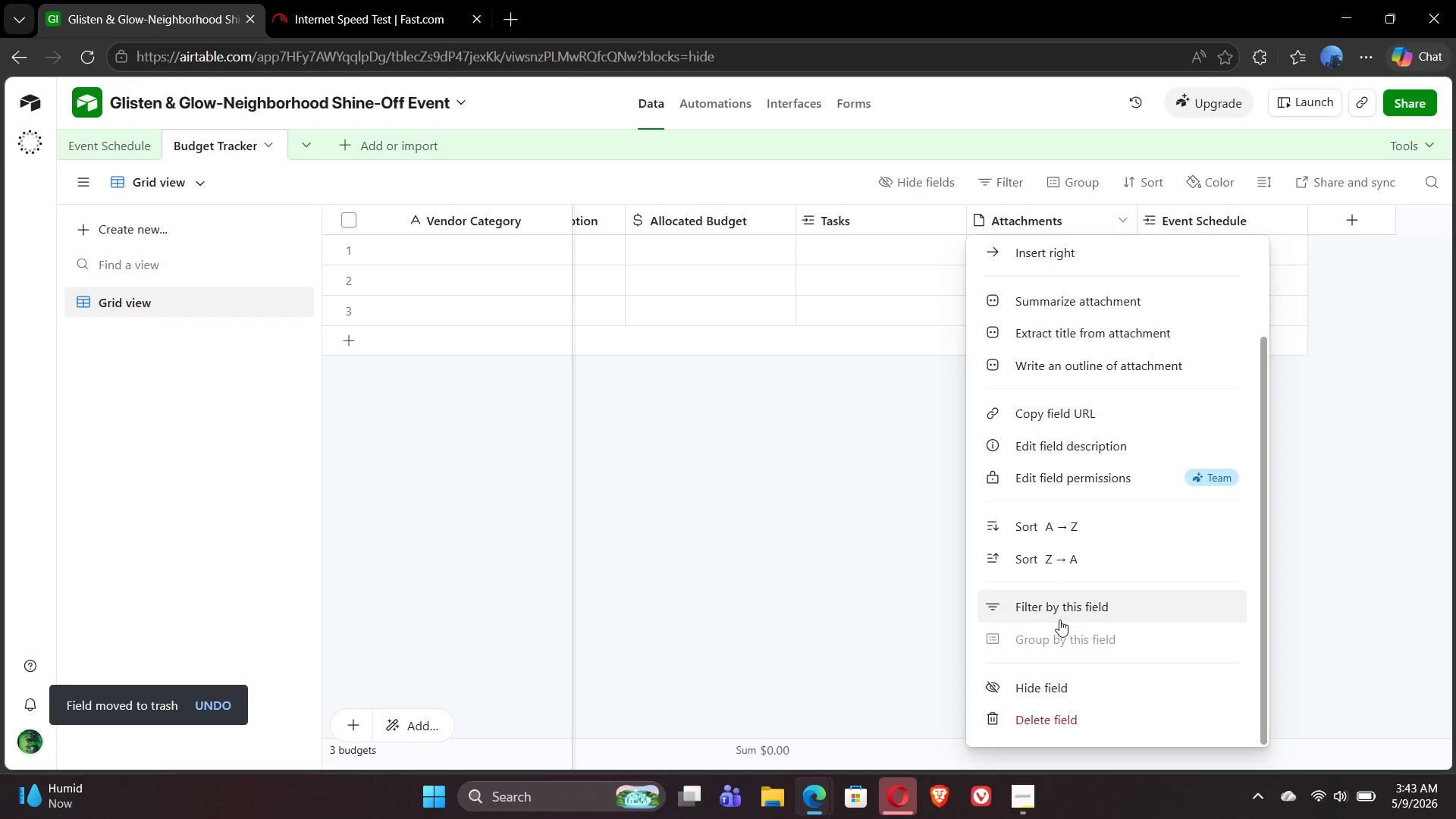 
left_click([1047, 720])
 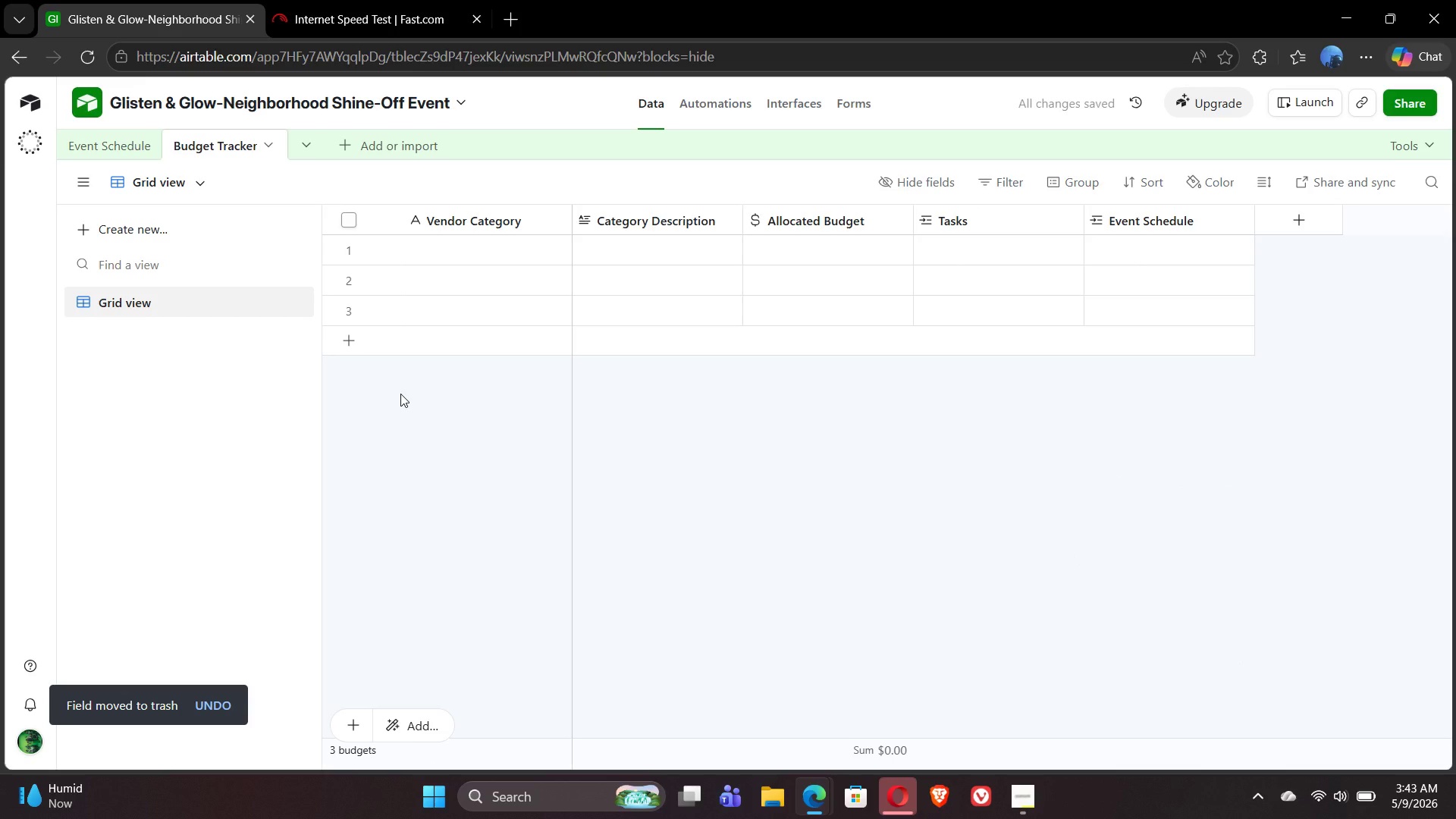 
wait(7.67)
 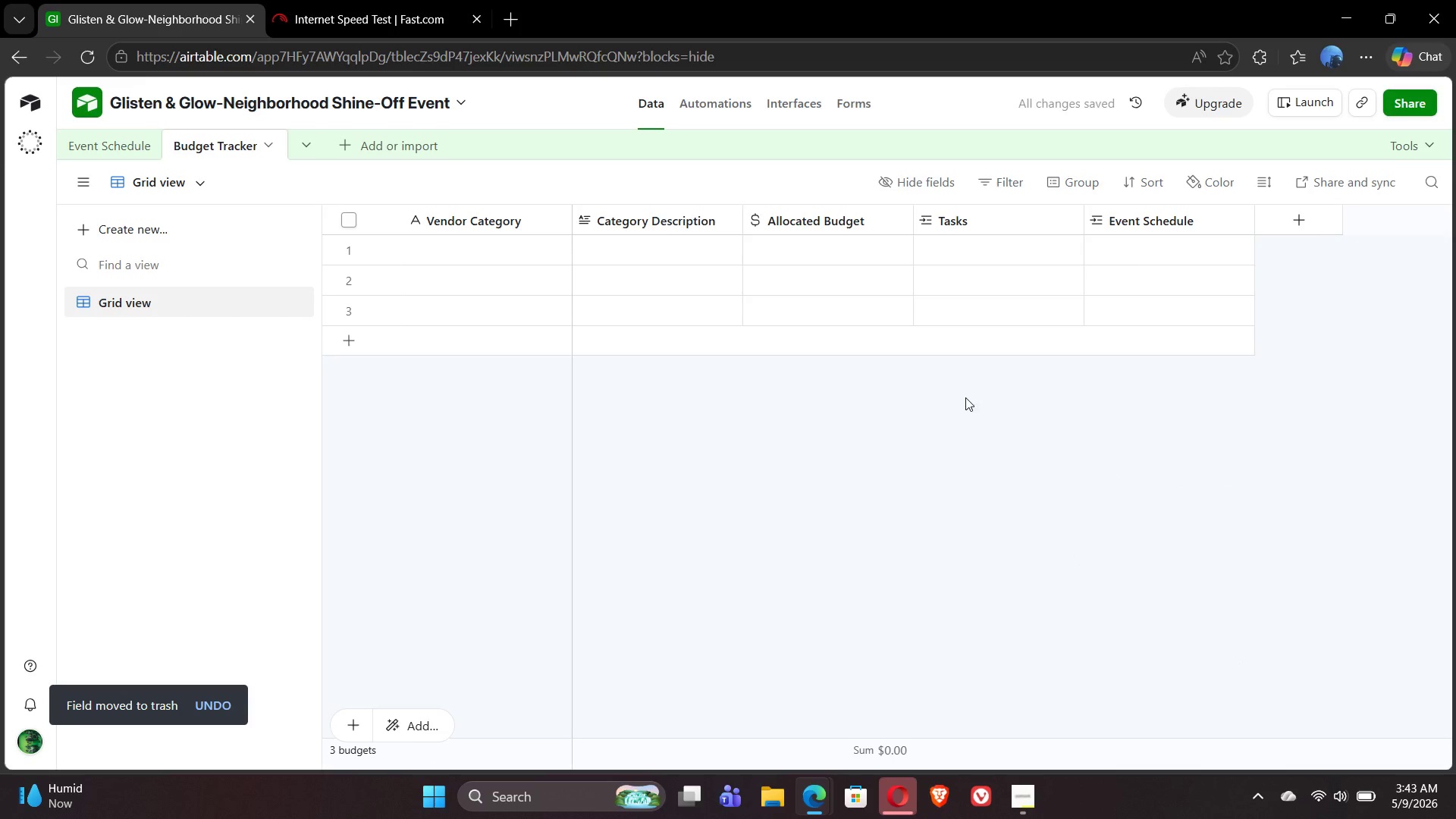 
left_click([100, 150])
 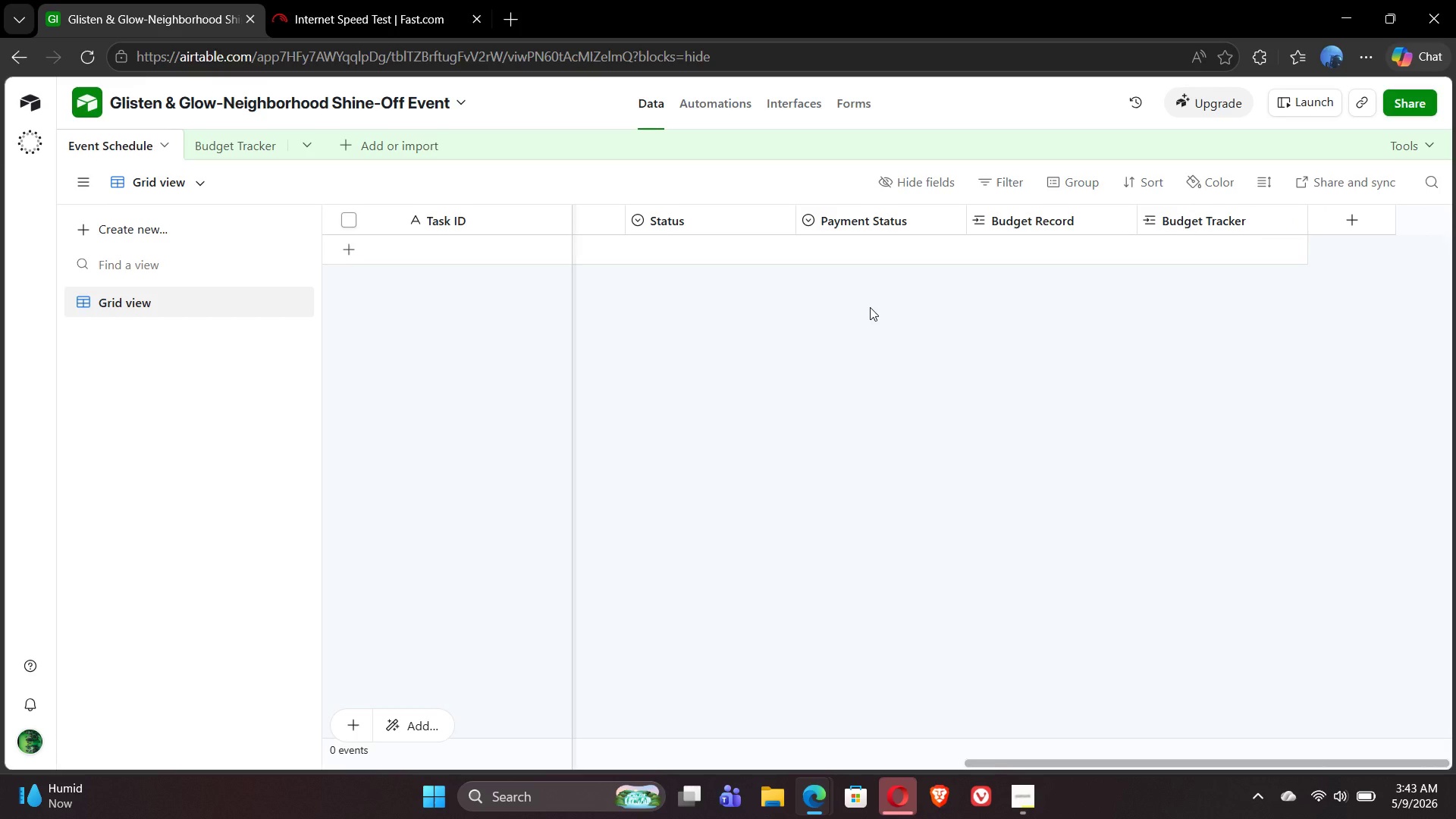 
wait(11.81)
 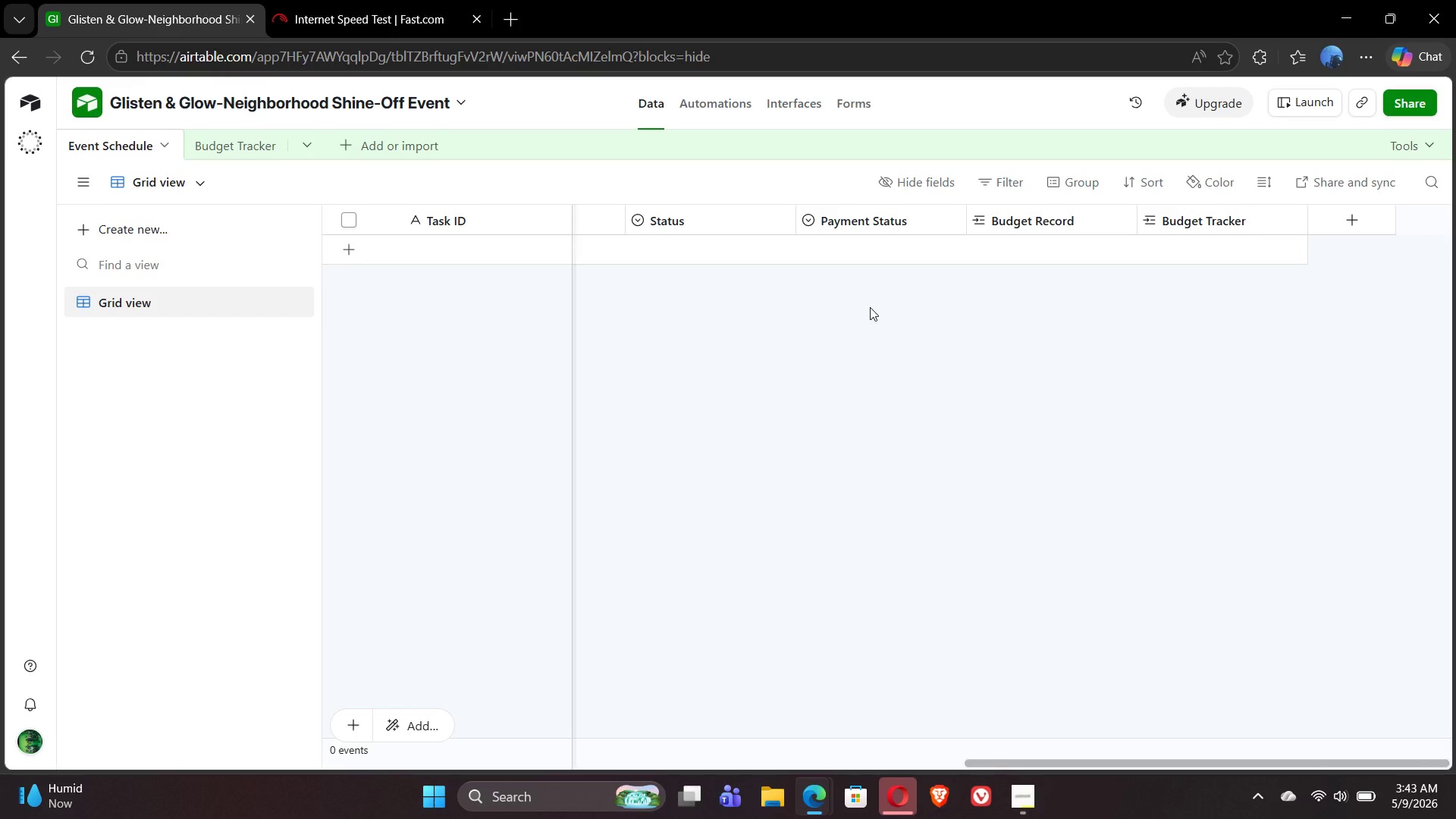 
left_click([233, 143])
 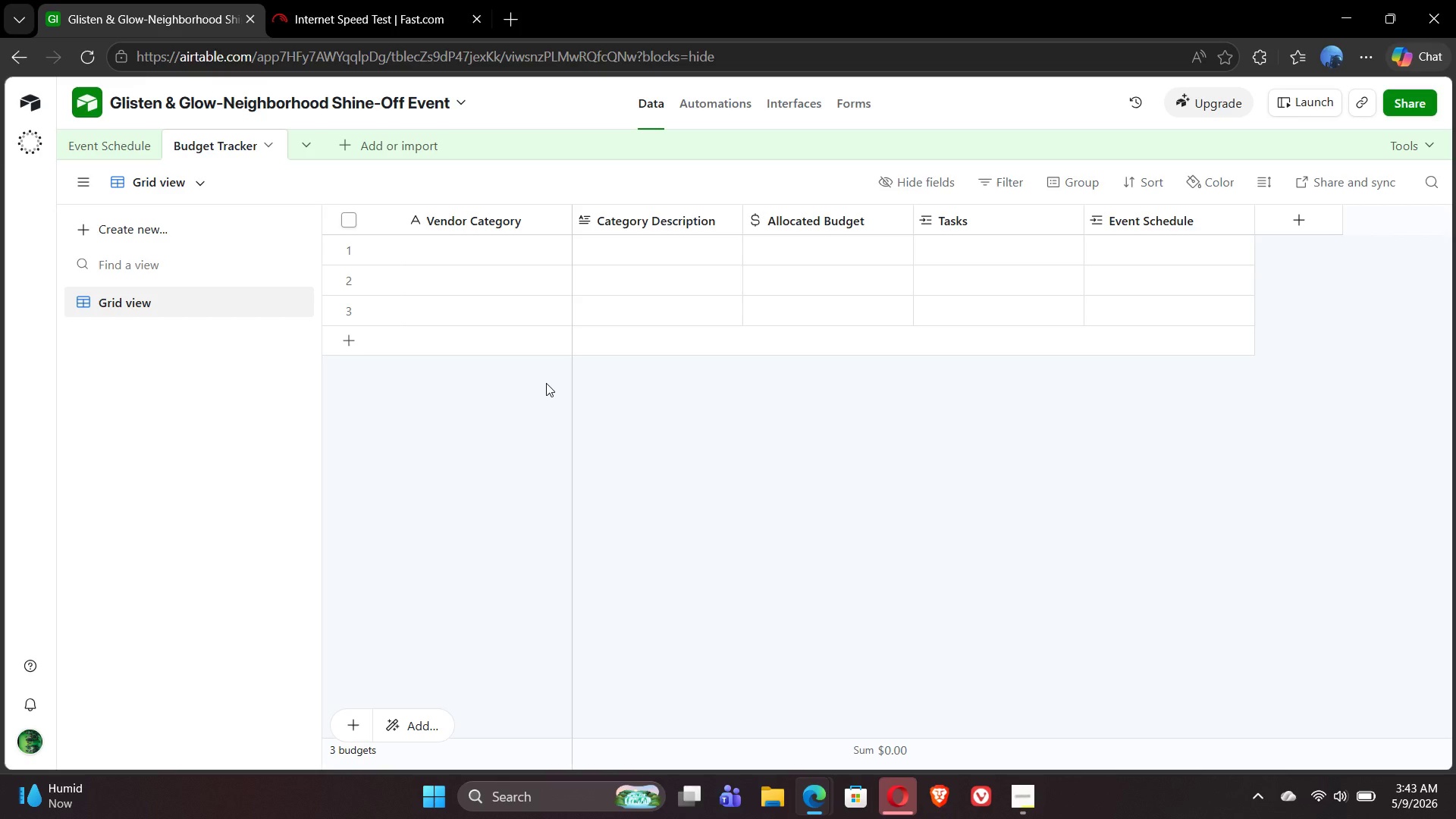 
wait(15.19)
 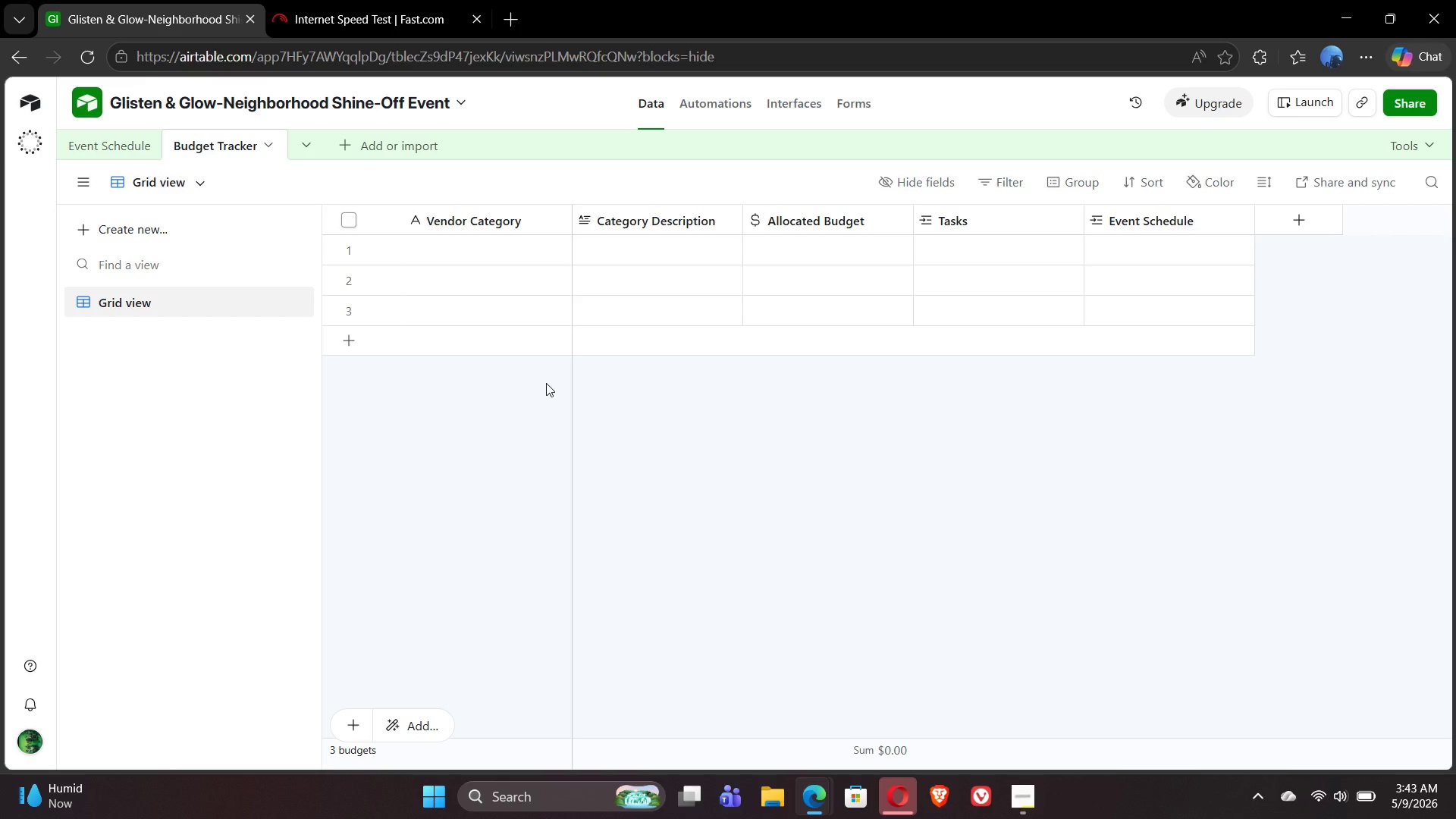 
left_click([780, 256])
 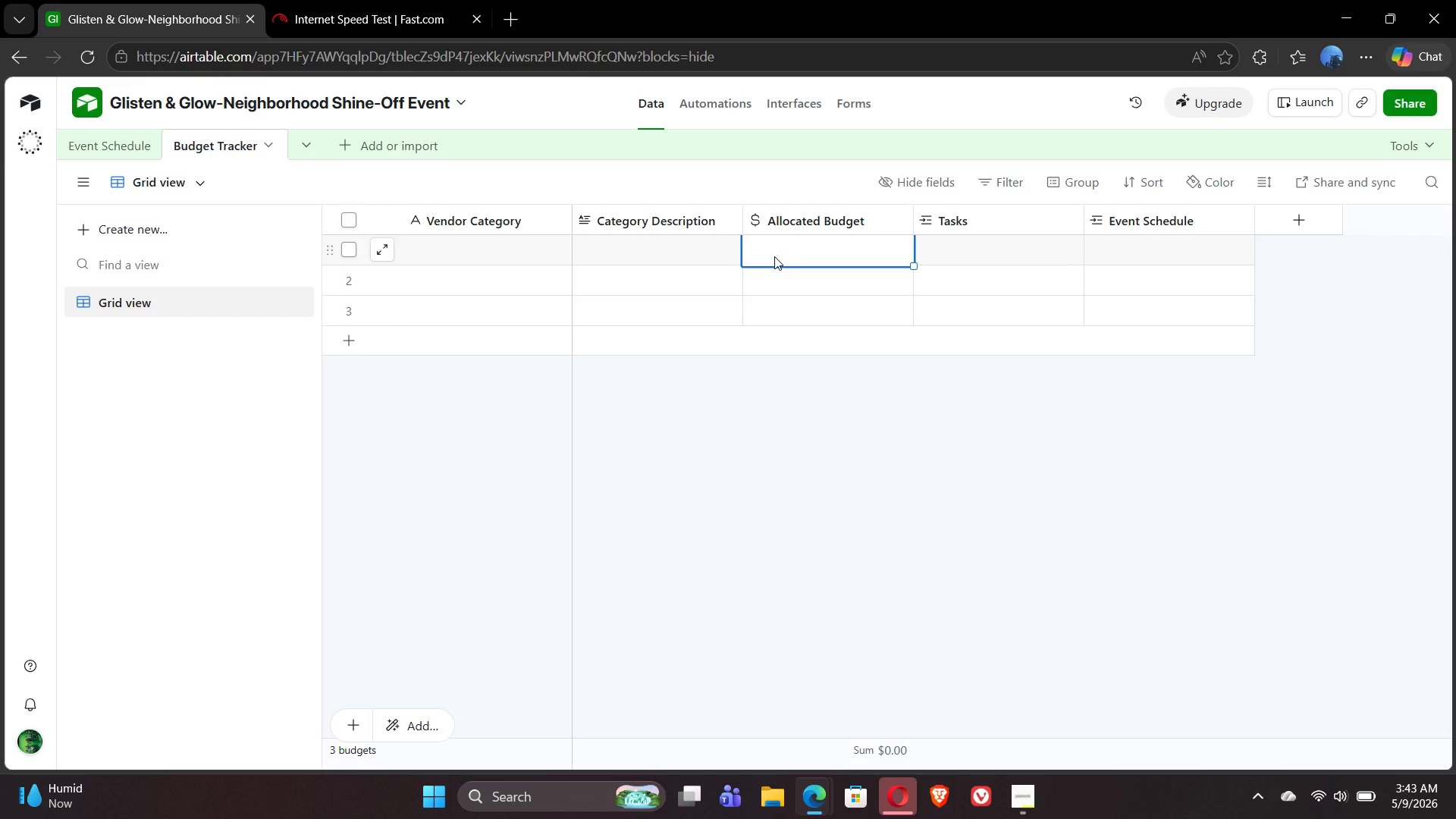 
left_click([458, 247])
 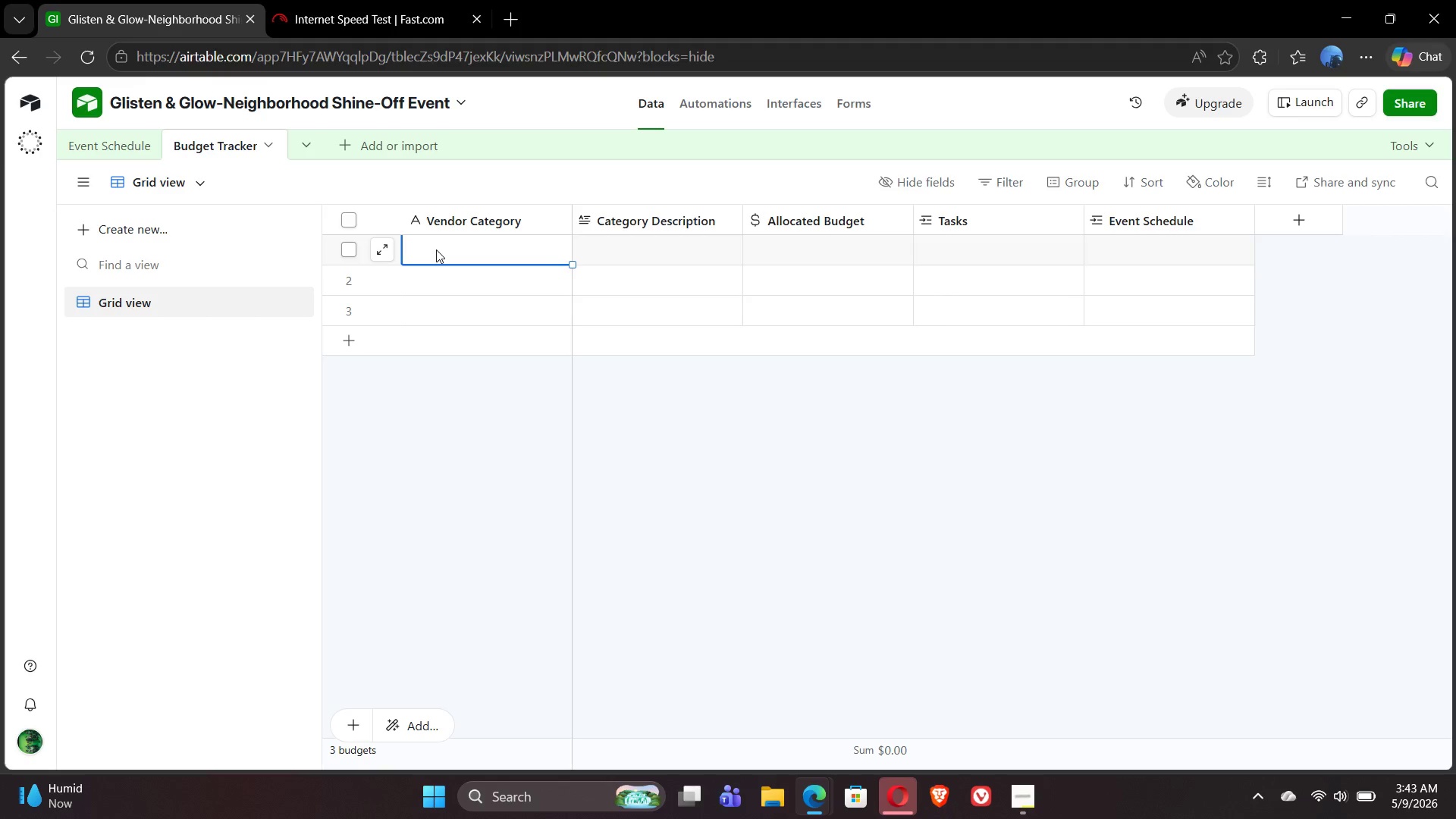 
double_click([436, 249])
 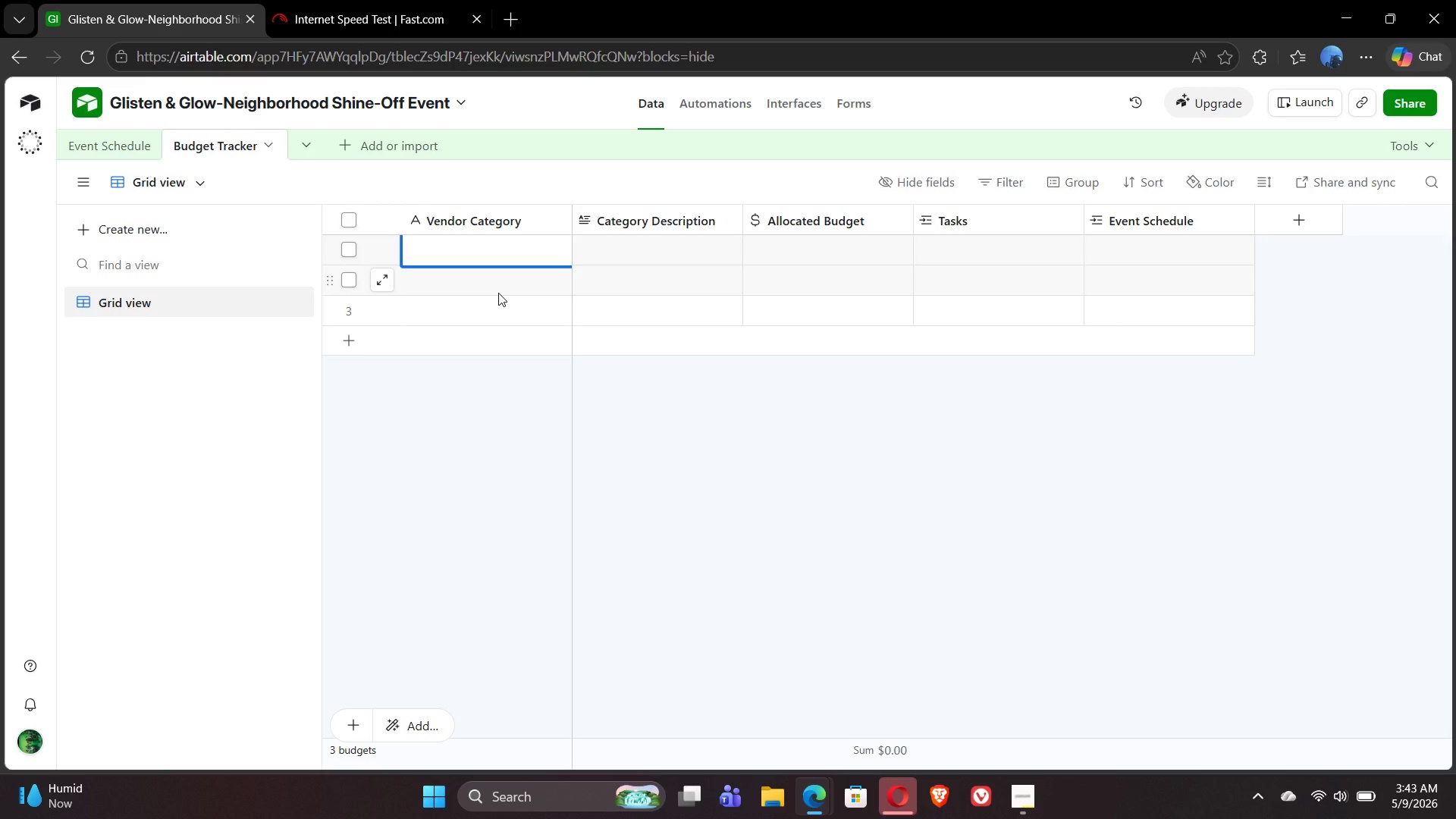 
wait(12.83)
 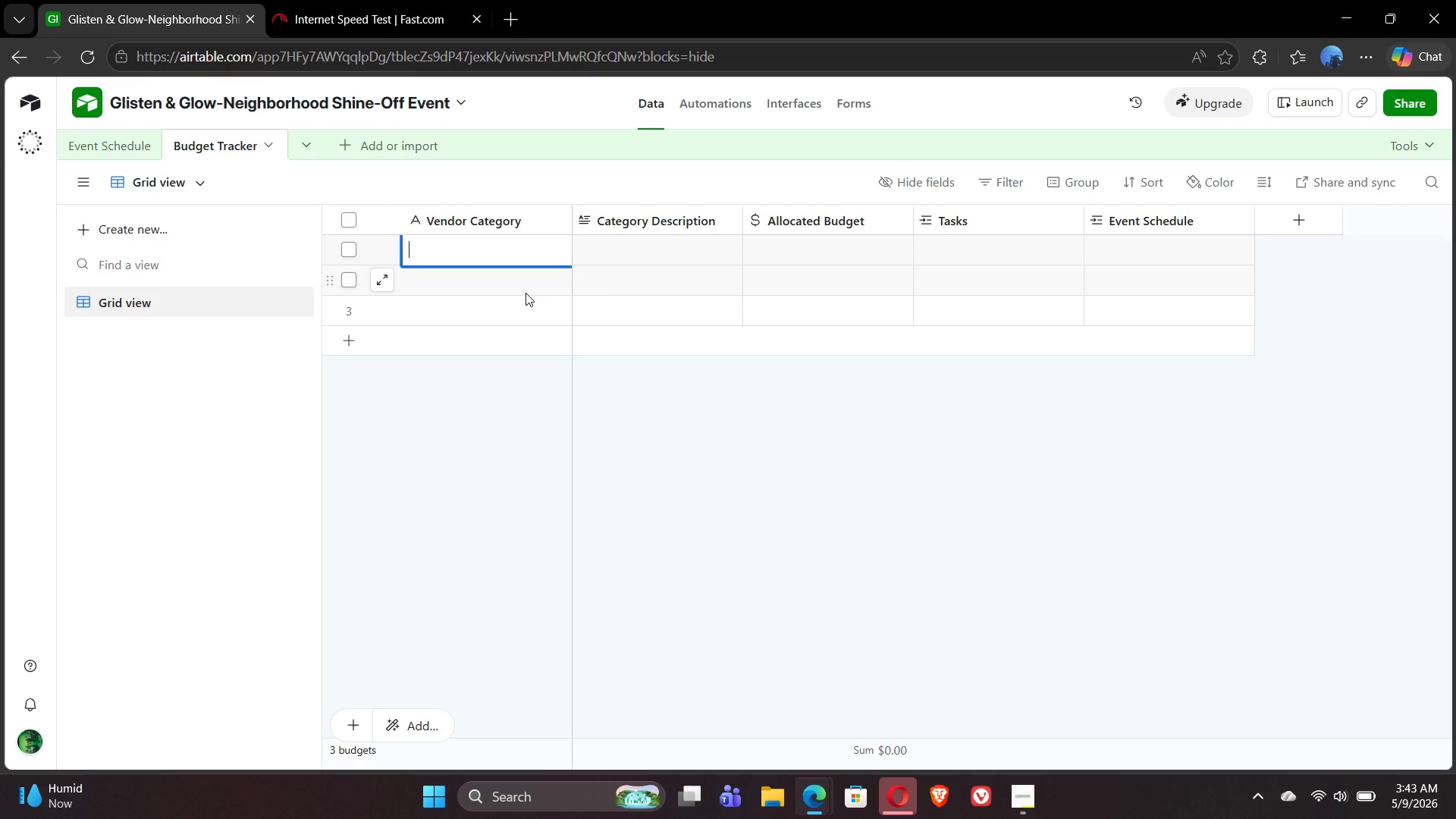 
key(Shift+ArrowDown)
 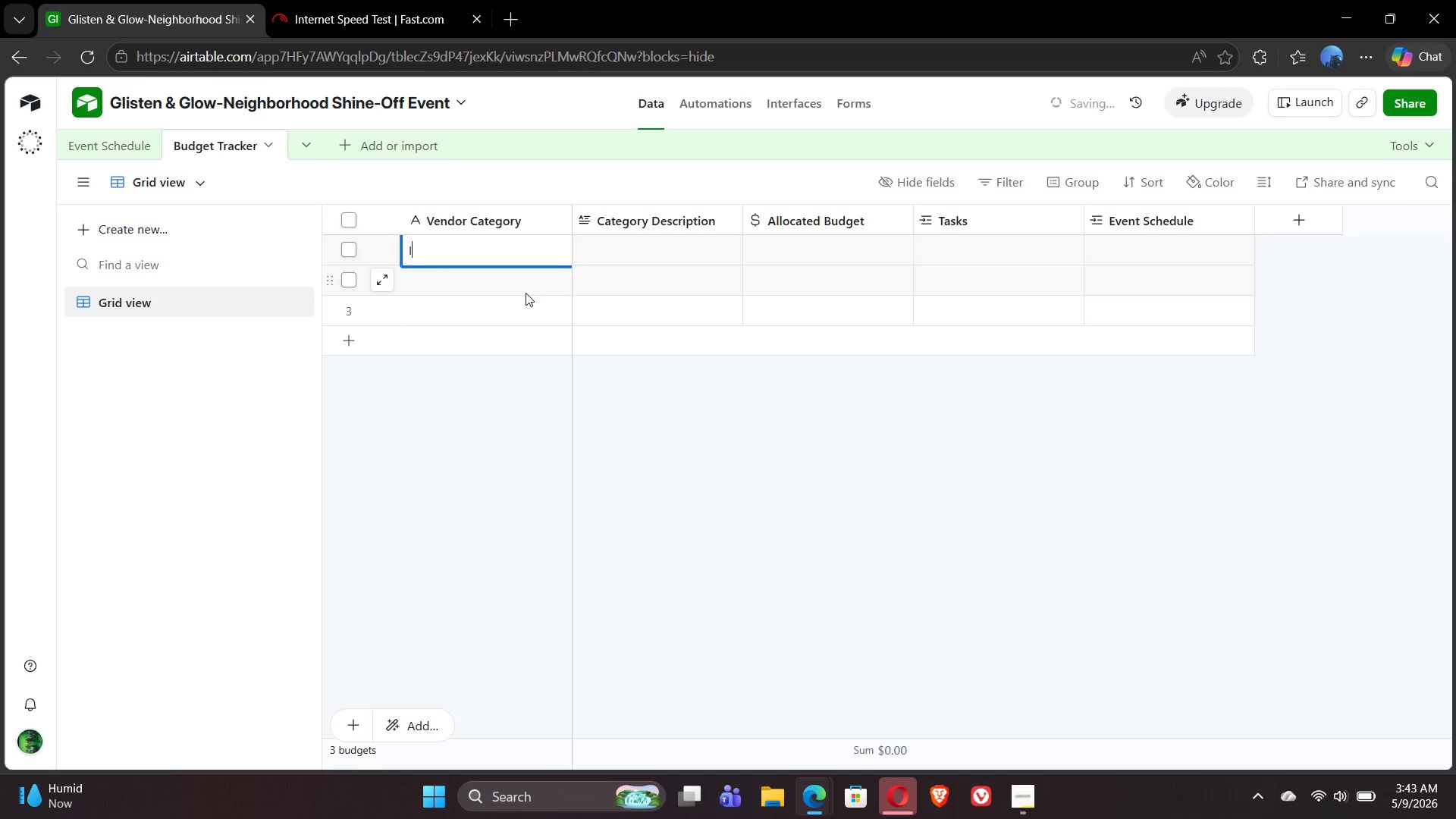 
type(Insurance & Permits)
 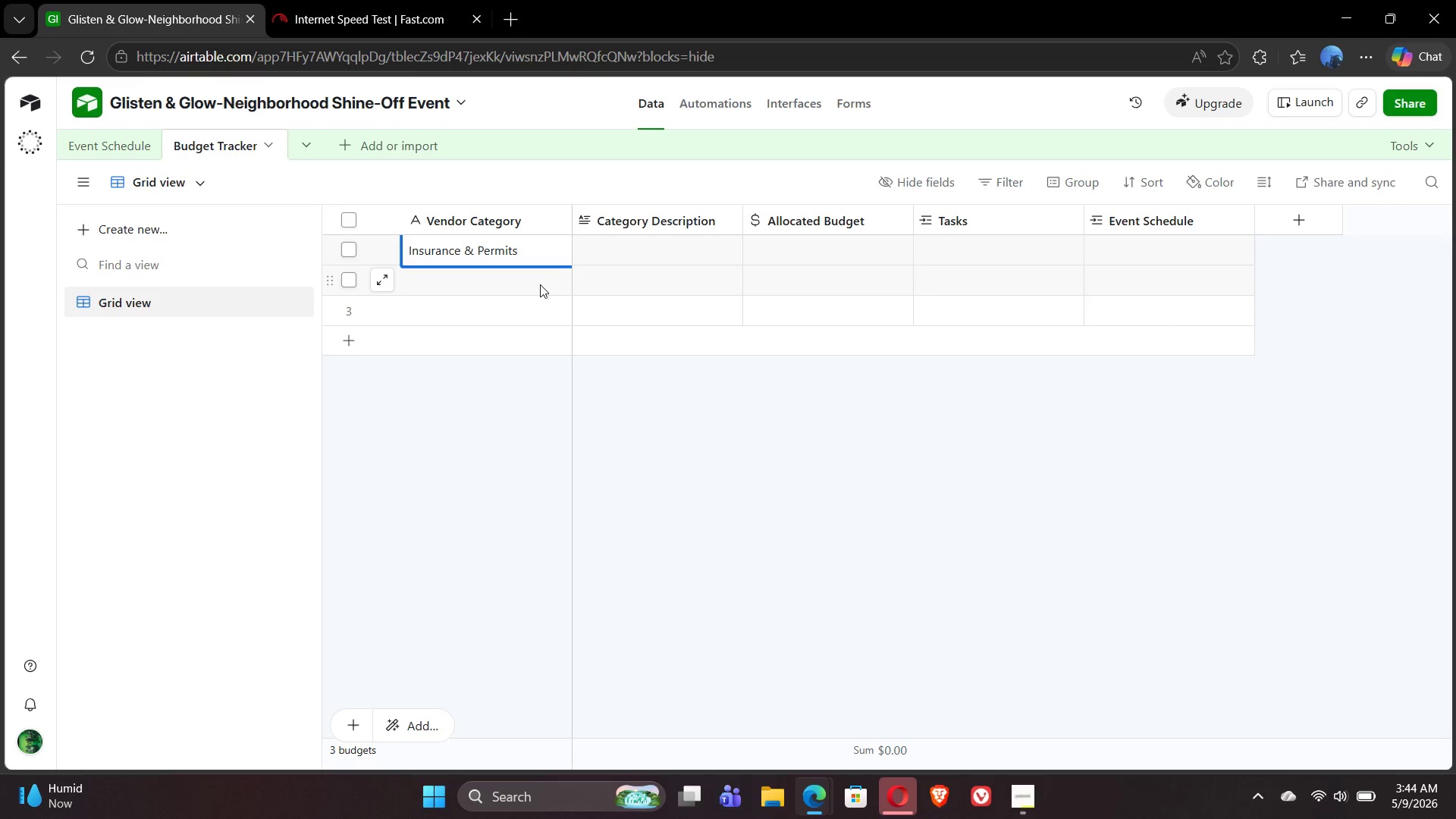 
double_click([621, 252])
 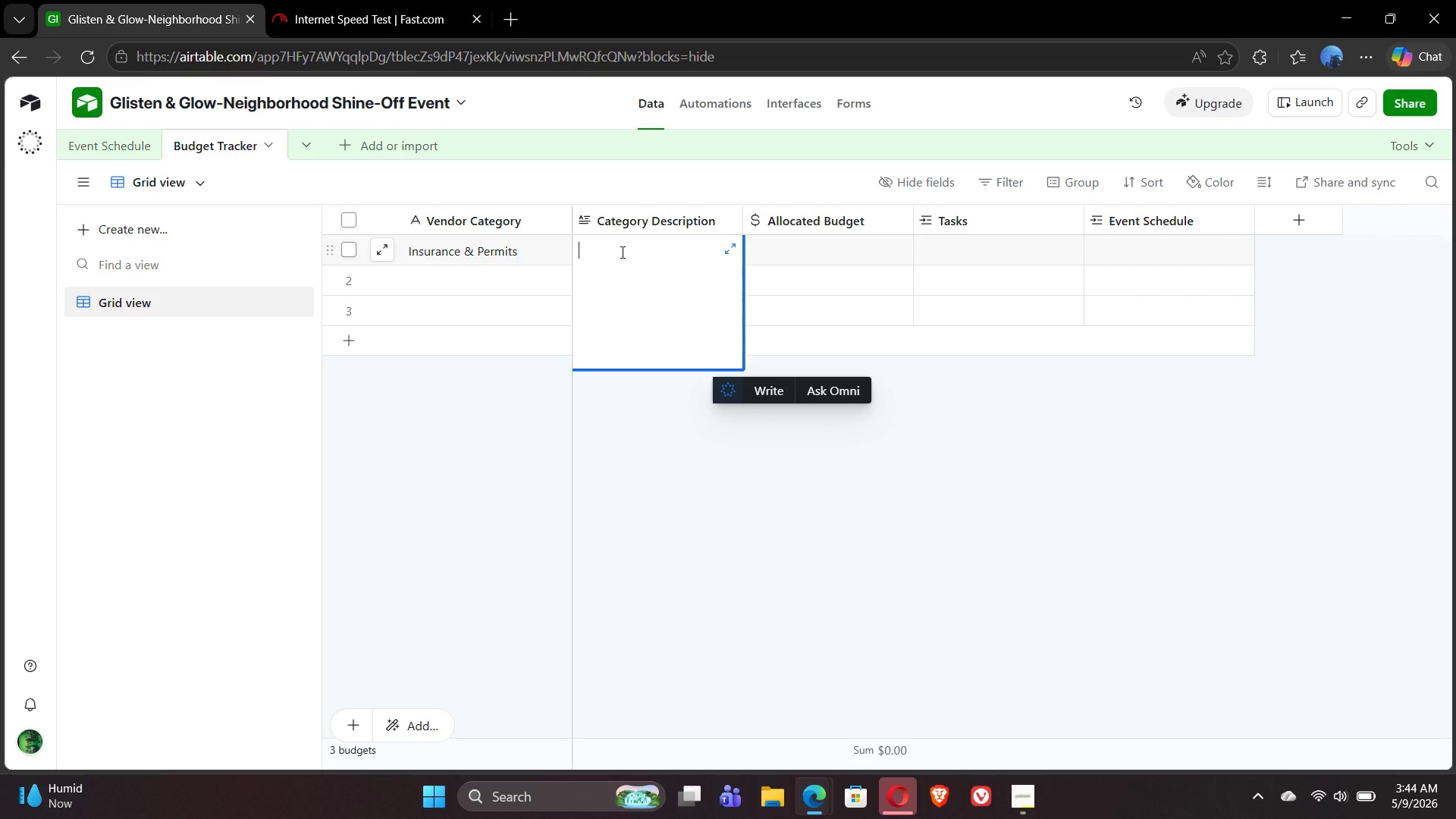 
type(3000)
 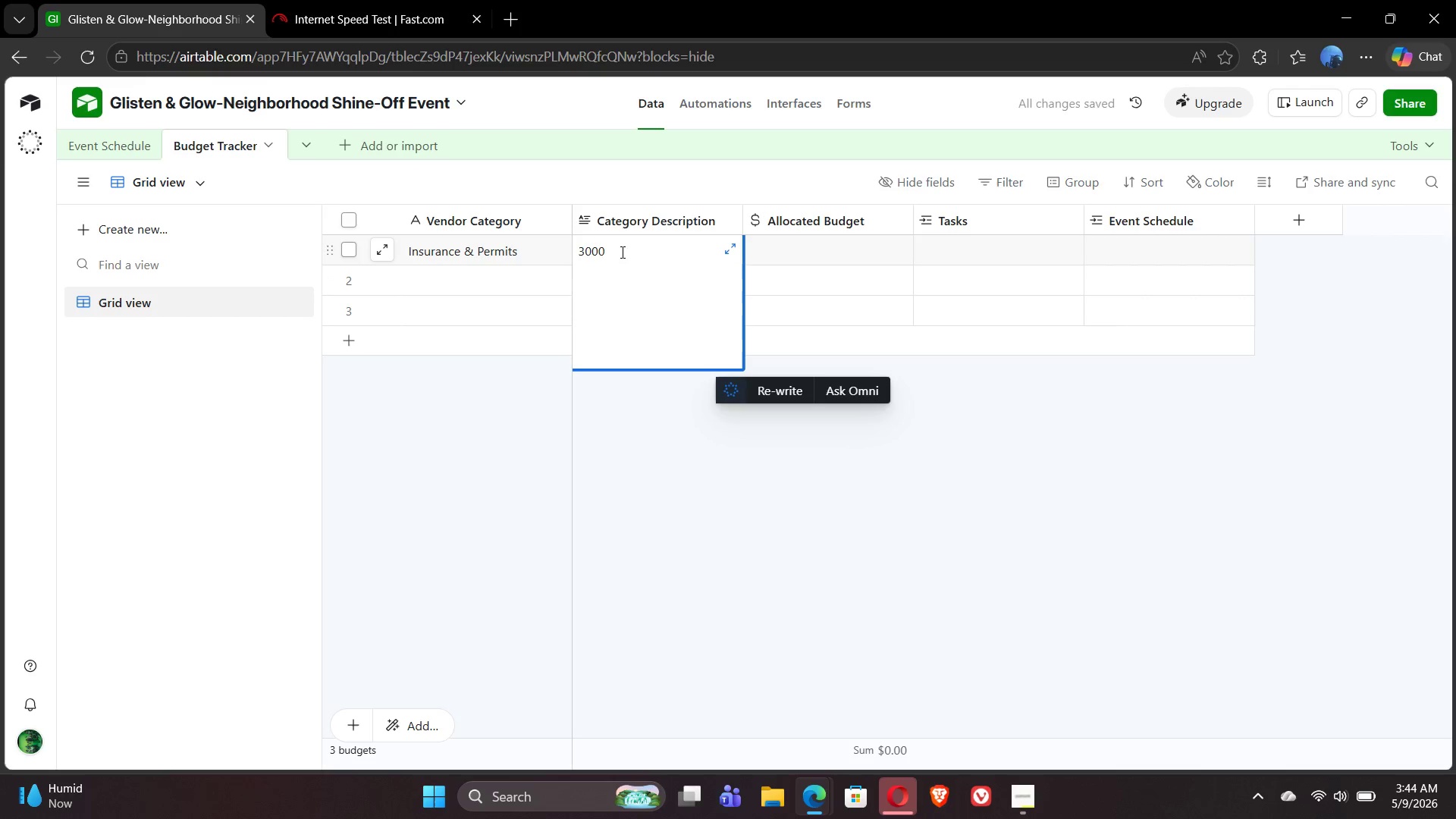 
key(Enter)
 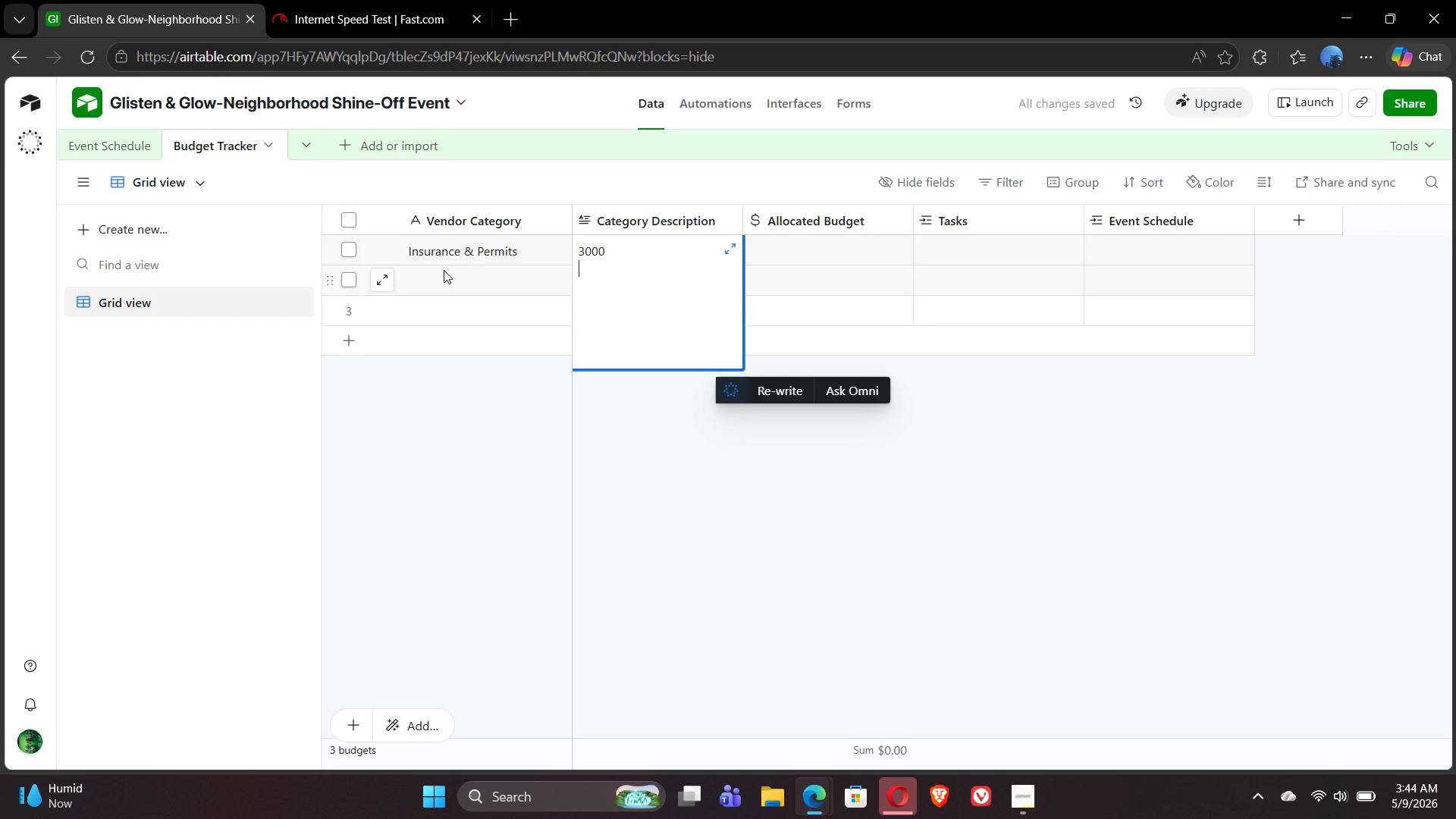 
left_click([429, 280])
 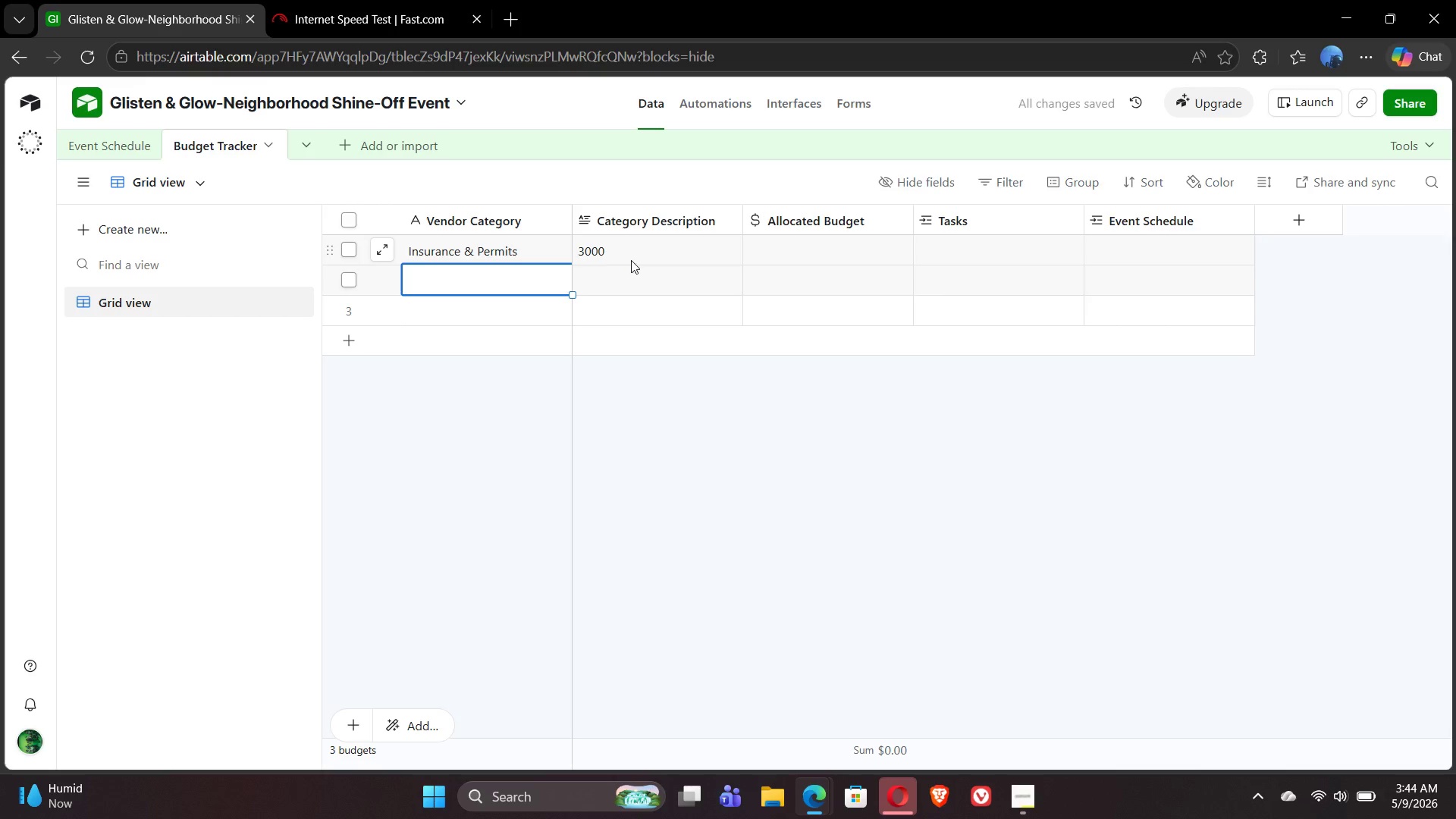 
double_click([631, 260])
 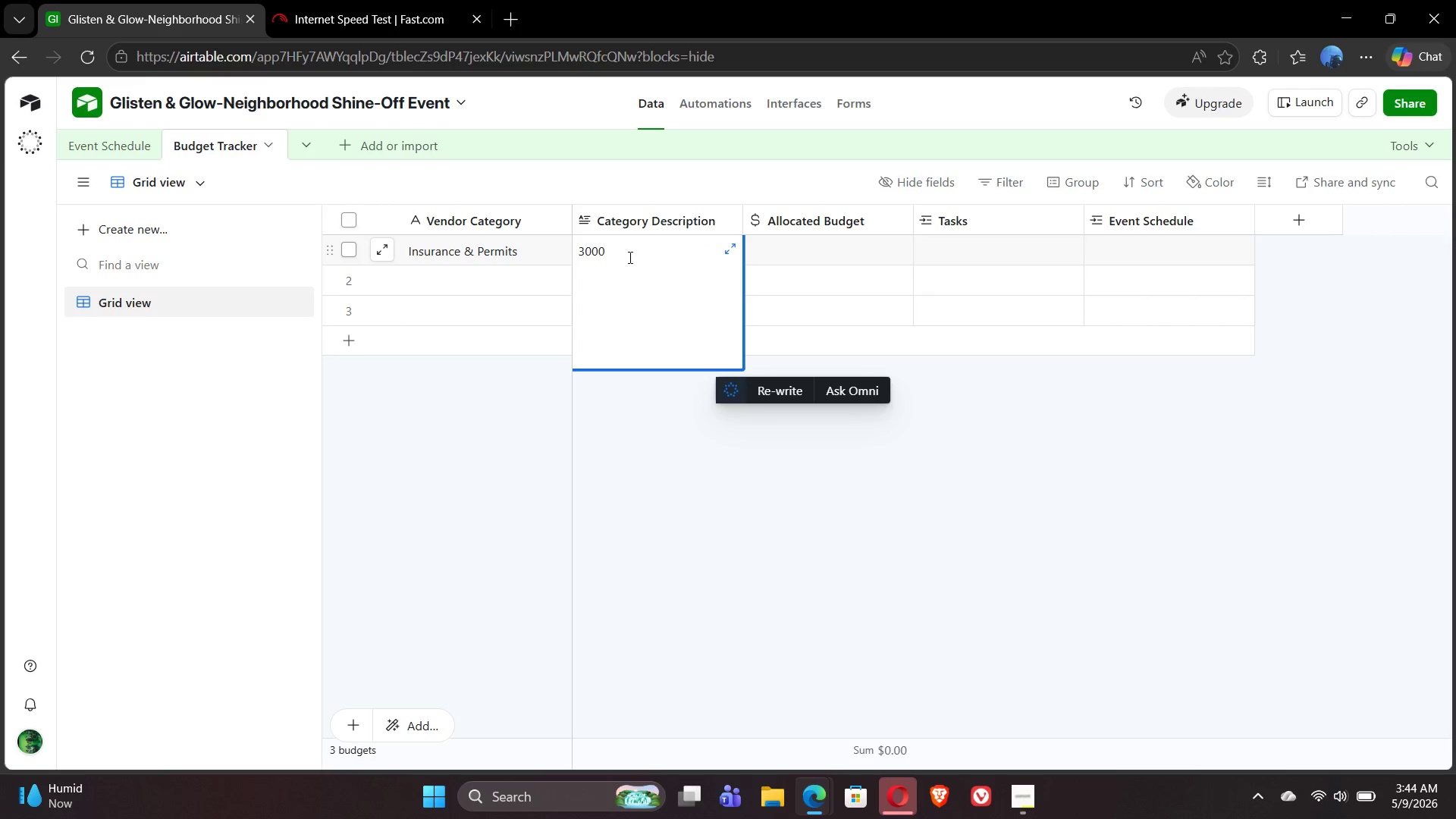 
left_click([628, 256])
 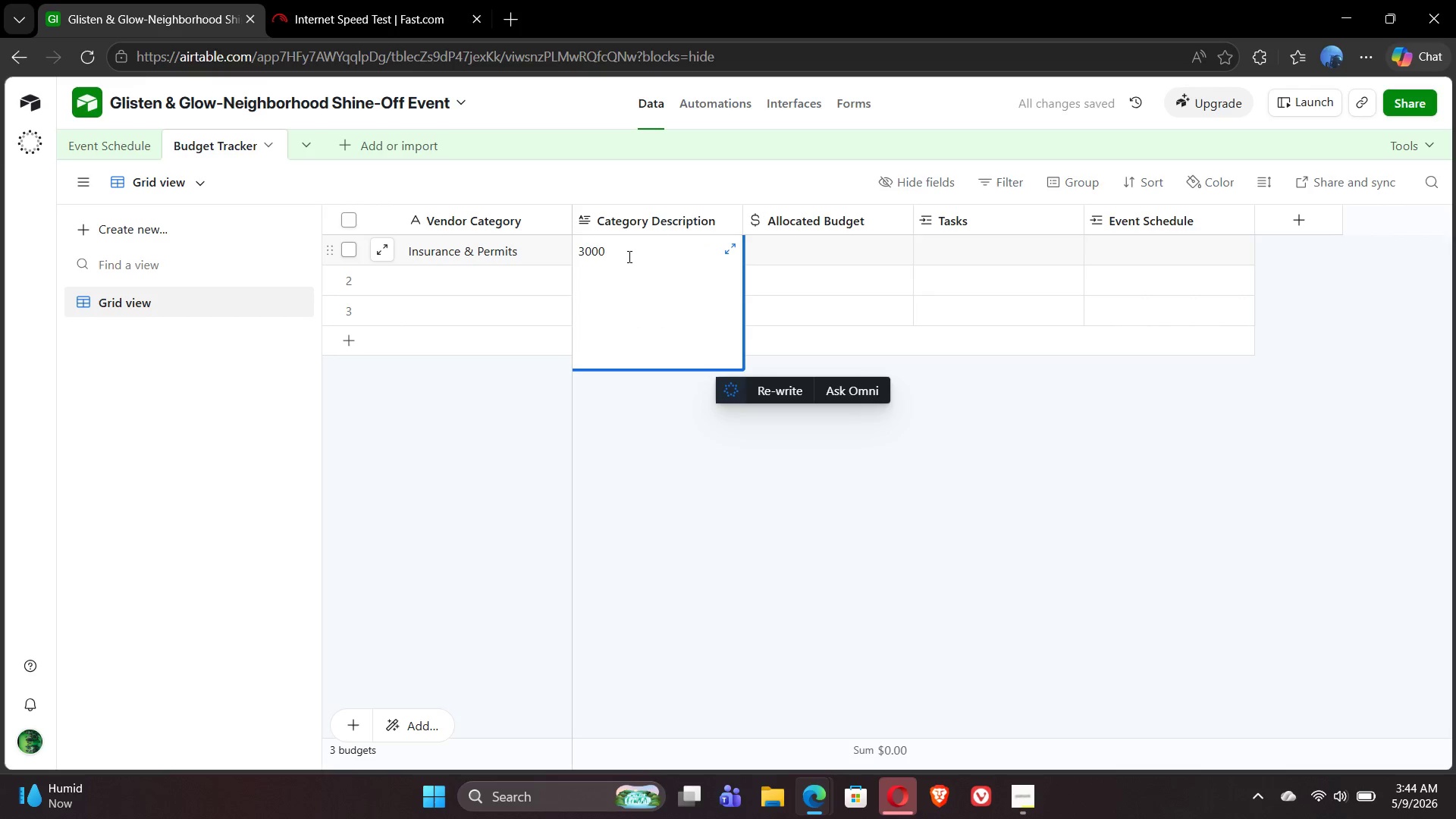 
key(Backspace)
 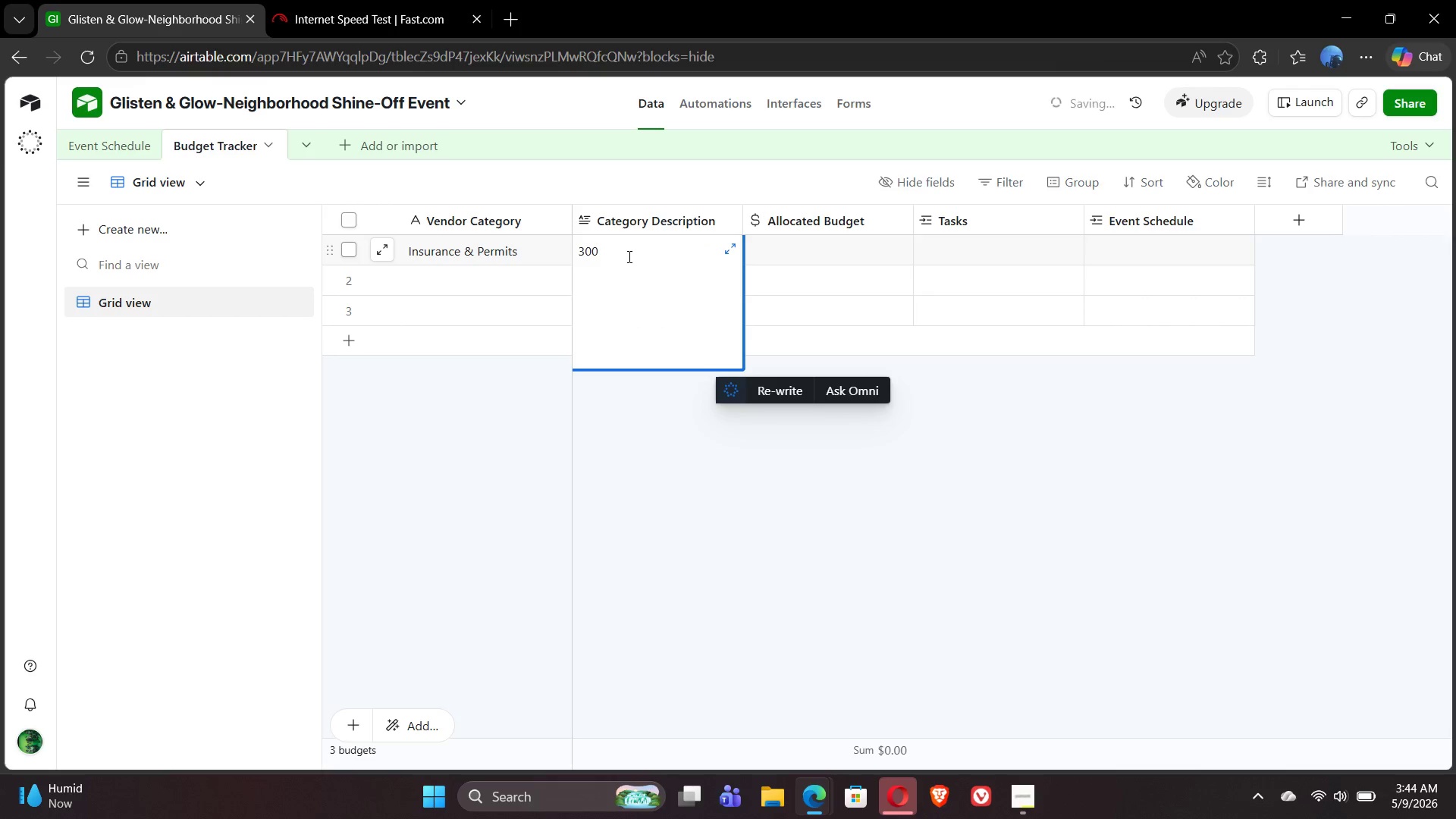 
key(Backspace)
 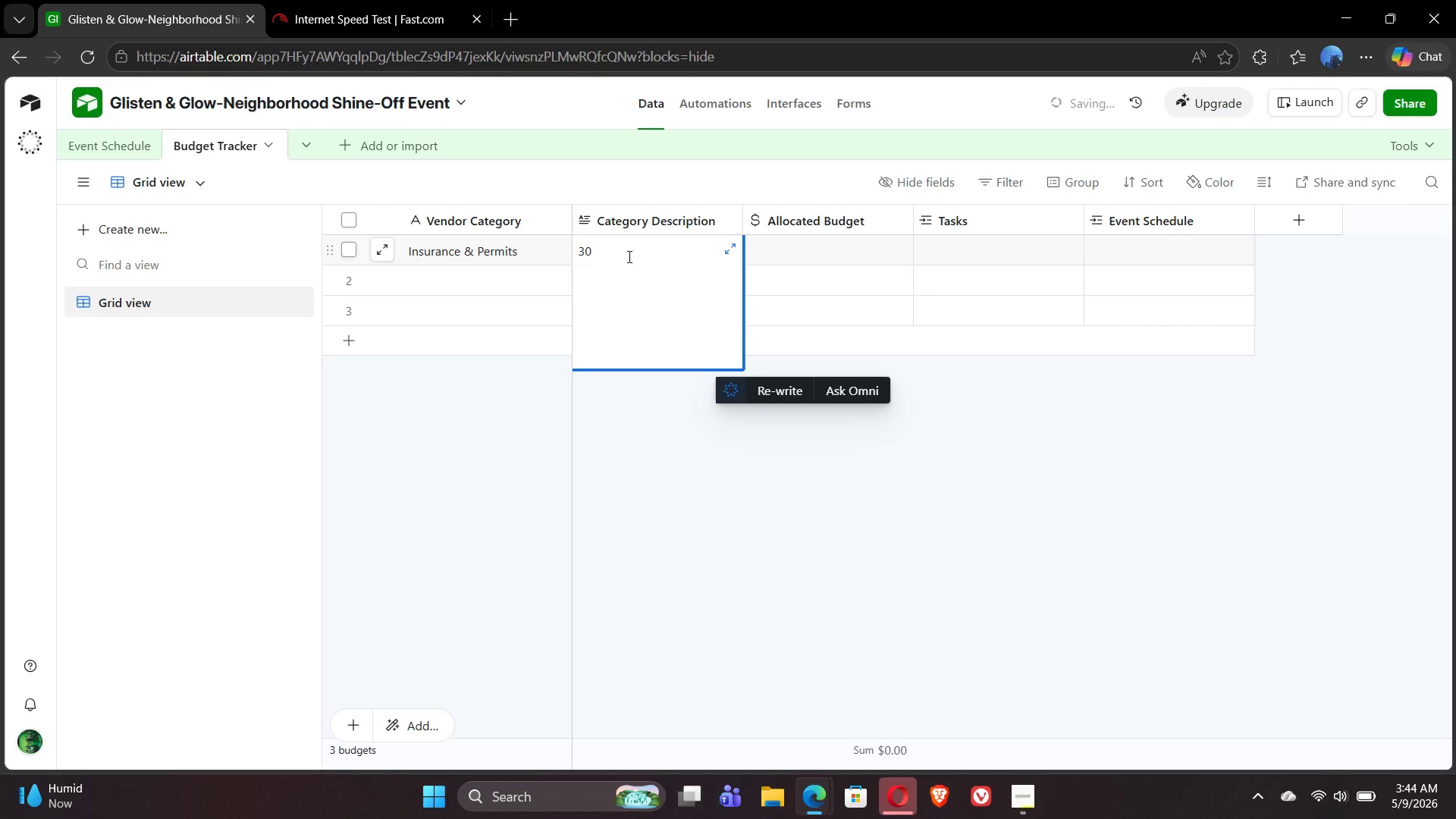 
key(Backspace)
 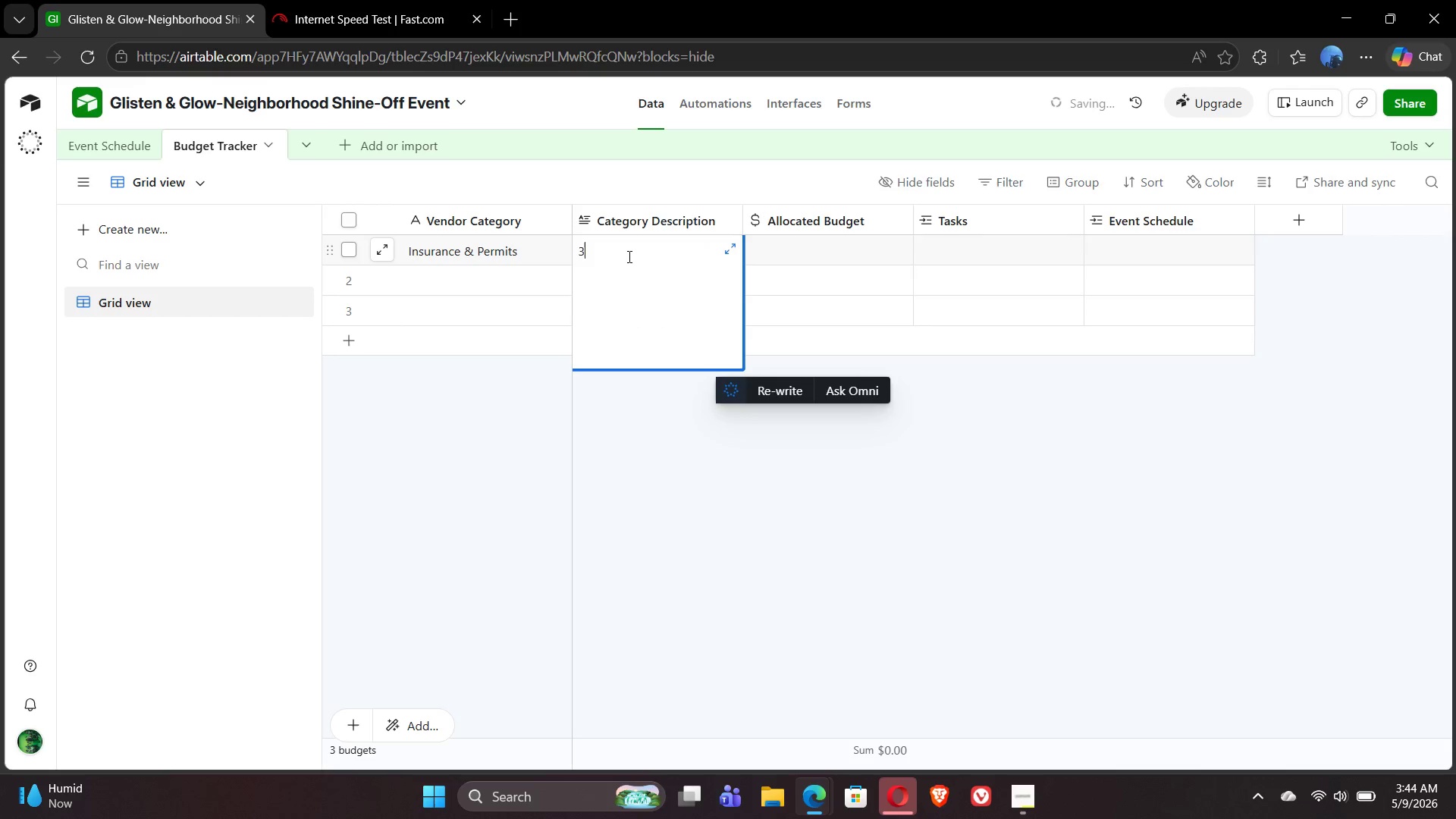 
key(Backspace)
 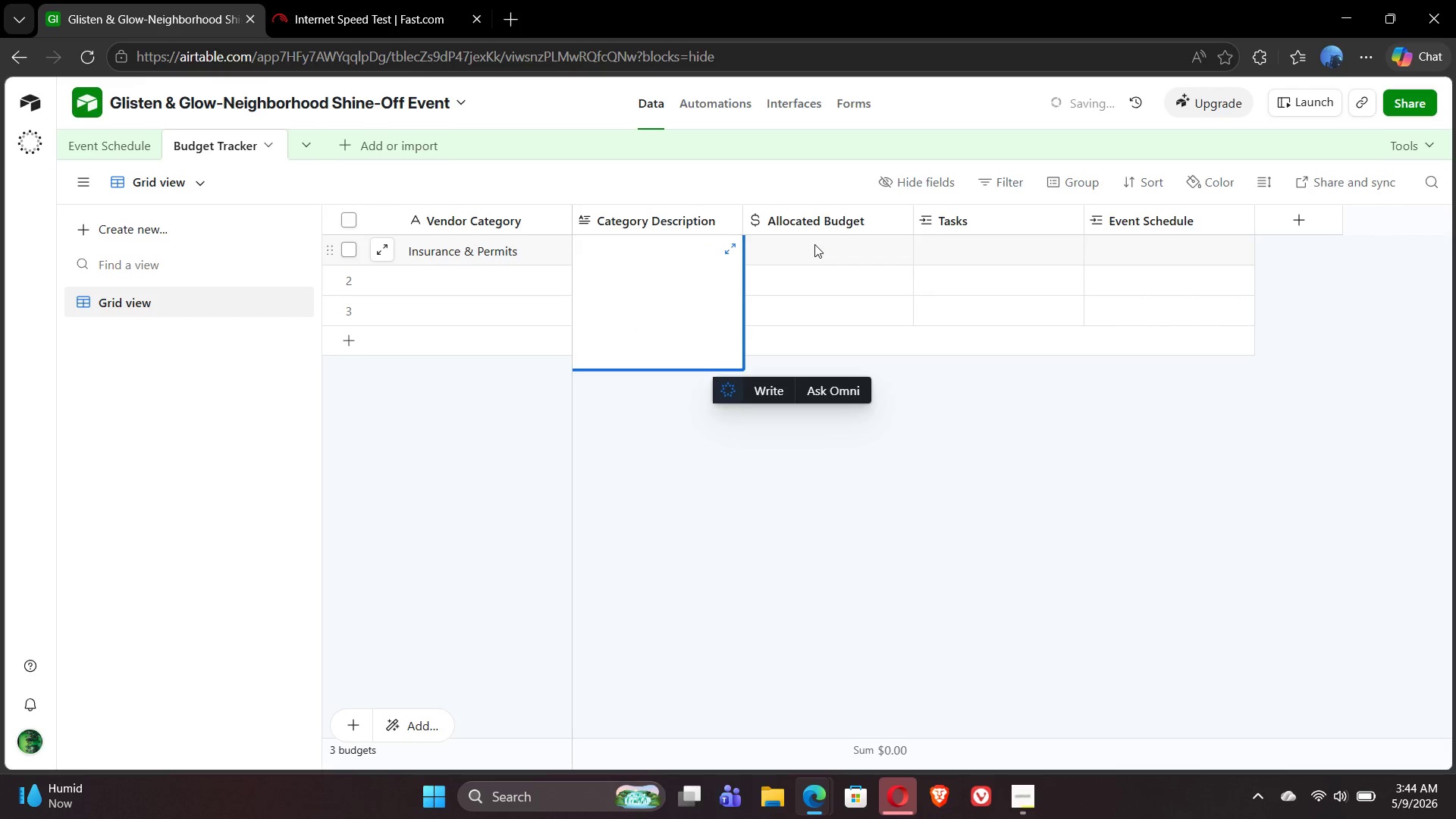 
double_click([814, 244])
 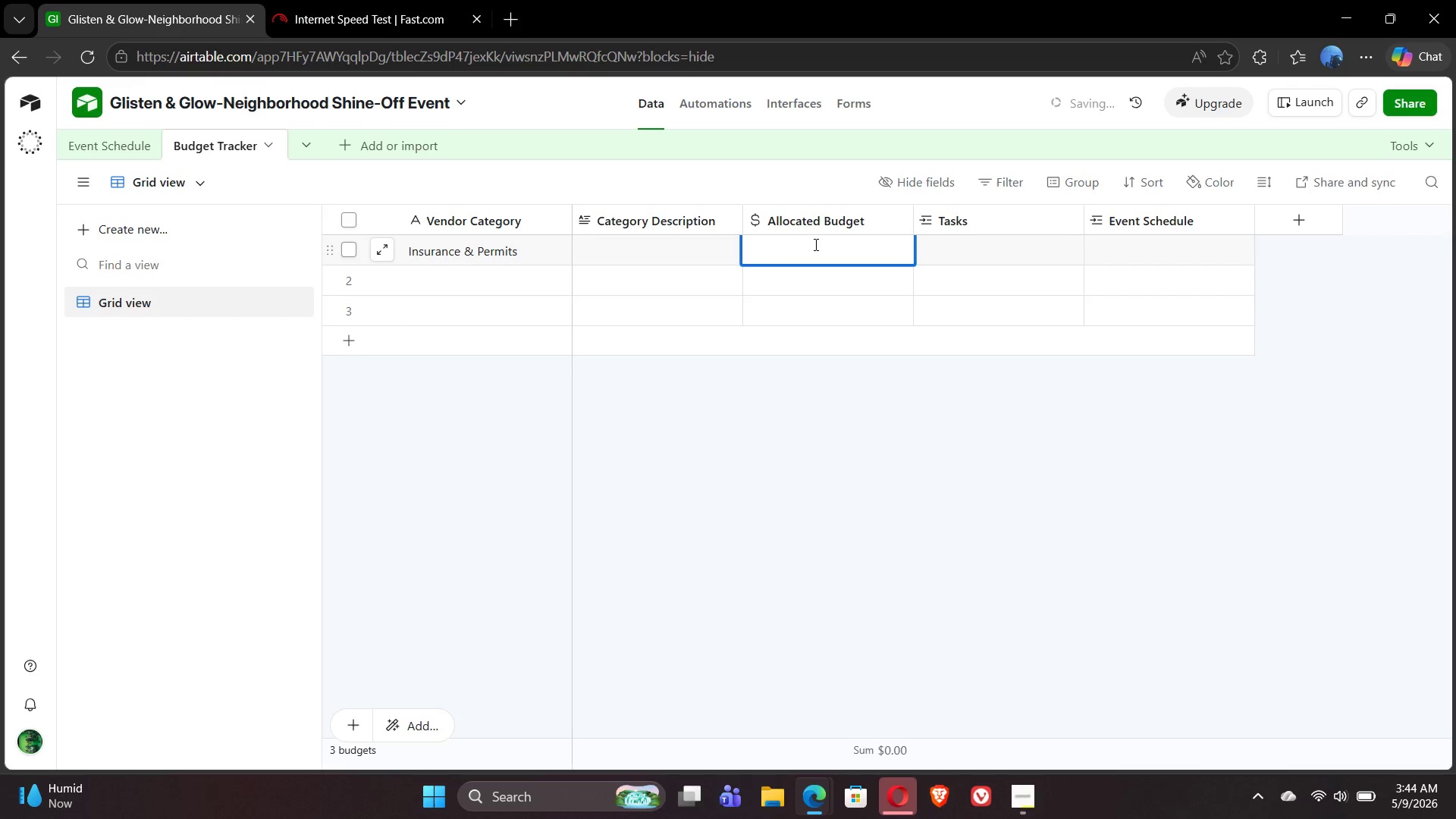 
type(3000)
 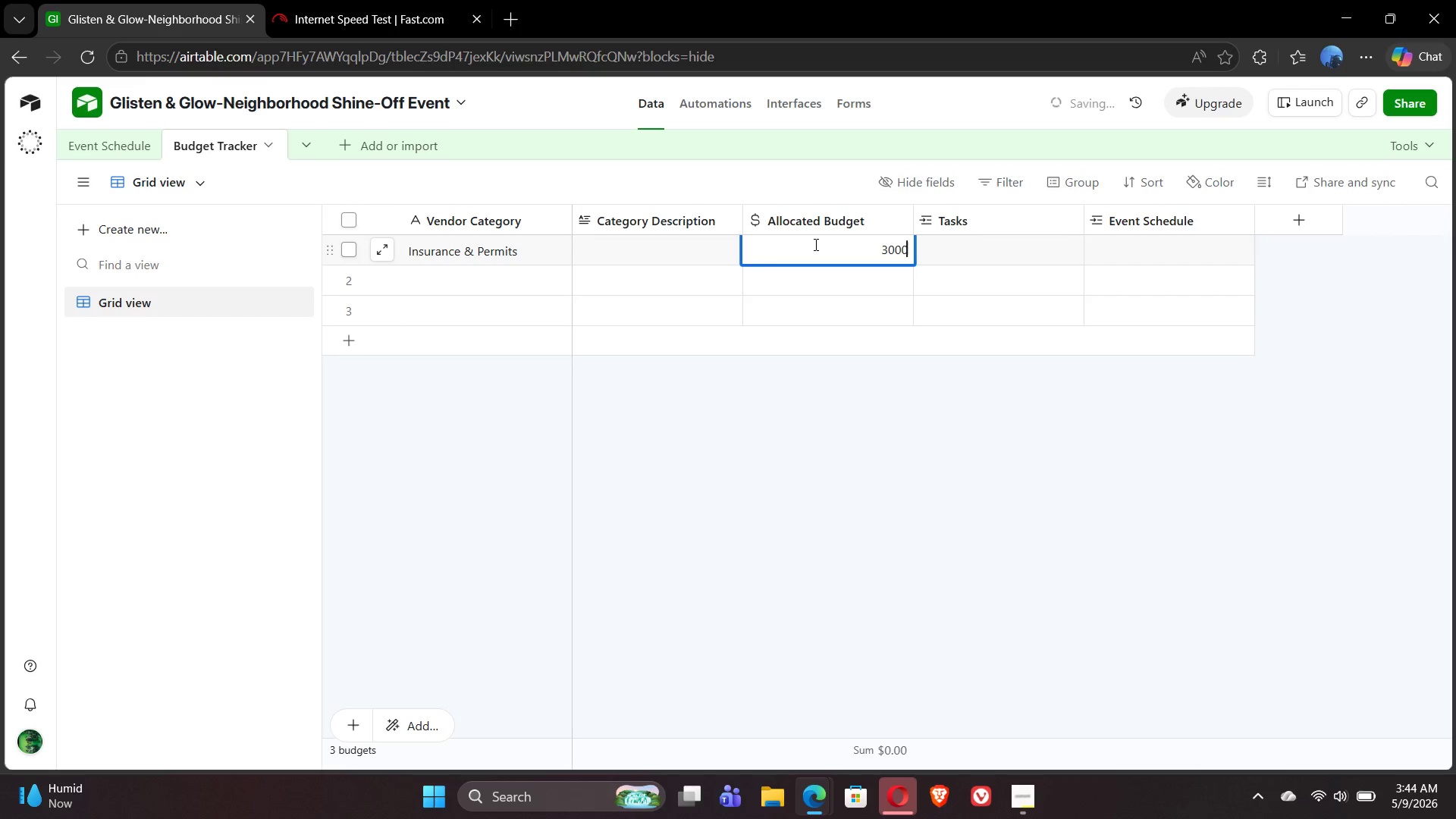 
key(Enter)
 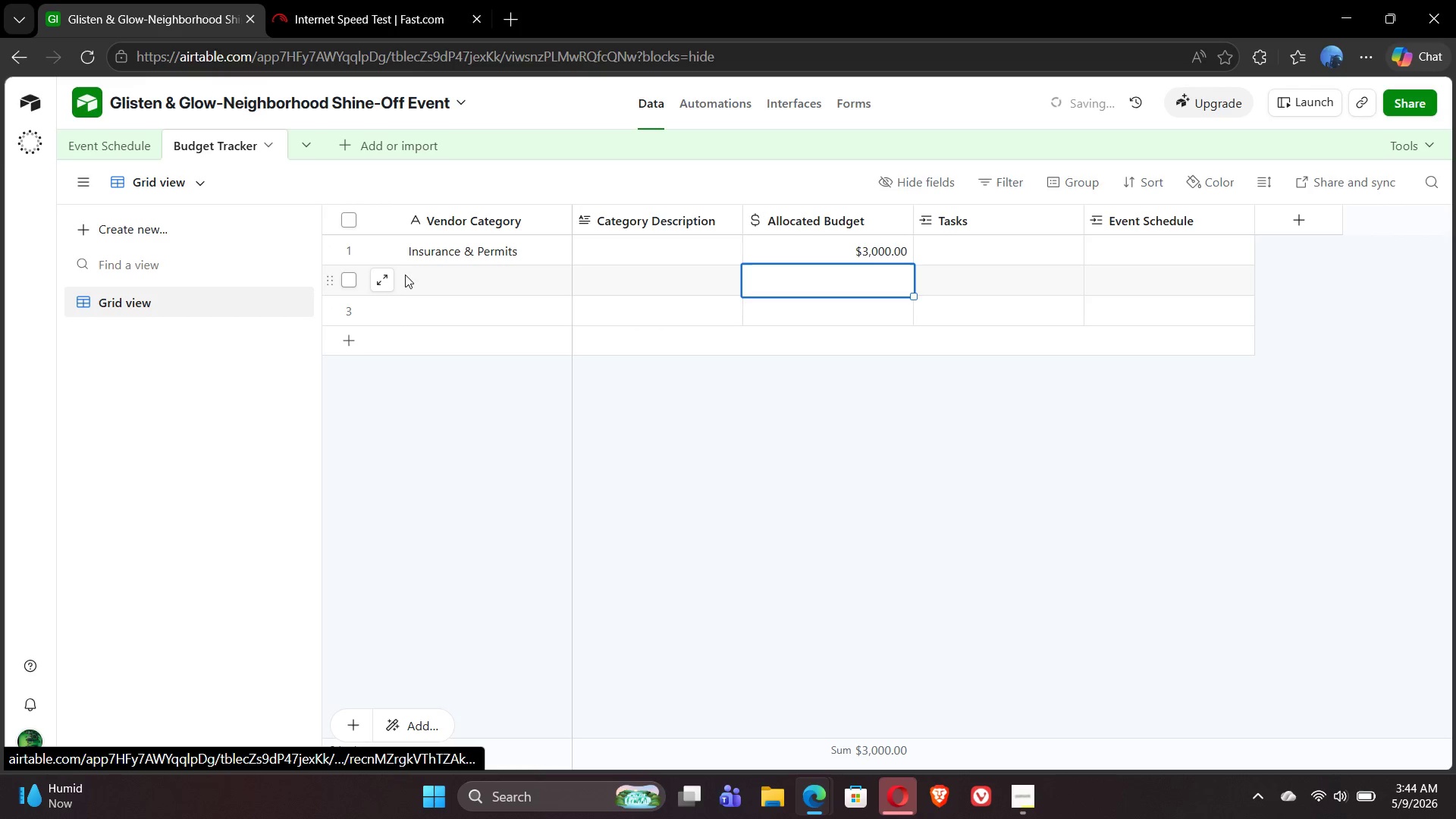 
double_click([424, 279])
 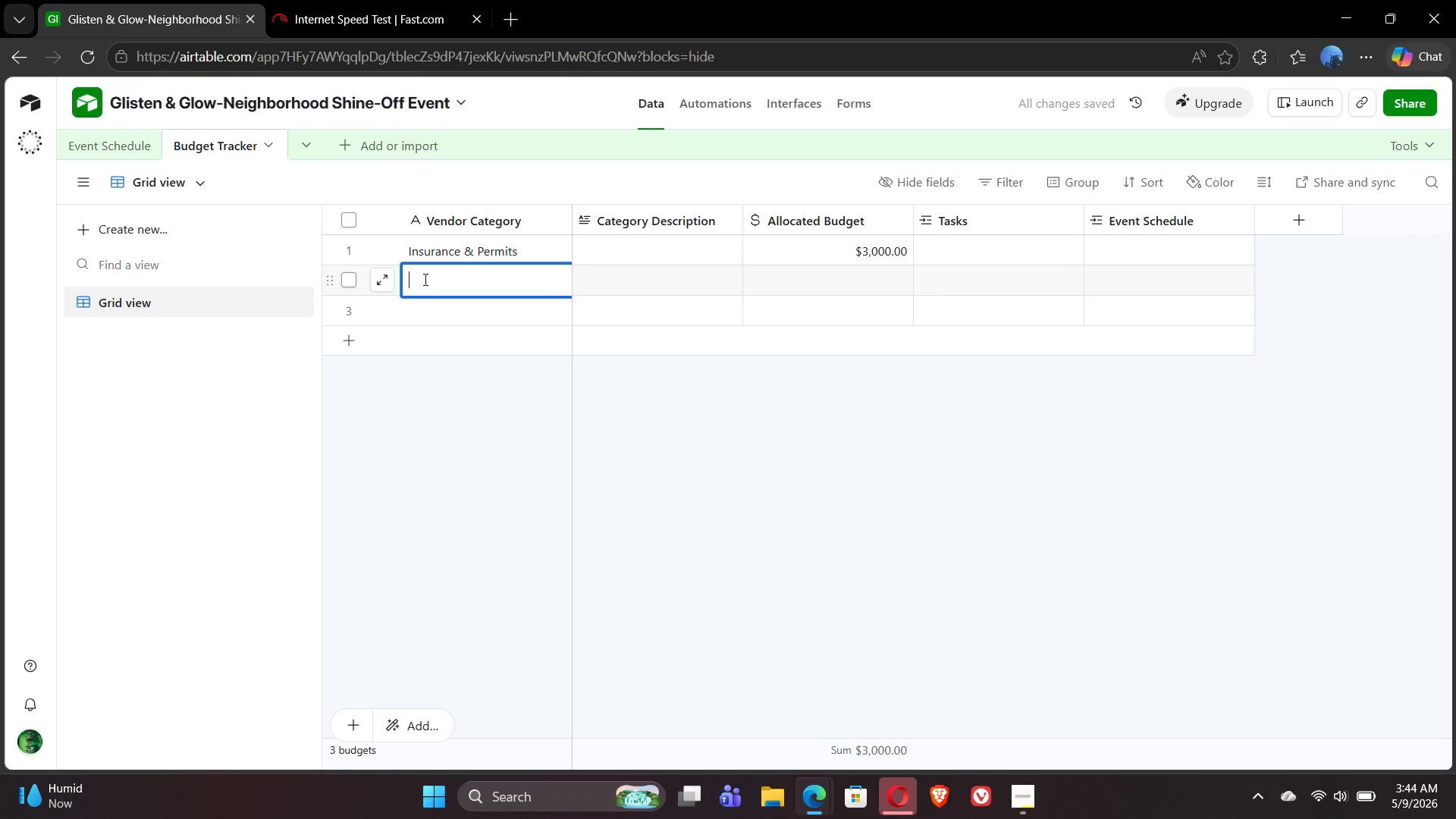 
type(Equipment Rental)
 